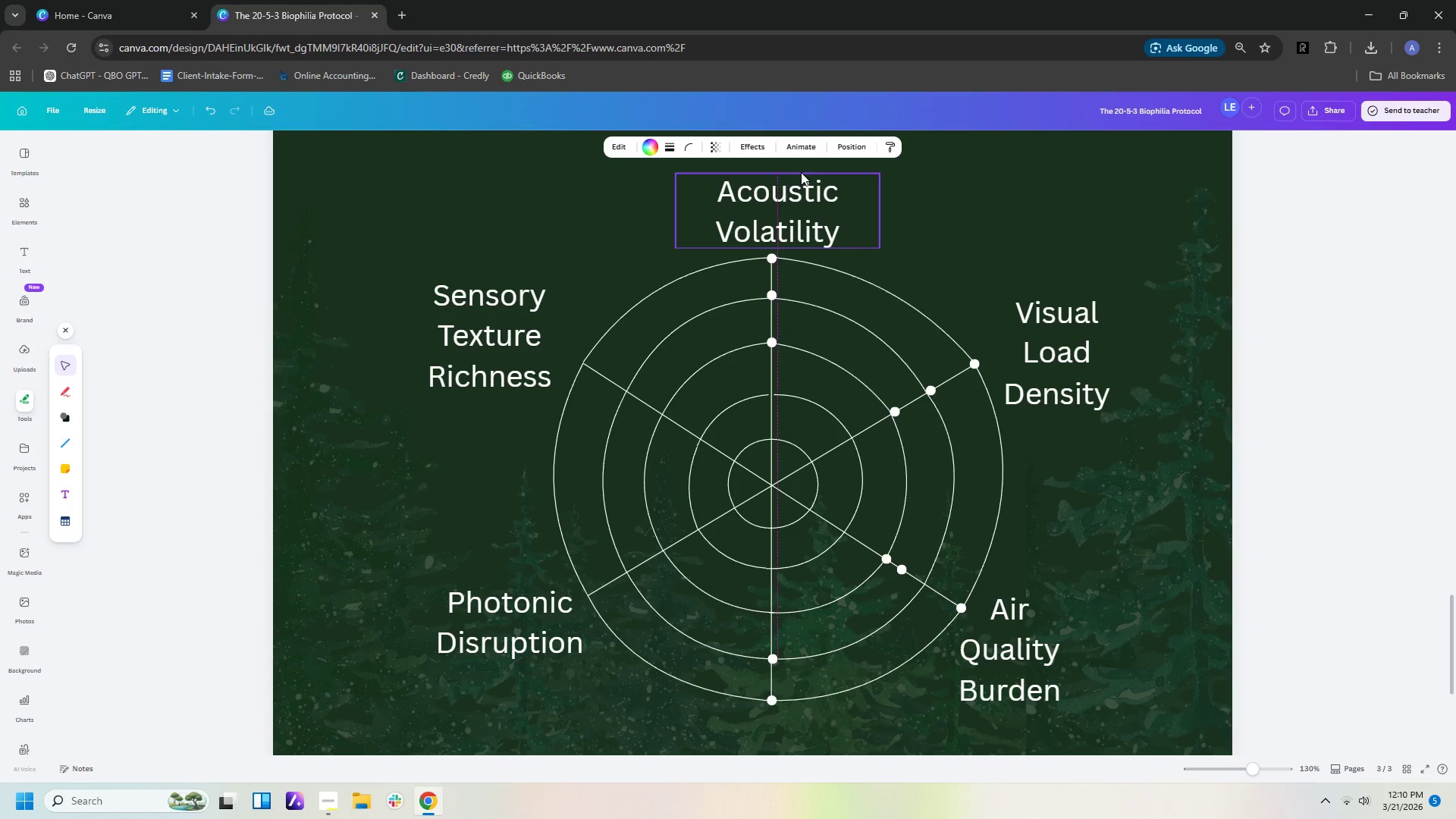 
key(ArrowLeft)
 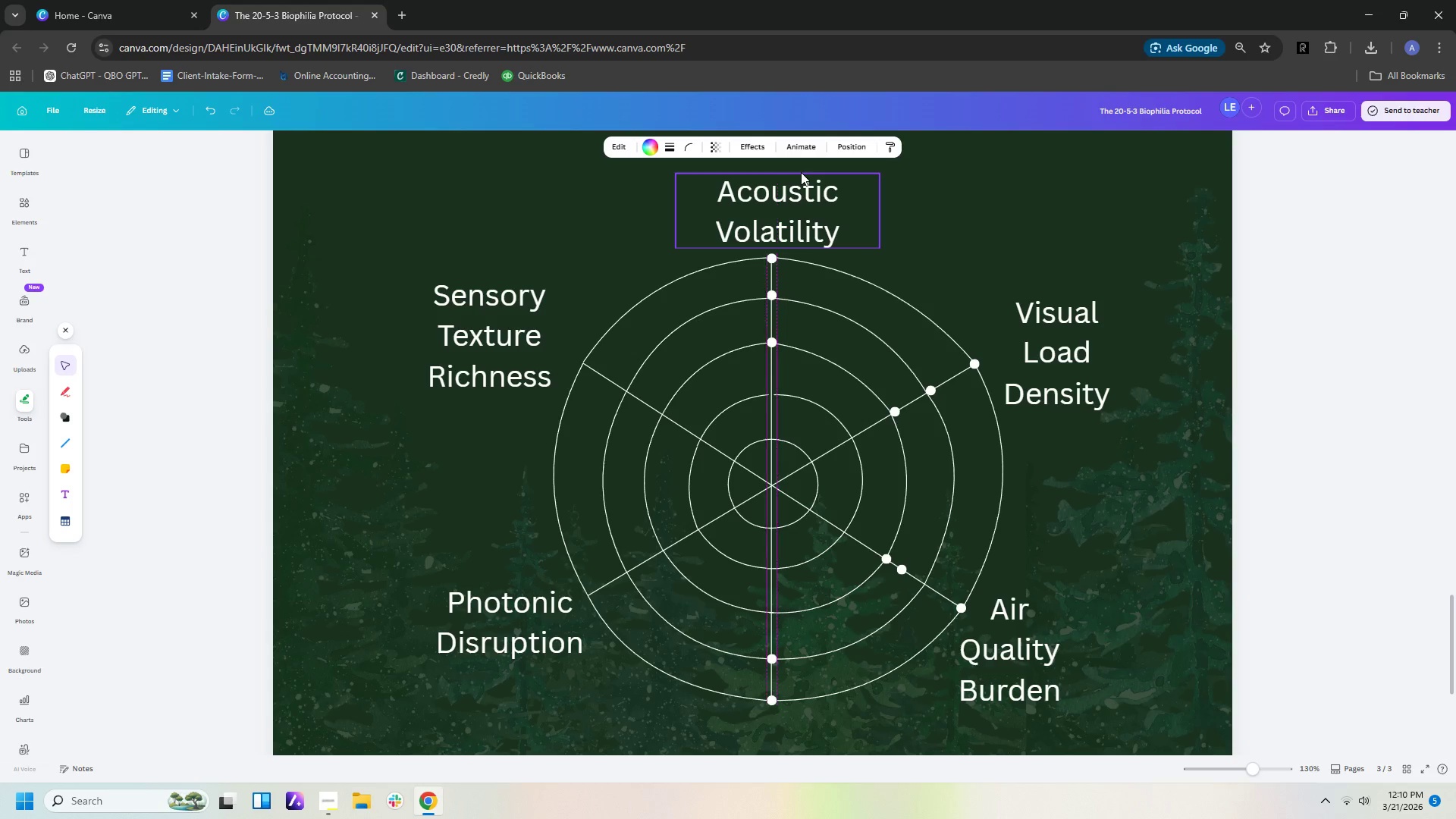 
key(ArrowLeft)
 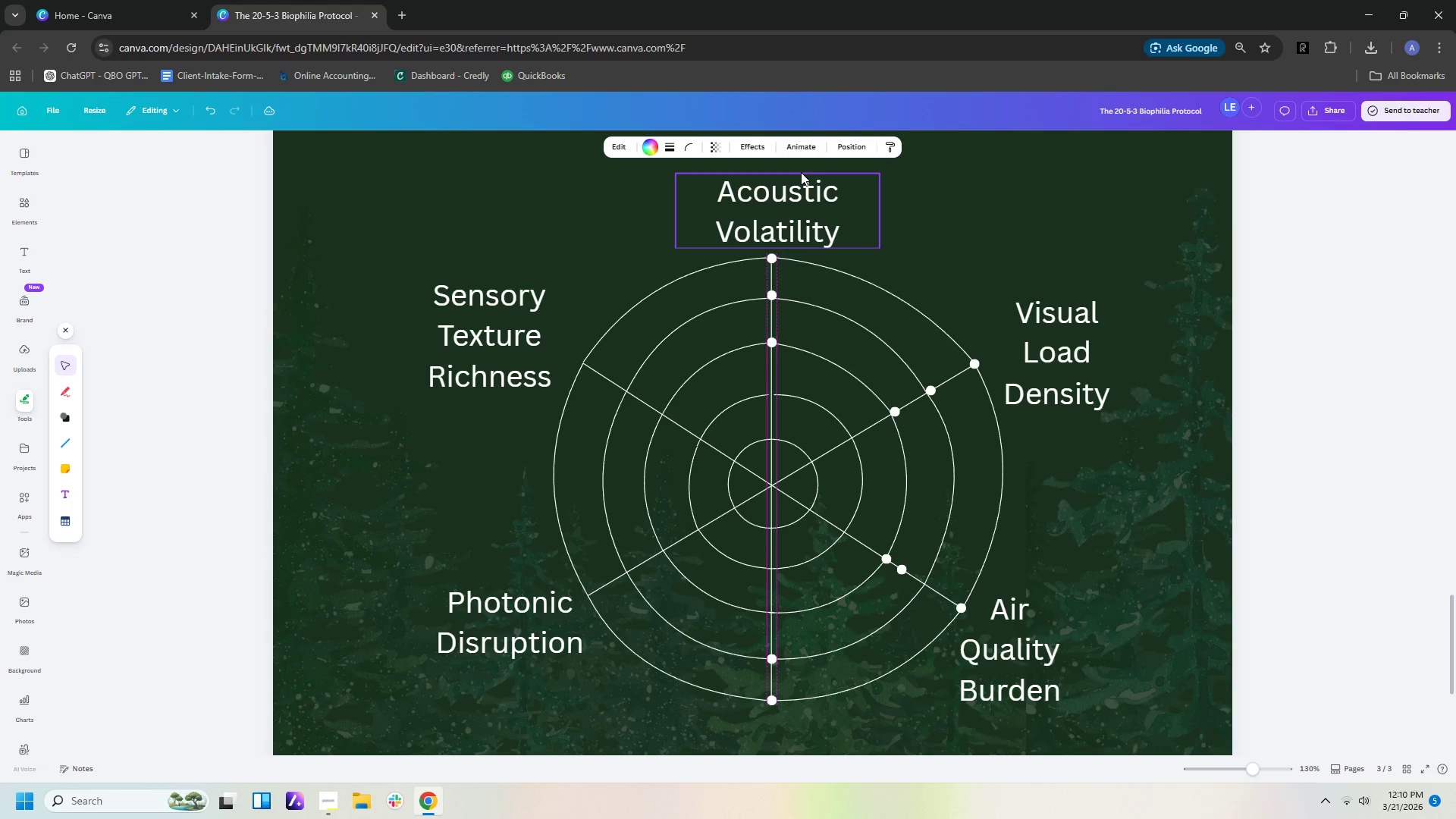 
key(ArrowLeft)
 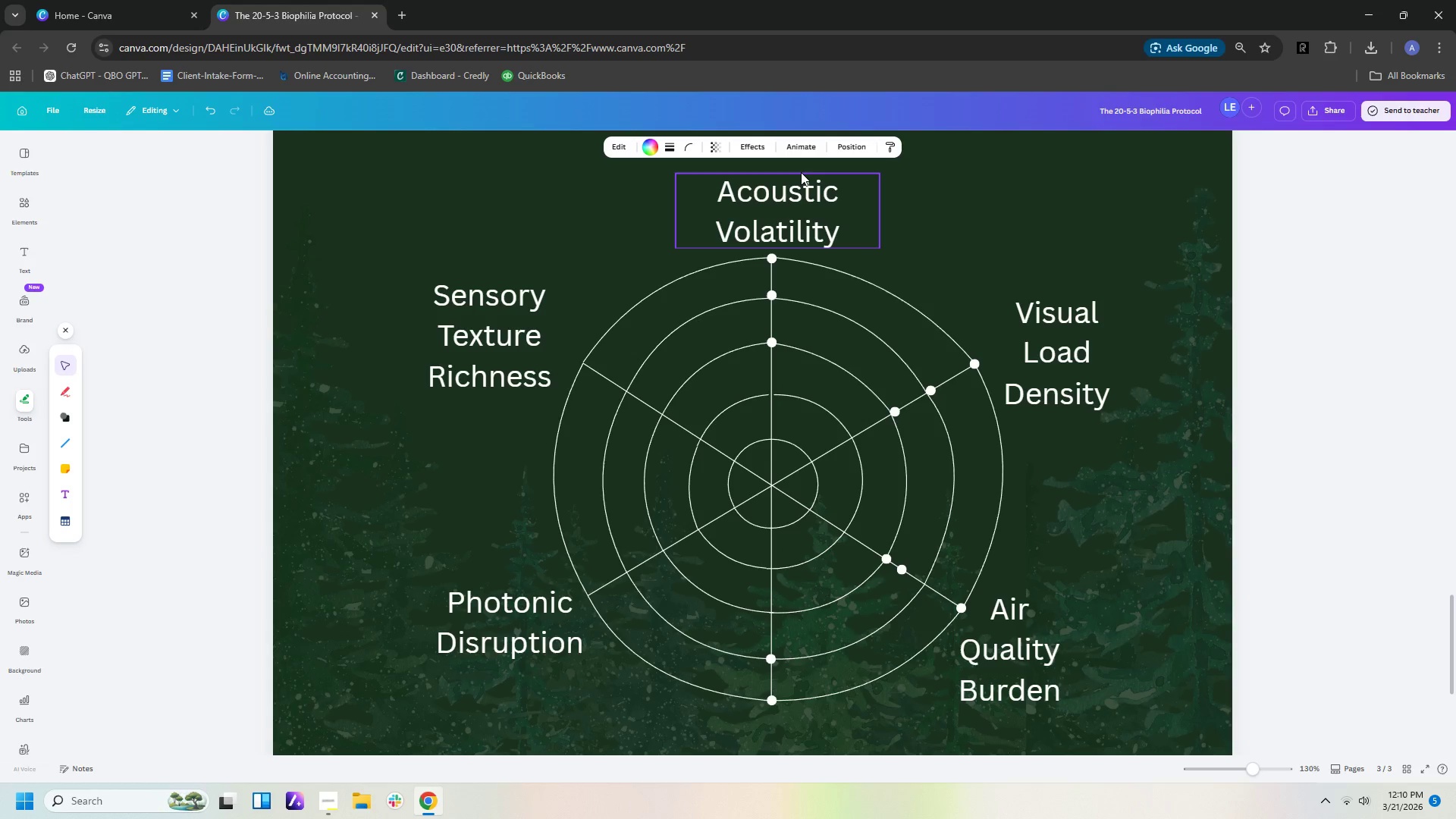 
key(ArrowRight)
 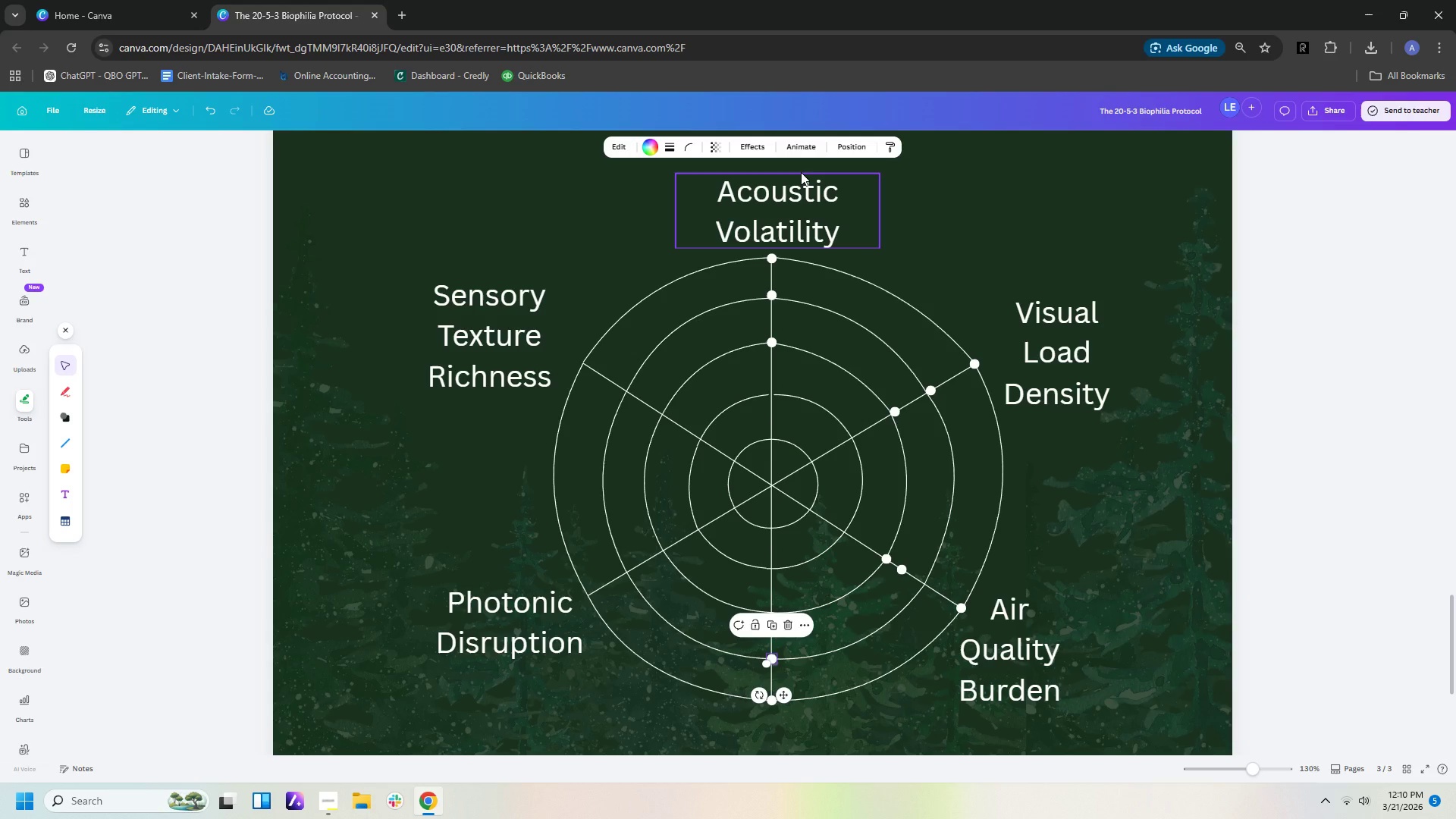 
key(Control+C)
 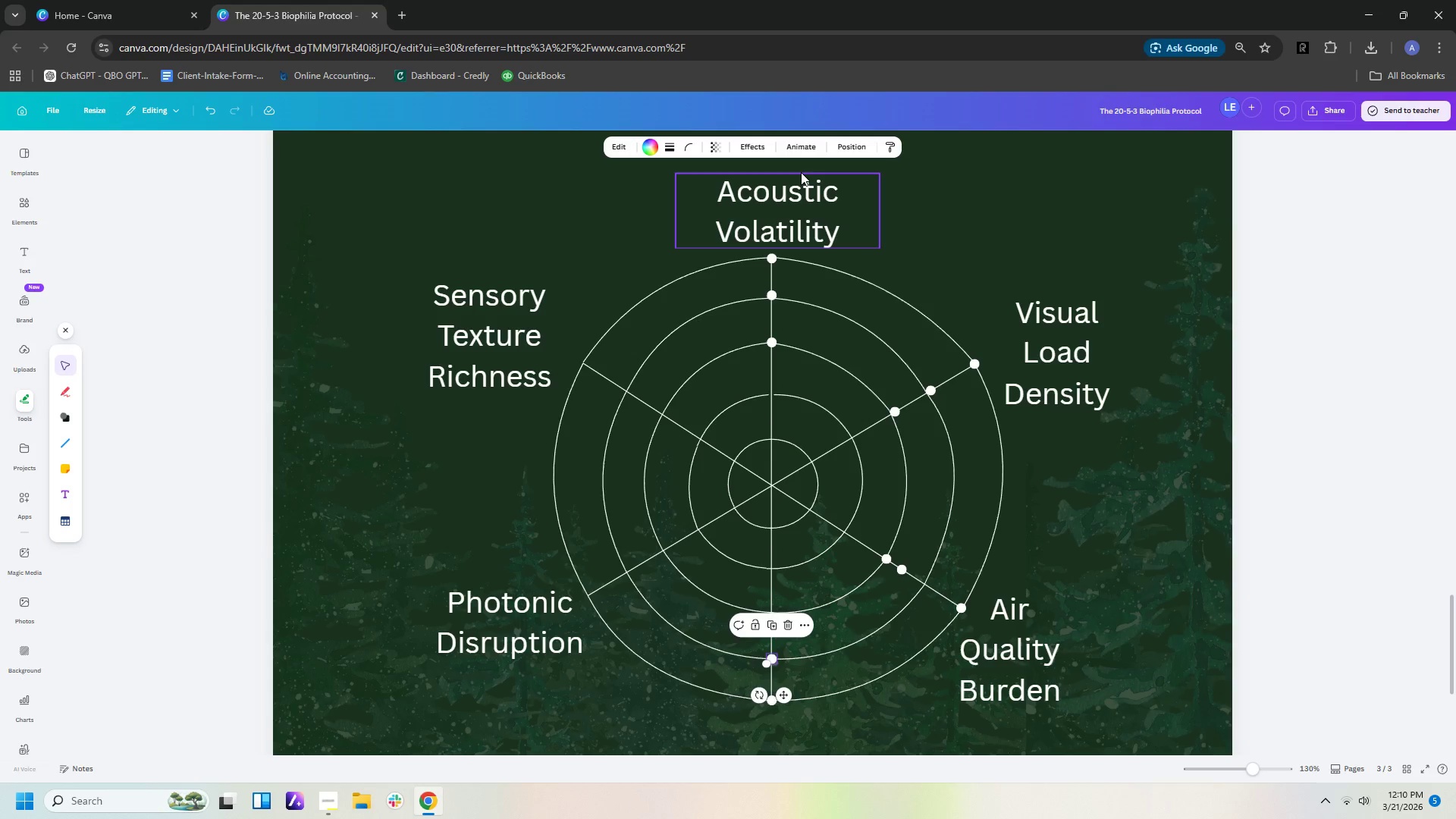 
key(Control+V)
 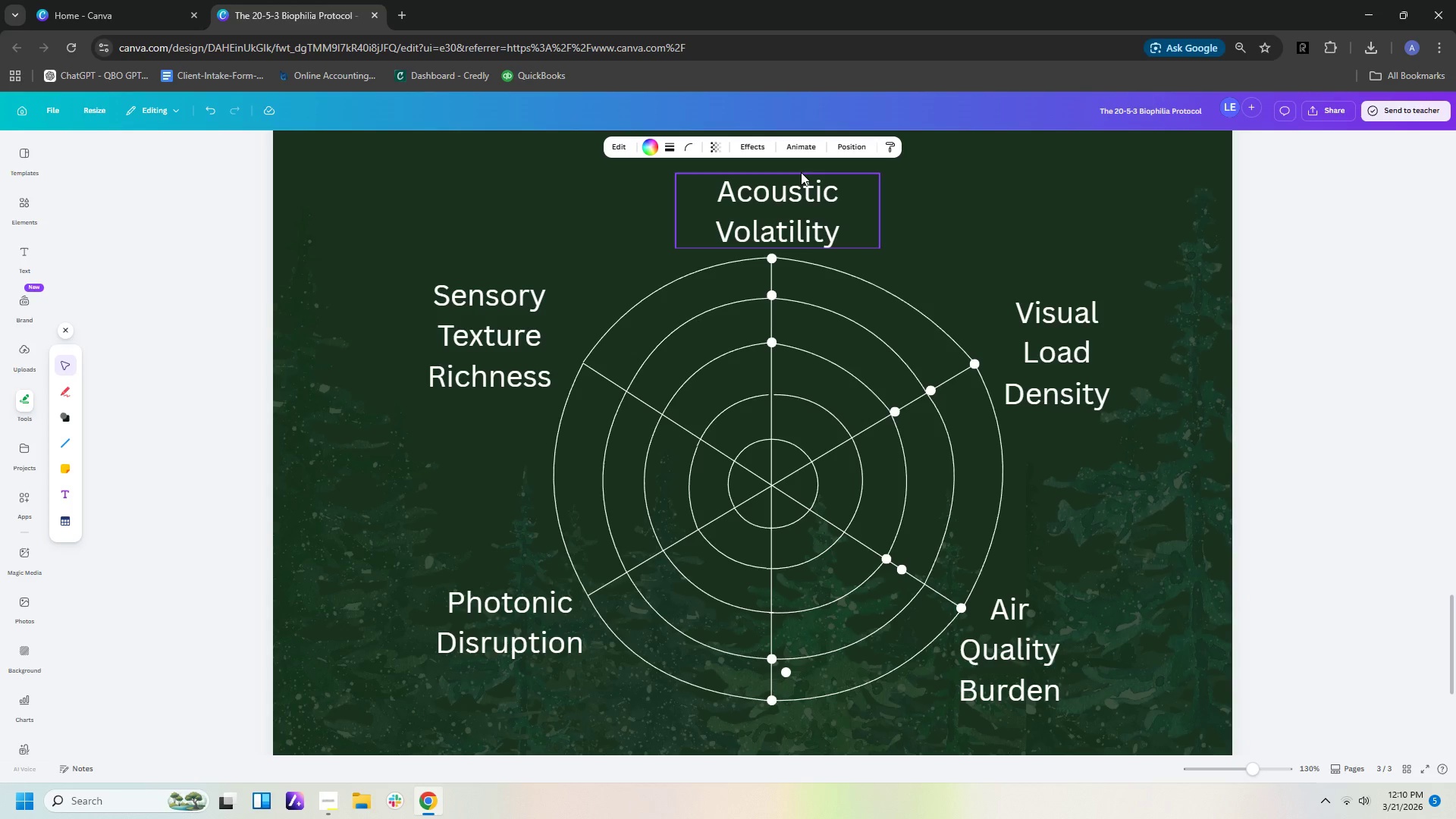 
hold_key(key=ArrowUp, duration=1.28)
 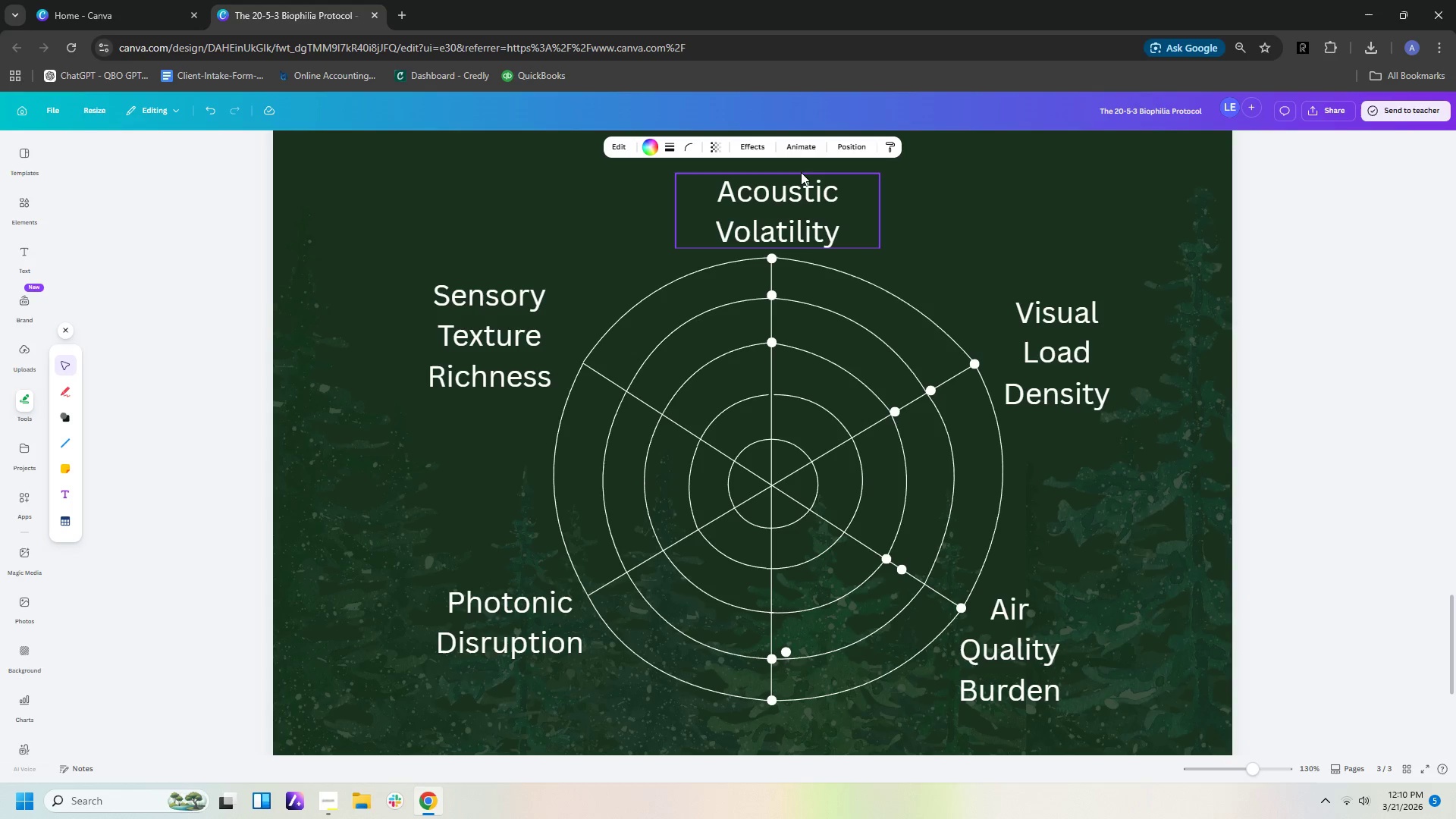 
hold_key(key=ArrowUp, duration=1.53)
 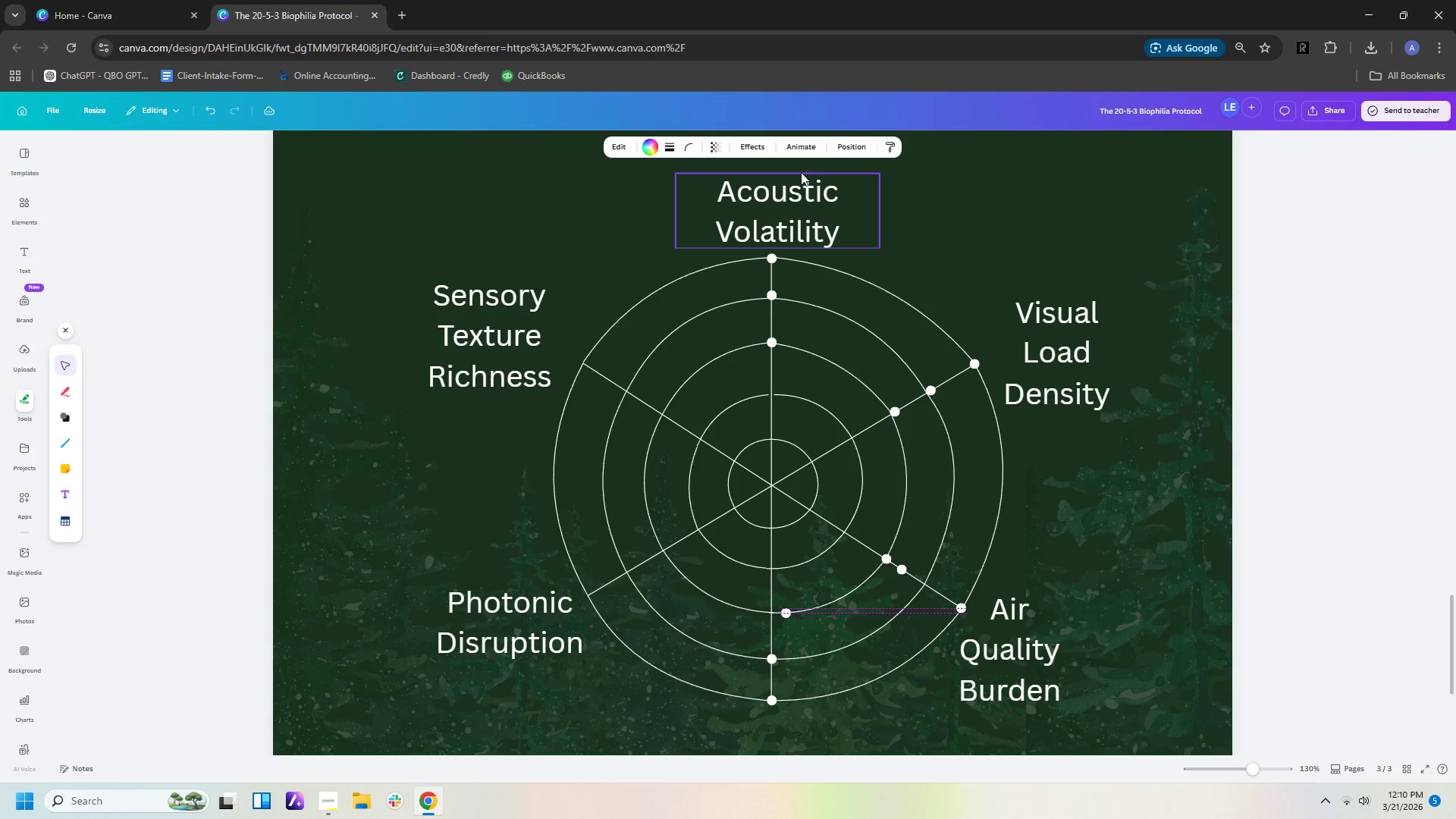 
hold_key(key=ArrowUp, duration=0.39)
 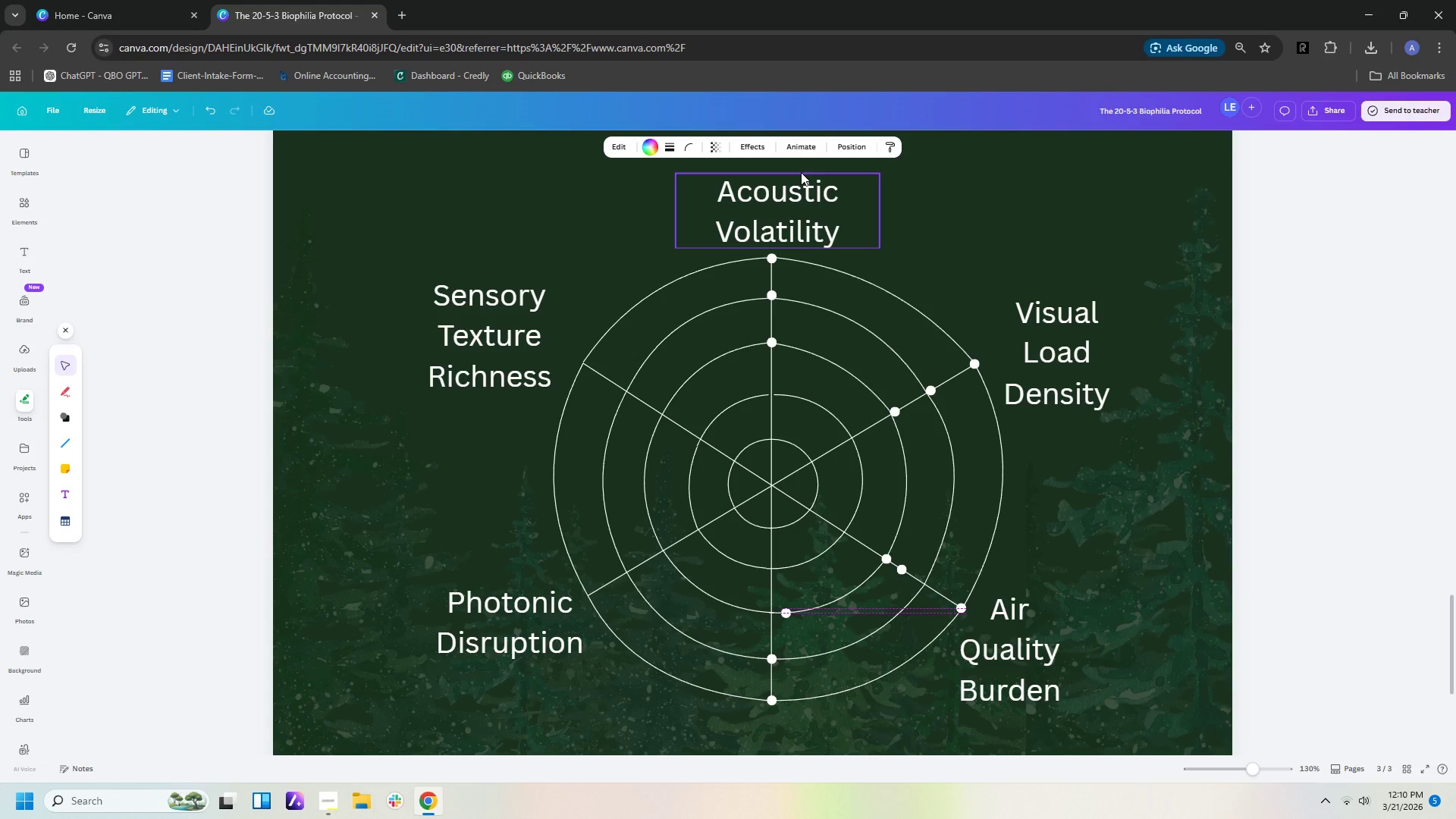 
key(ArrowUp)
 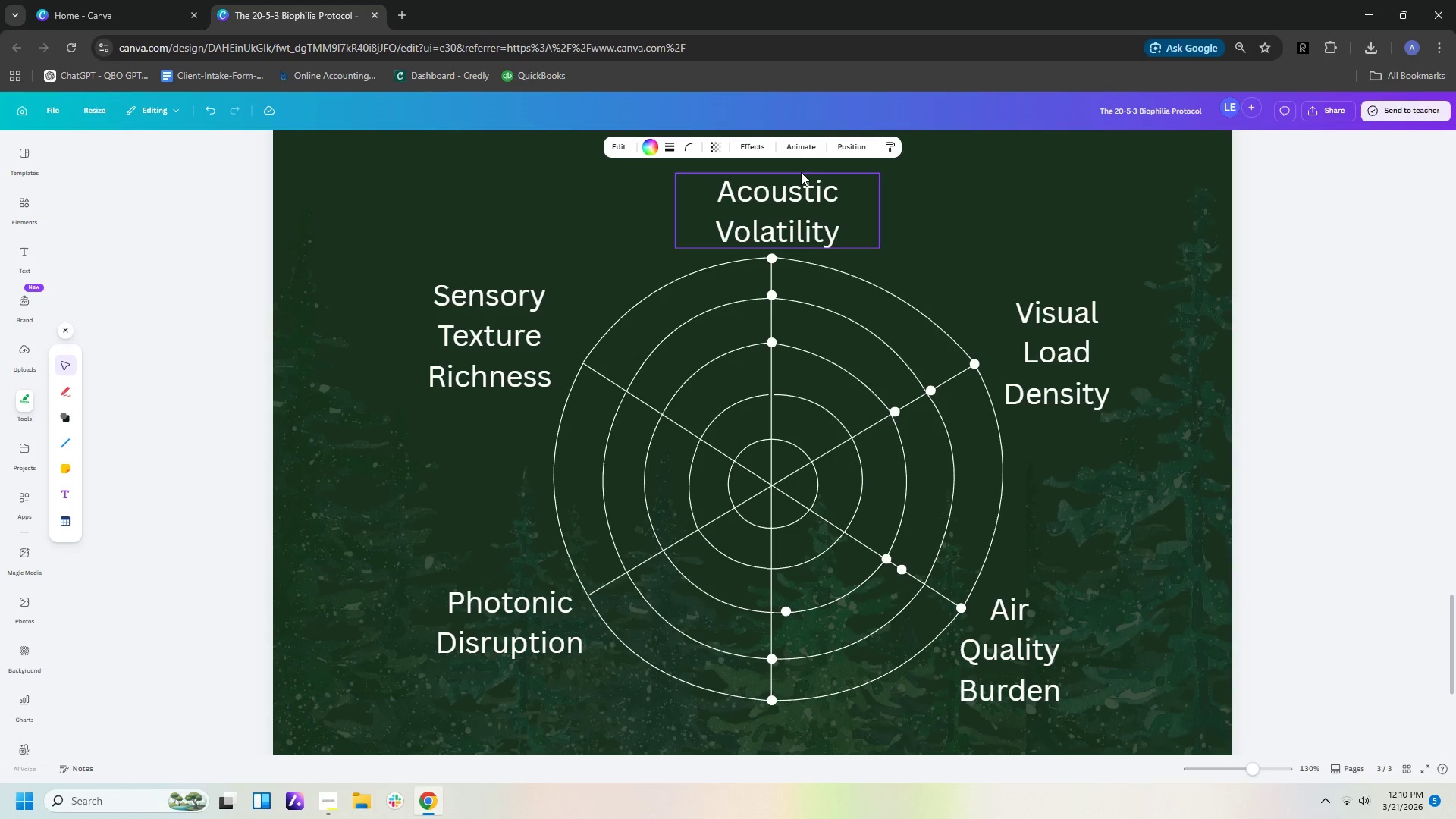 
hold_key(key=ArrowUp, duration=1.22)
 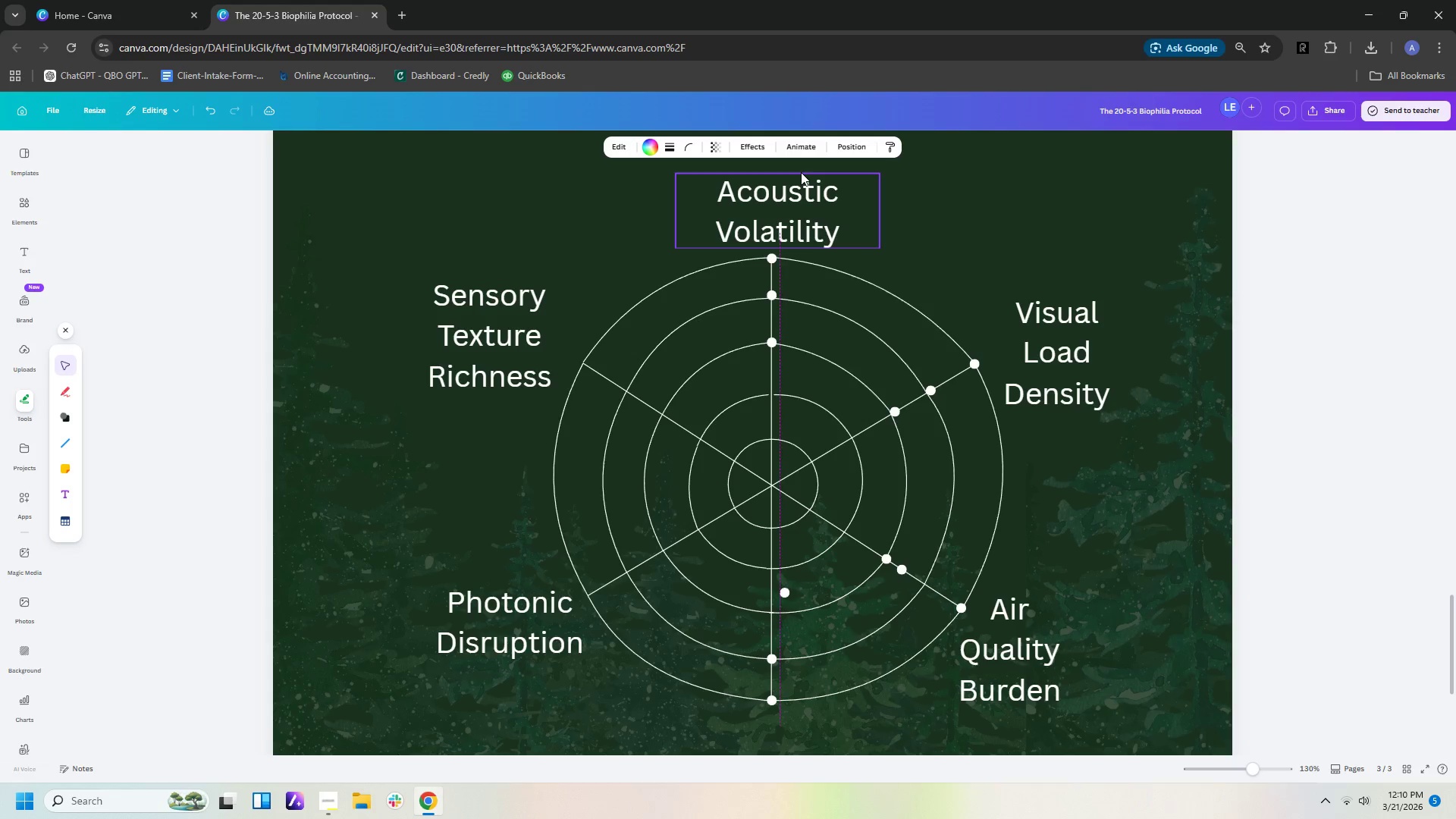 
hold_key(key=ArrowLeft, duration=0.88)
 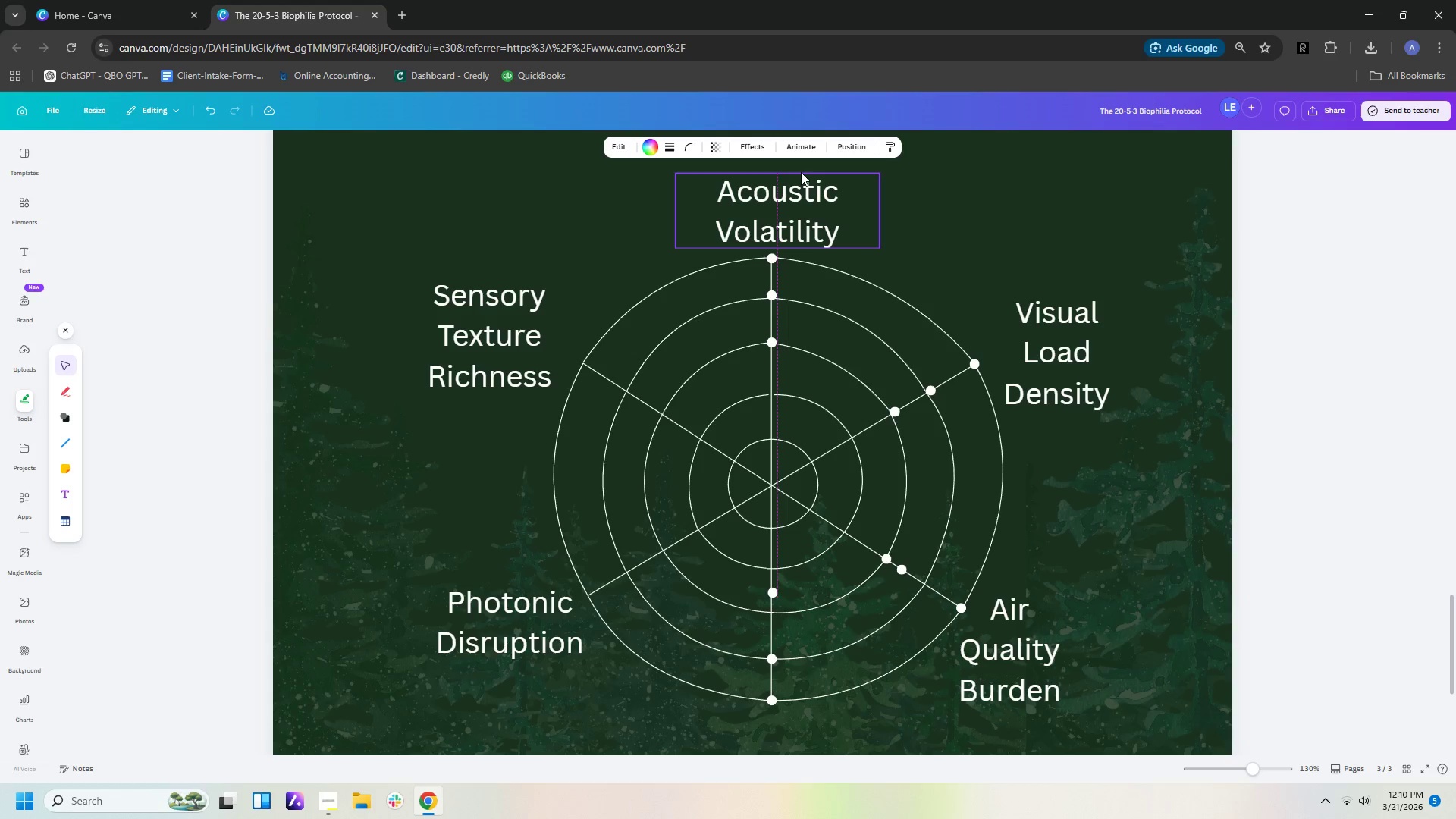 
key(ArrowLeft)
 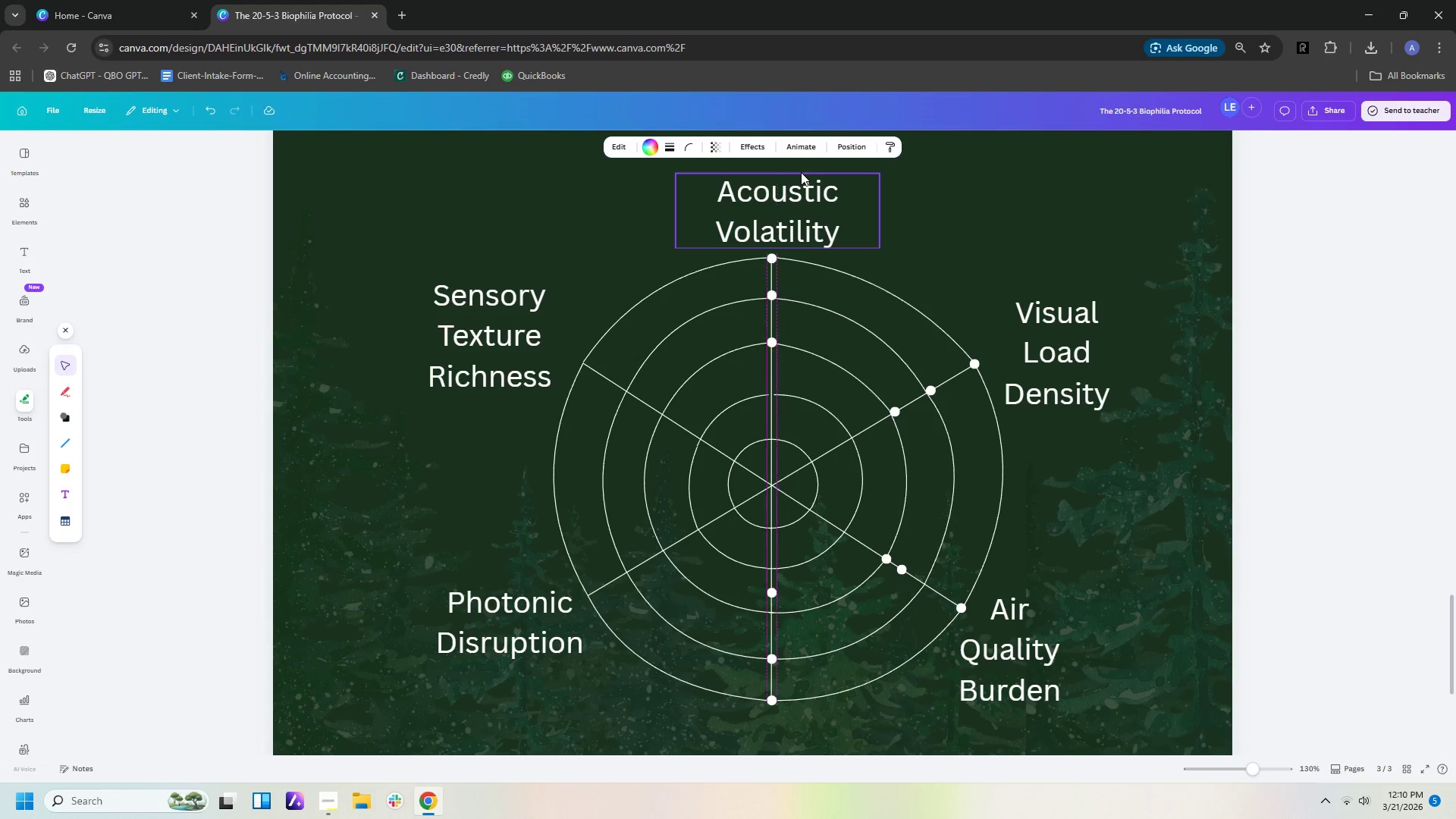 
key(ArrowLeft)
 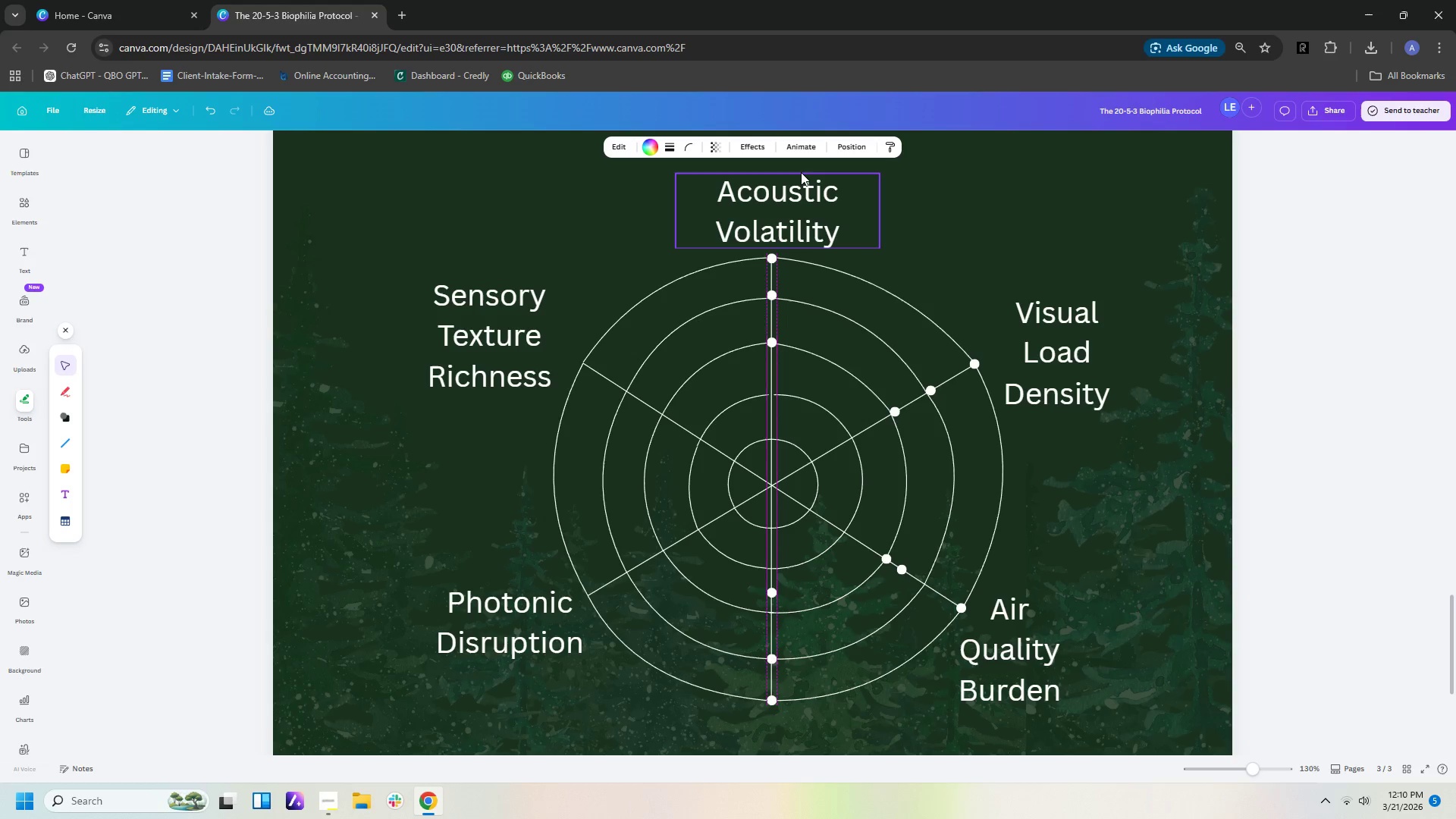 
key(ArrowLeft)
 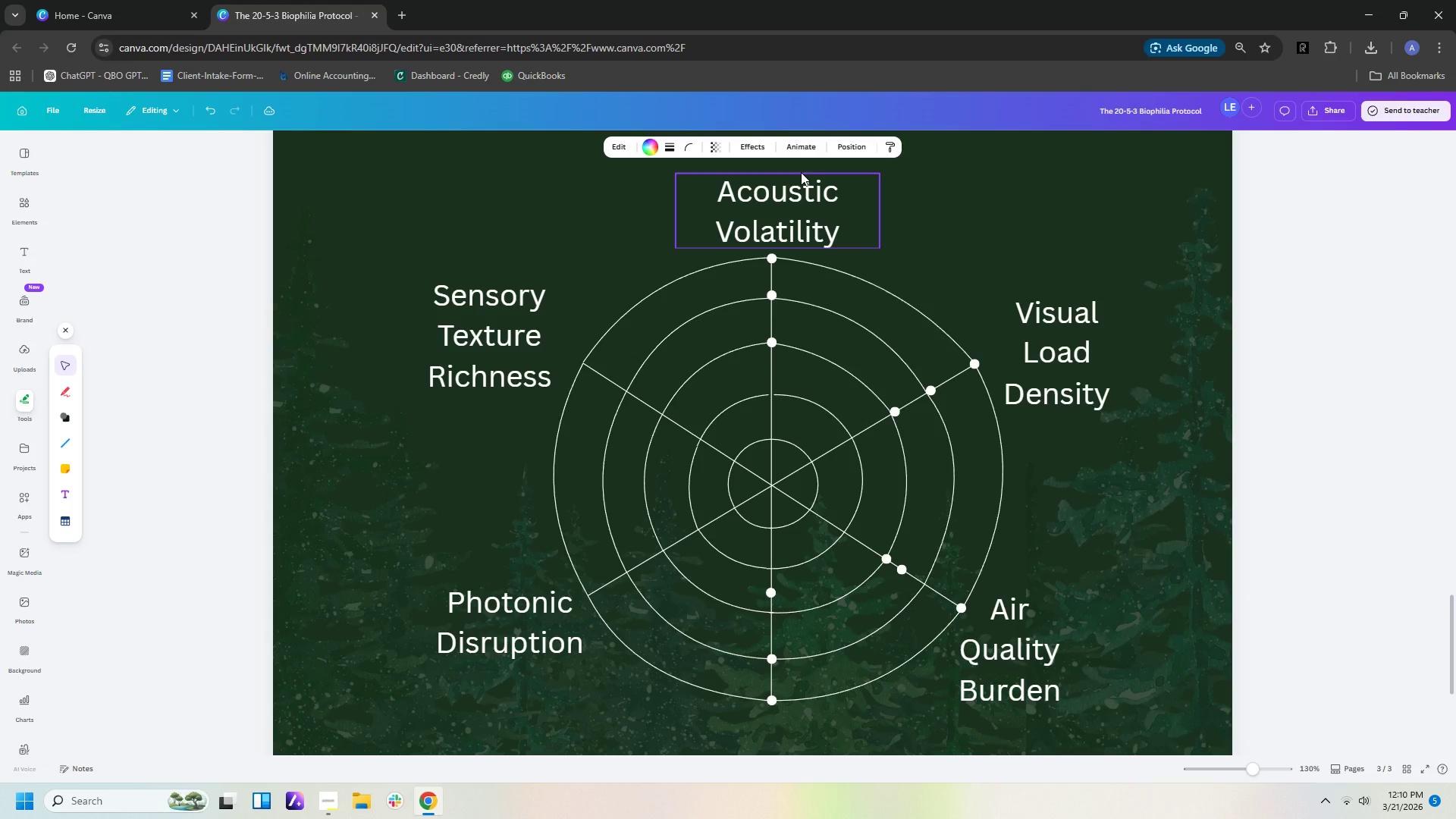 
key(ArrowRight)
 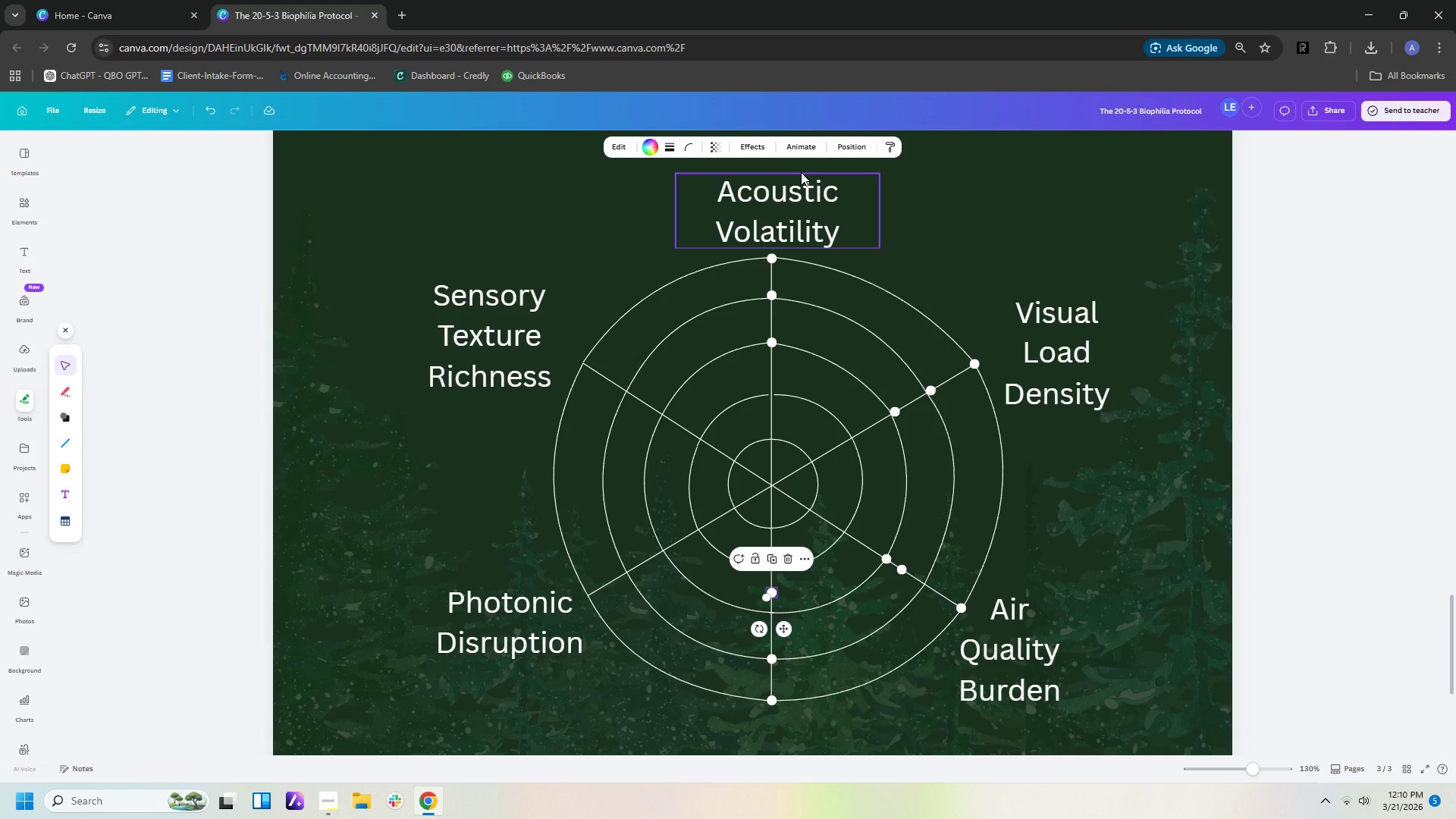 
key(Control+C)
 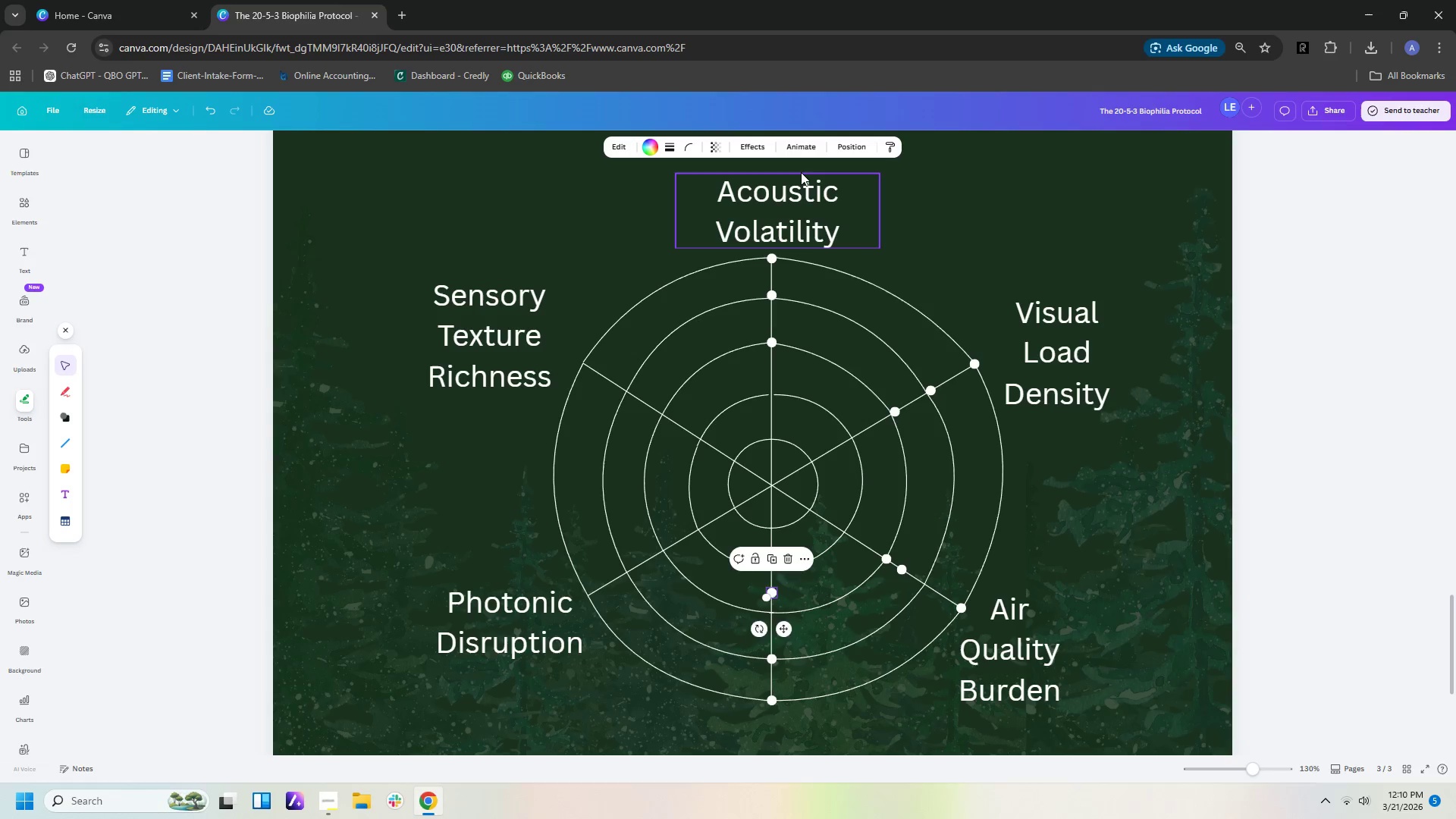 
key(Control+V)
 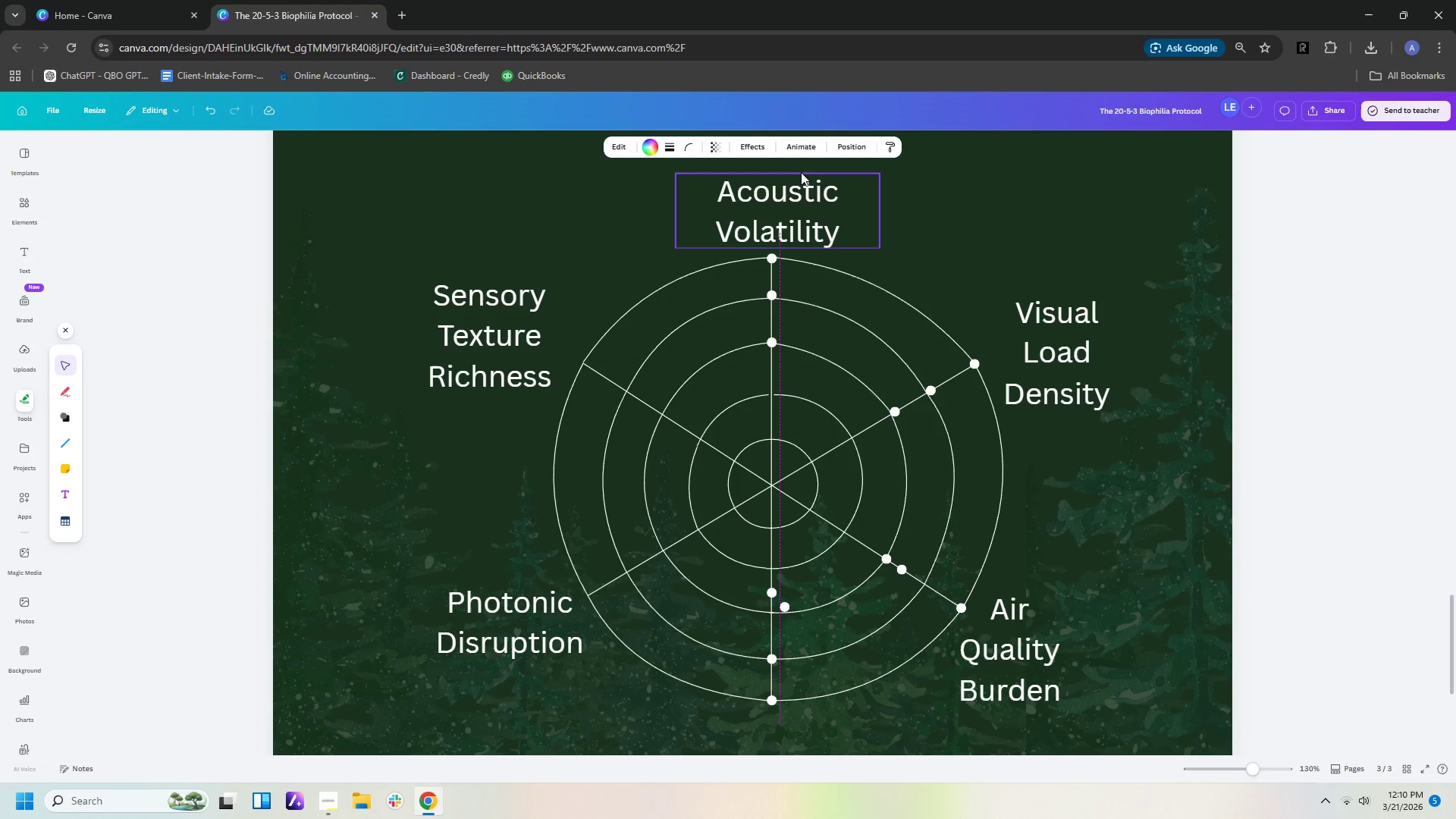 
hold_key(key=ArrowLeft, duration=1.53)
 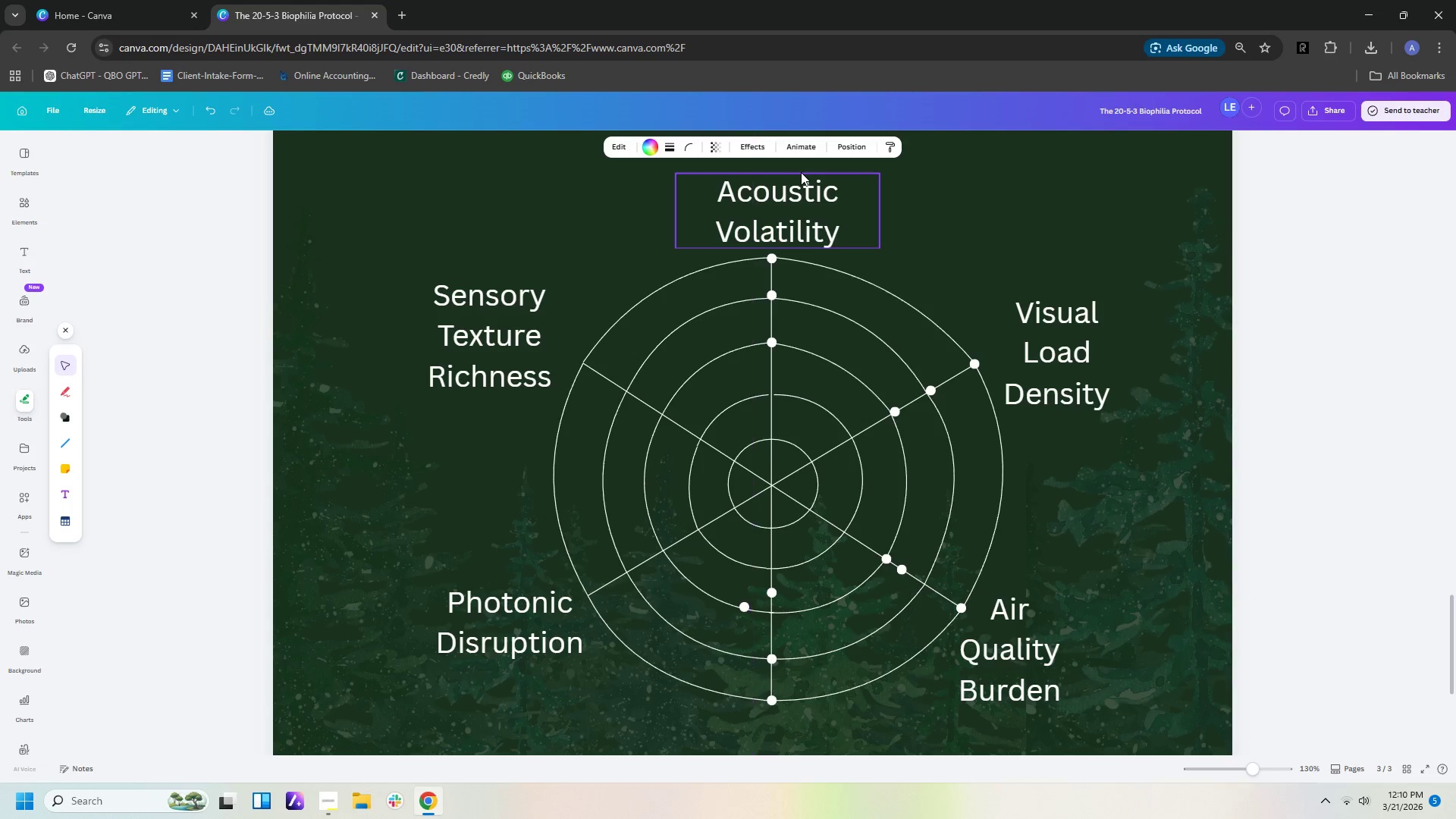 
hold_key(key=ArrowLeft, duration=1.51)
 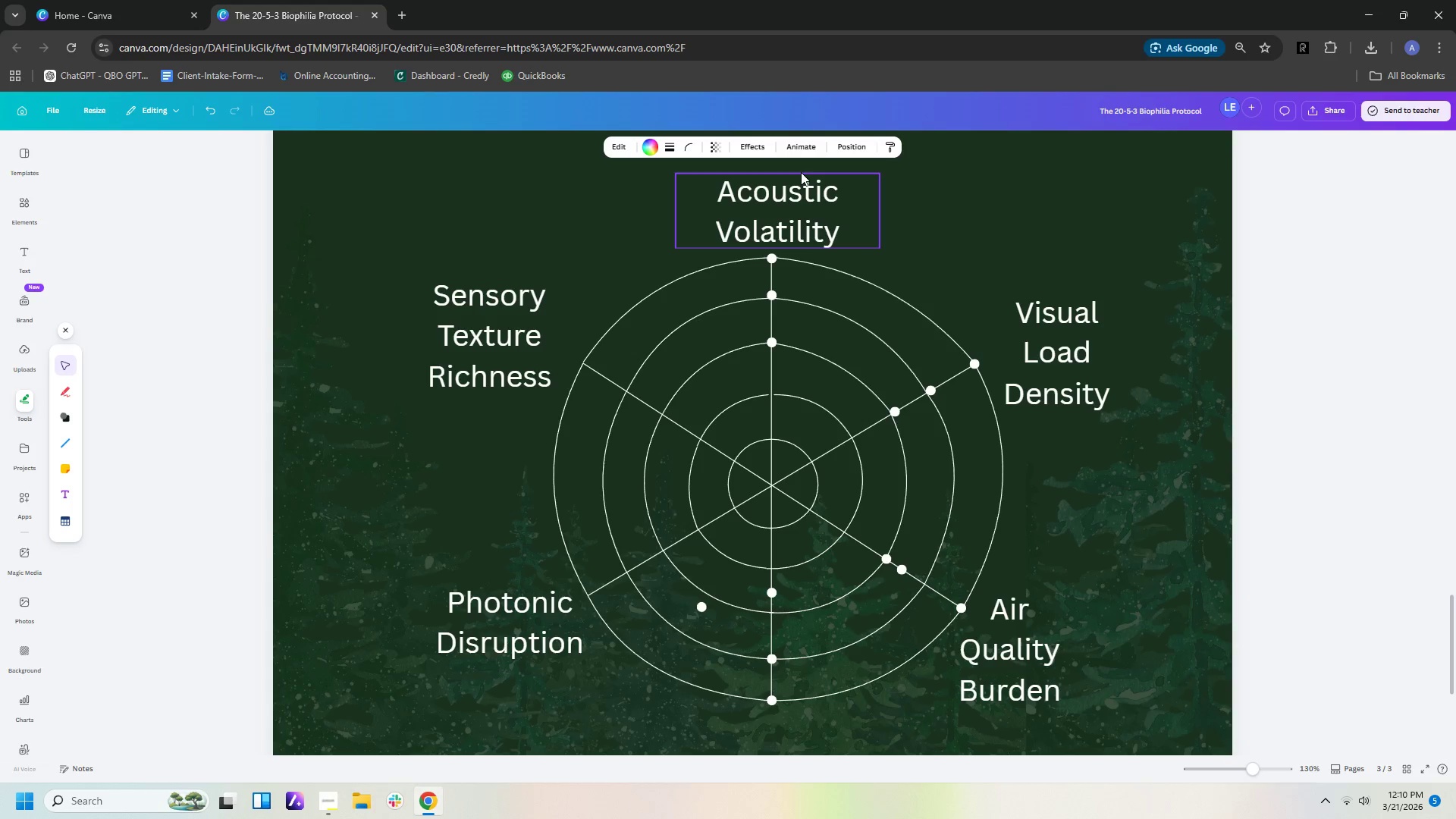 
hold_key(key=ArrowLeft, duration=1.52)
 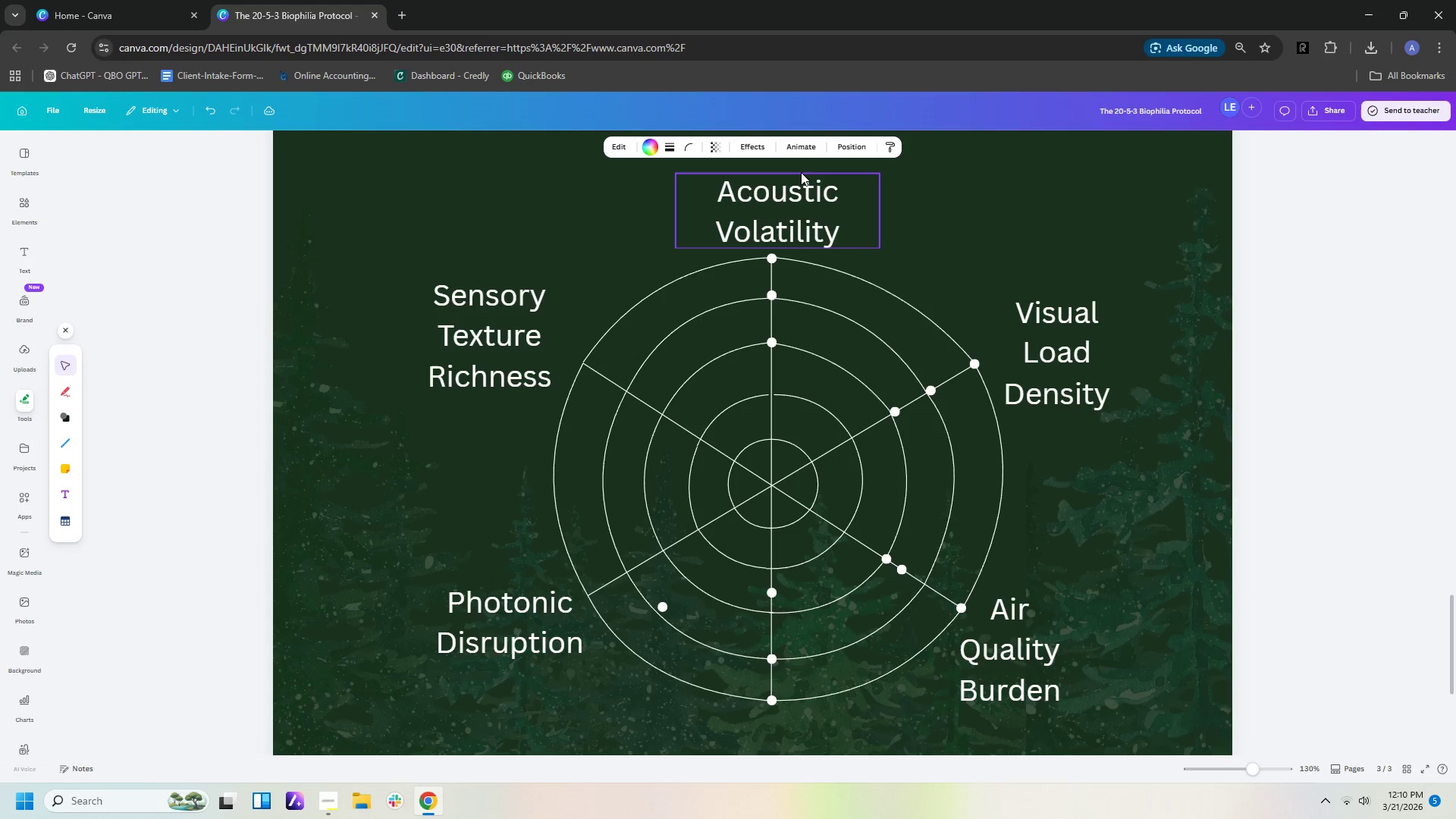 
hold_key(key=ArrowLeft, duration=1.52)
 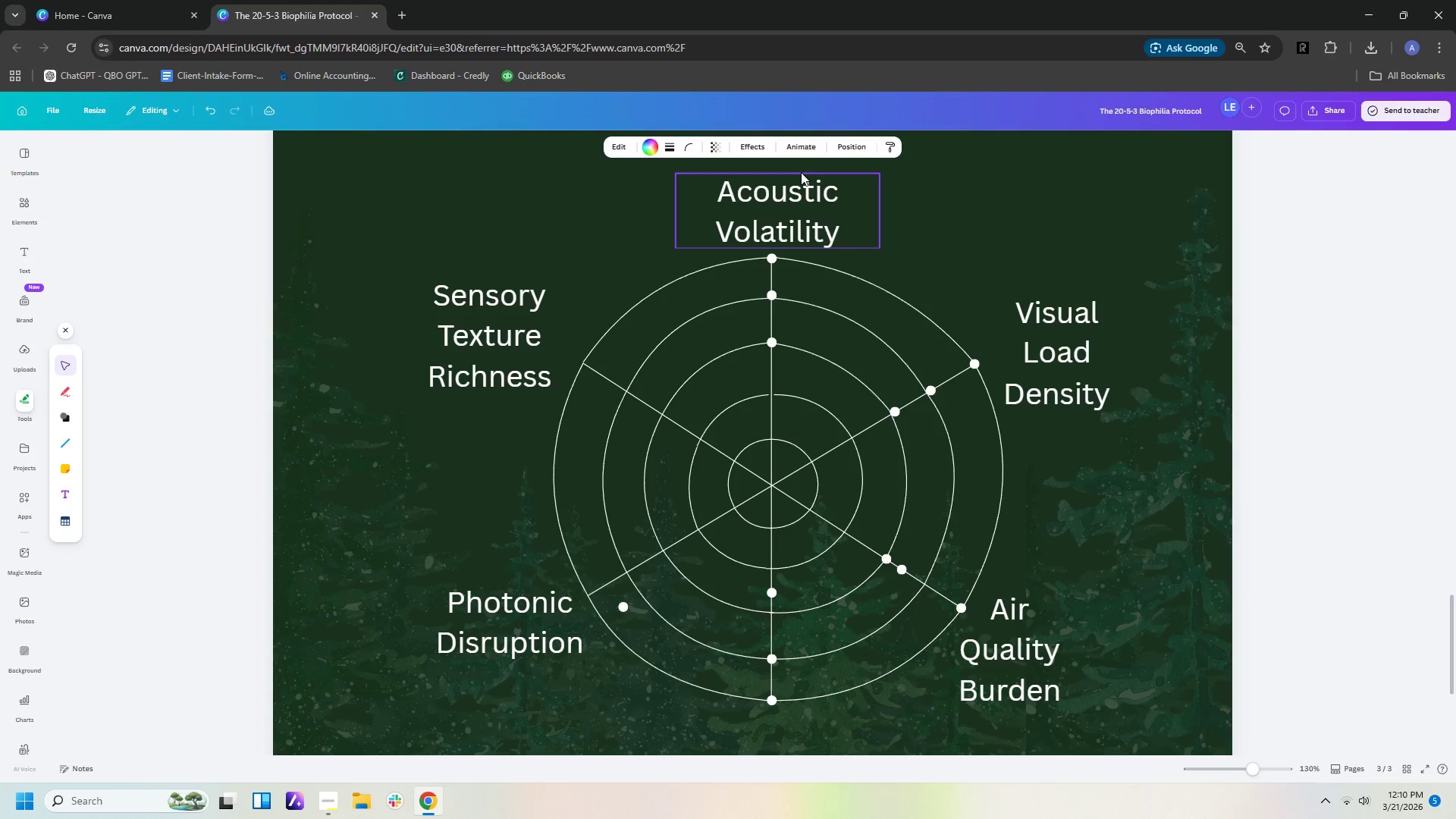 
hold_key(key=ArrowLeft, duration=1.51)
 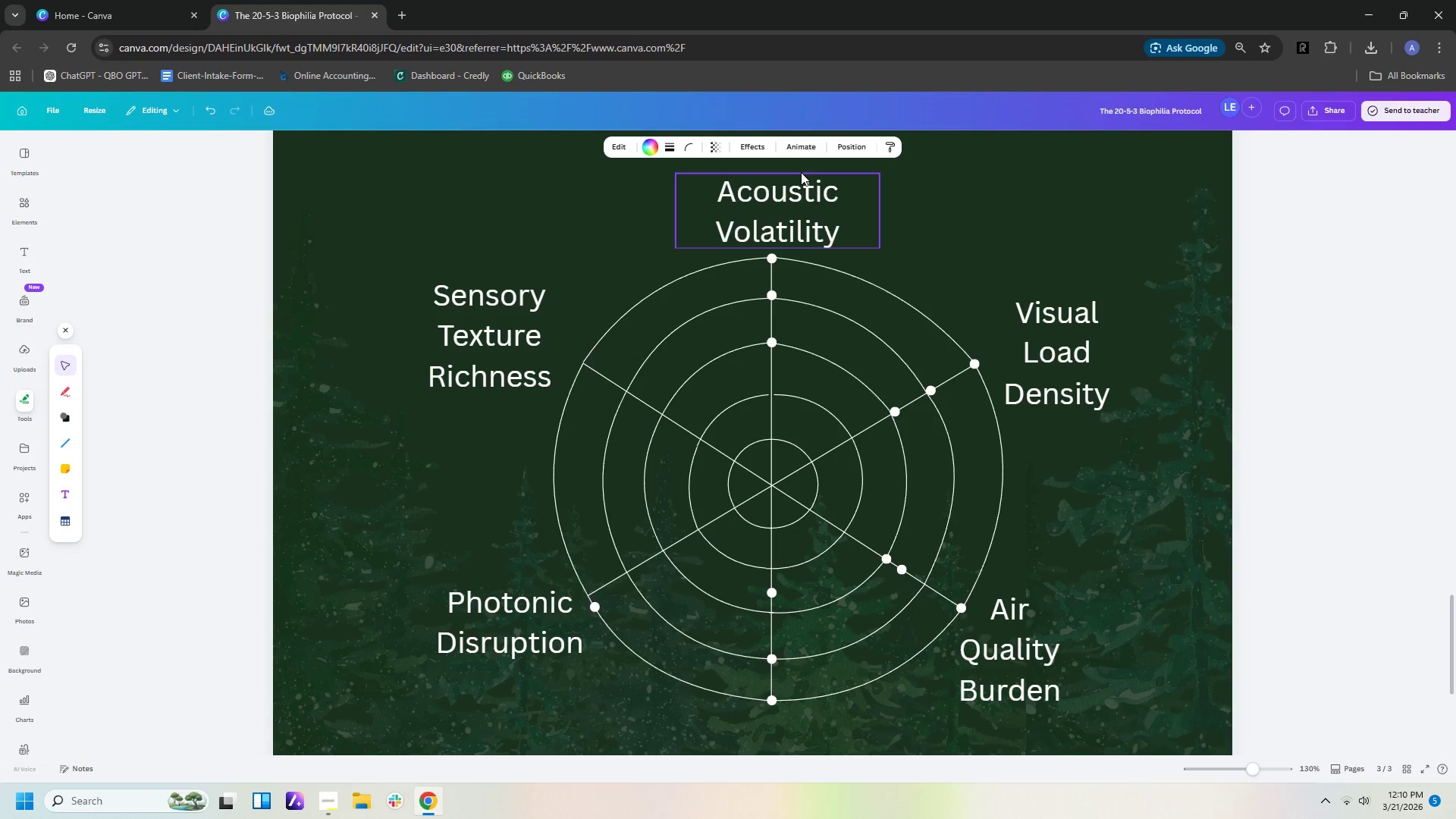 
key(ArrowLeft)
 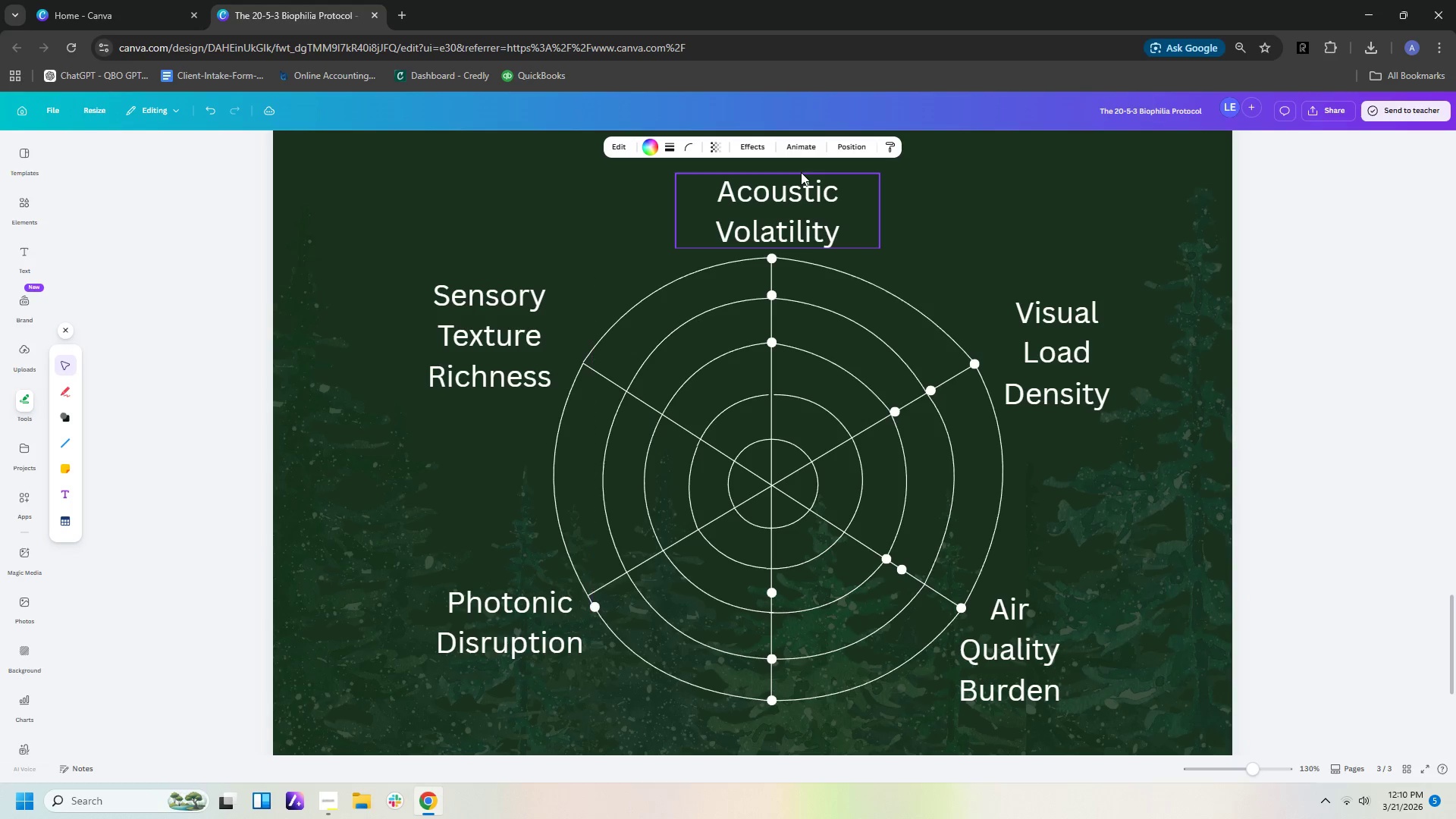 
key(ArrowLeft)
 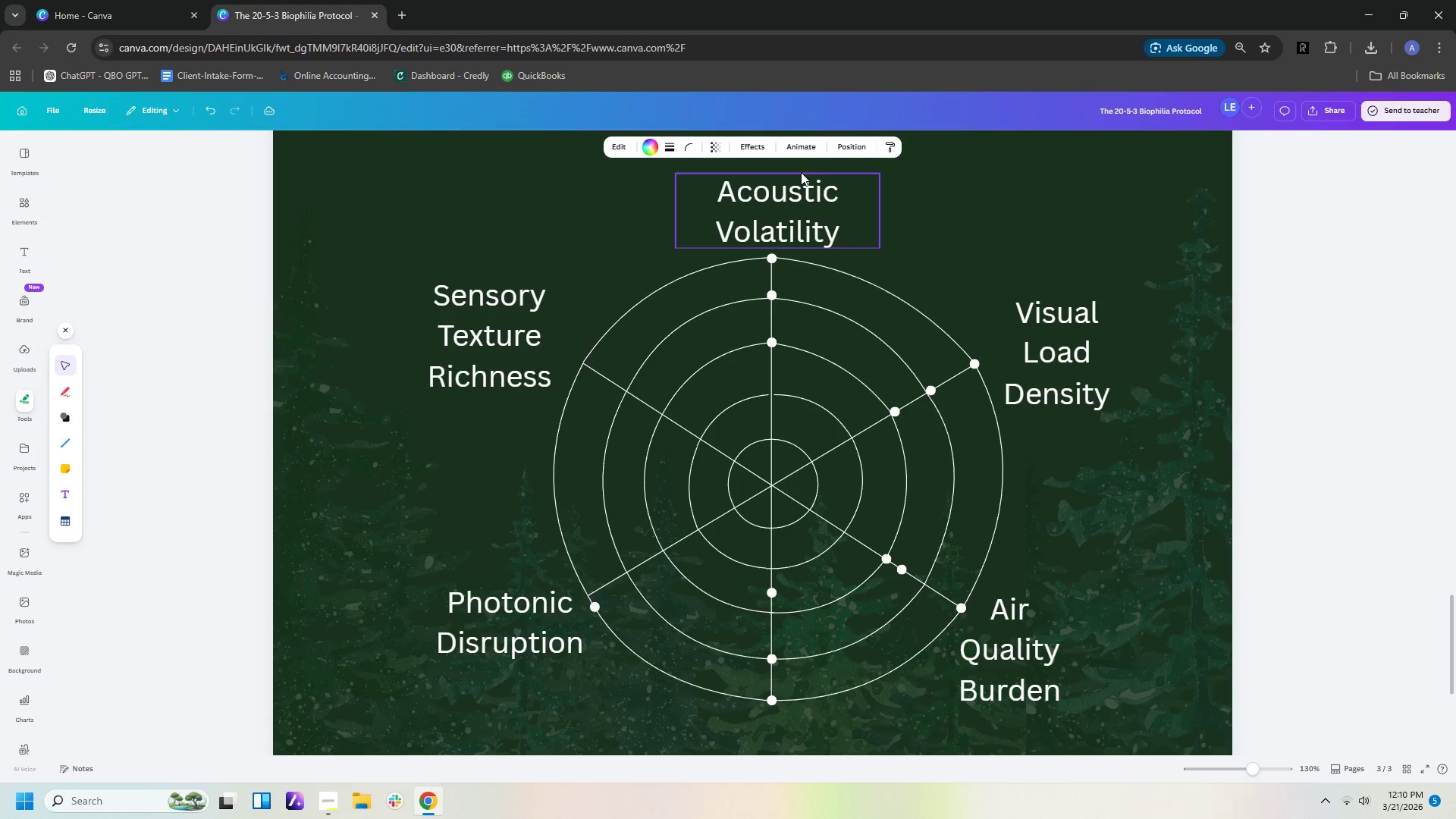 
key(ArrowLeft)
 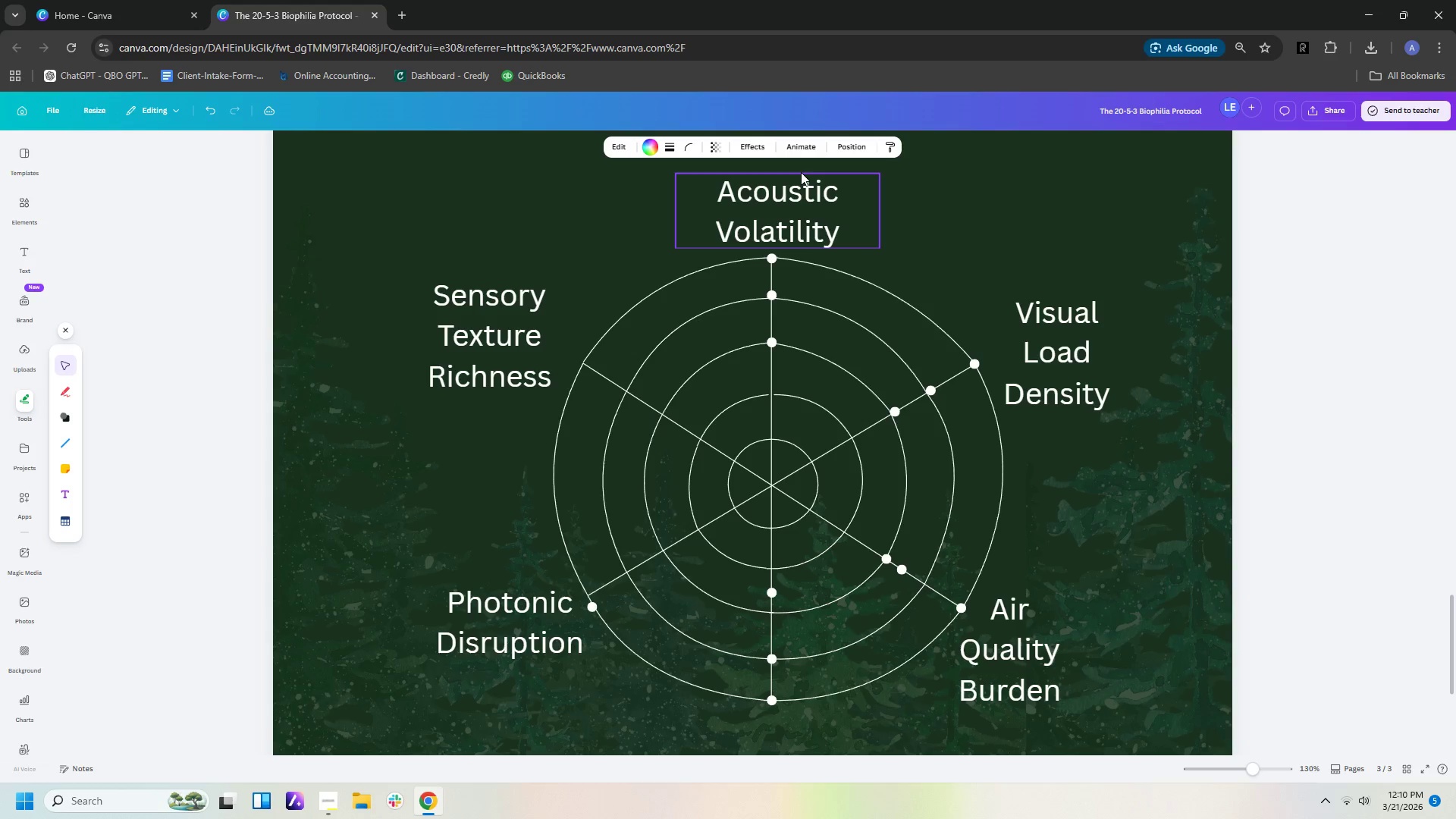 
key(ArrowUp)
 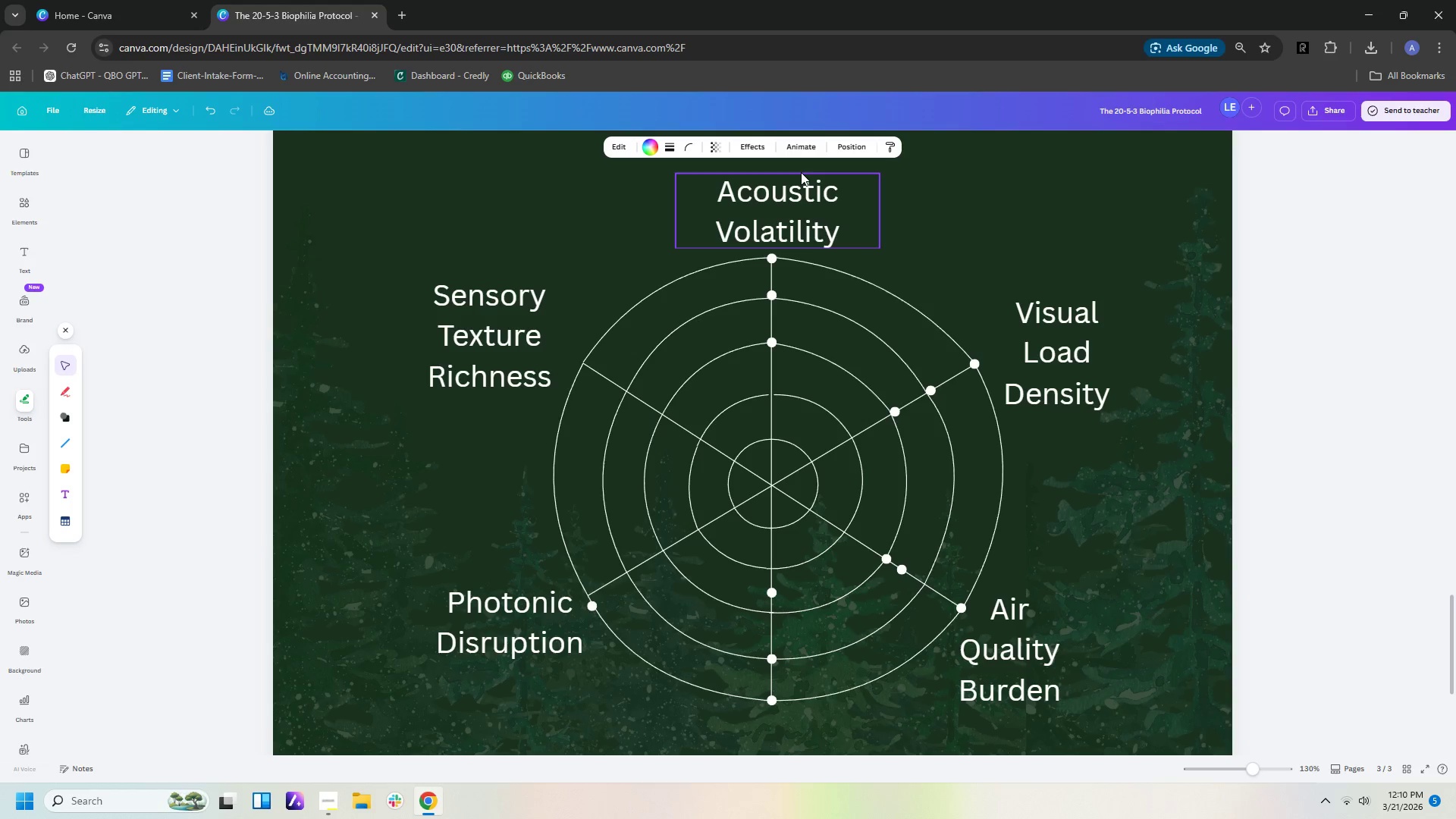 
key(ArrowUp)
 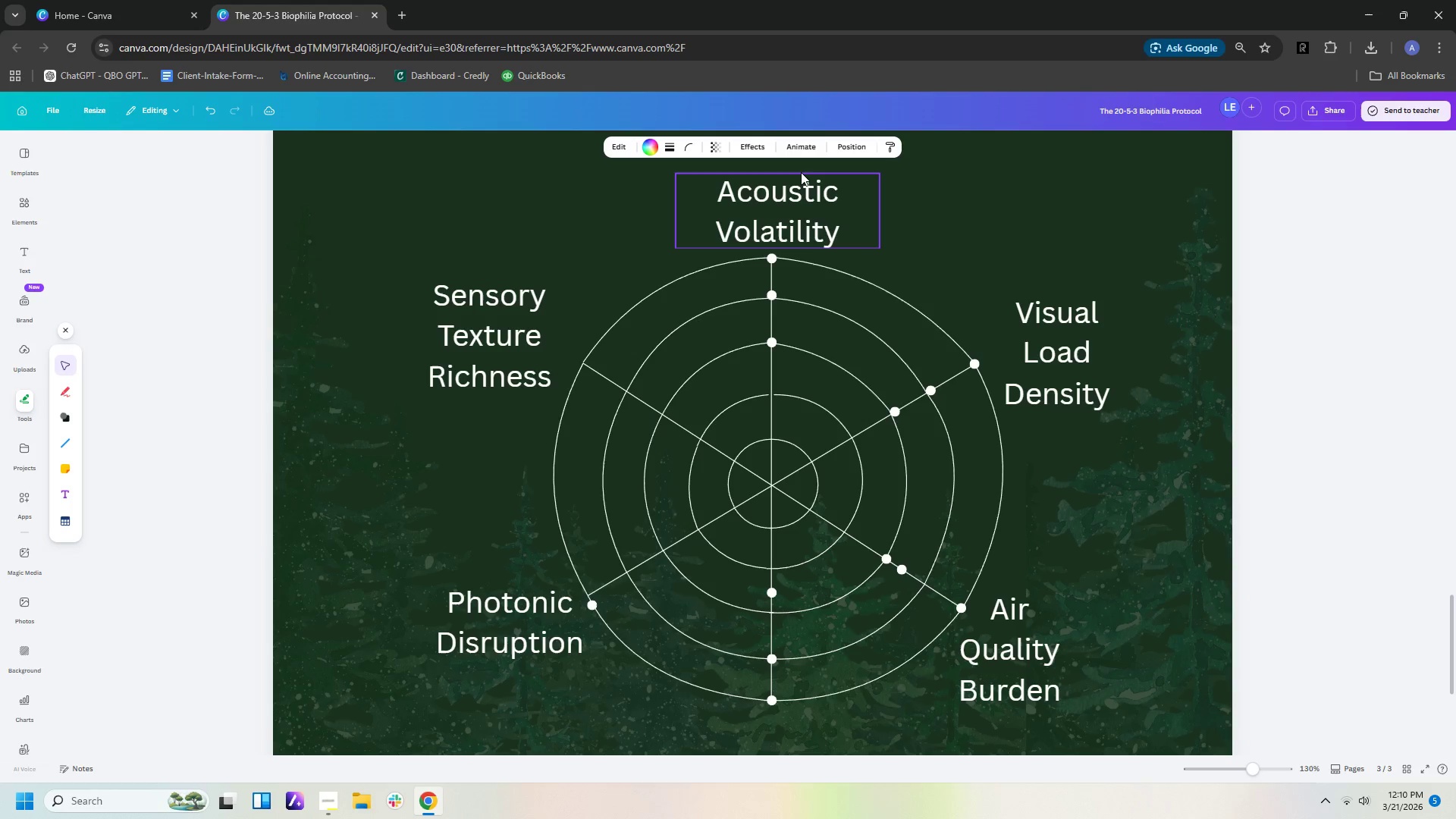 
key(ArrowUp)
 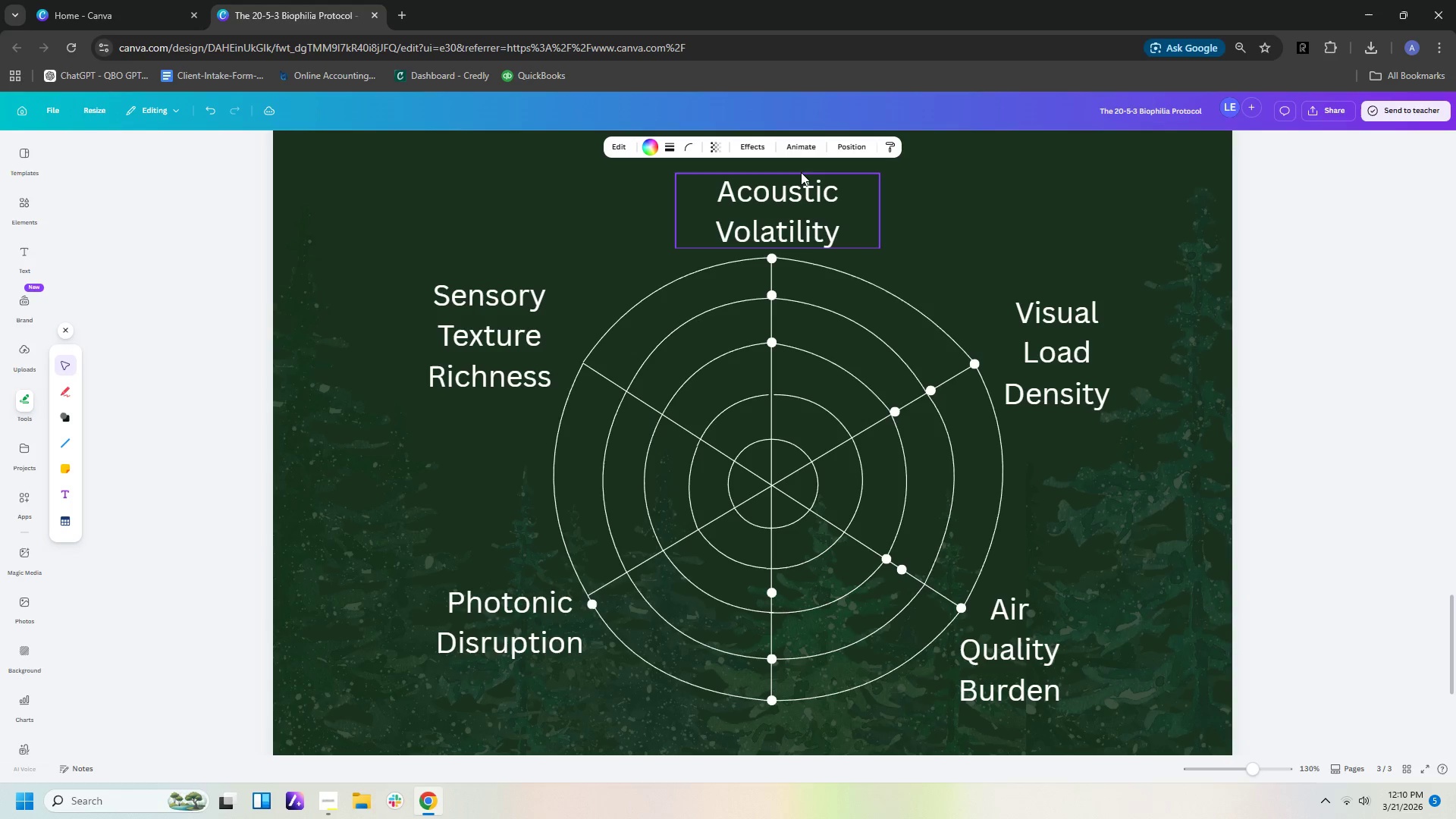 
key(ArrowUp)
 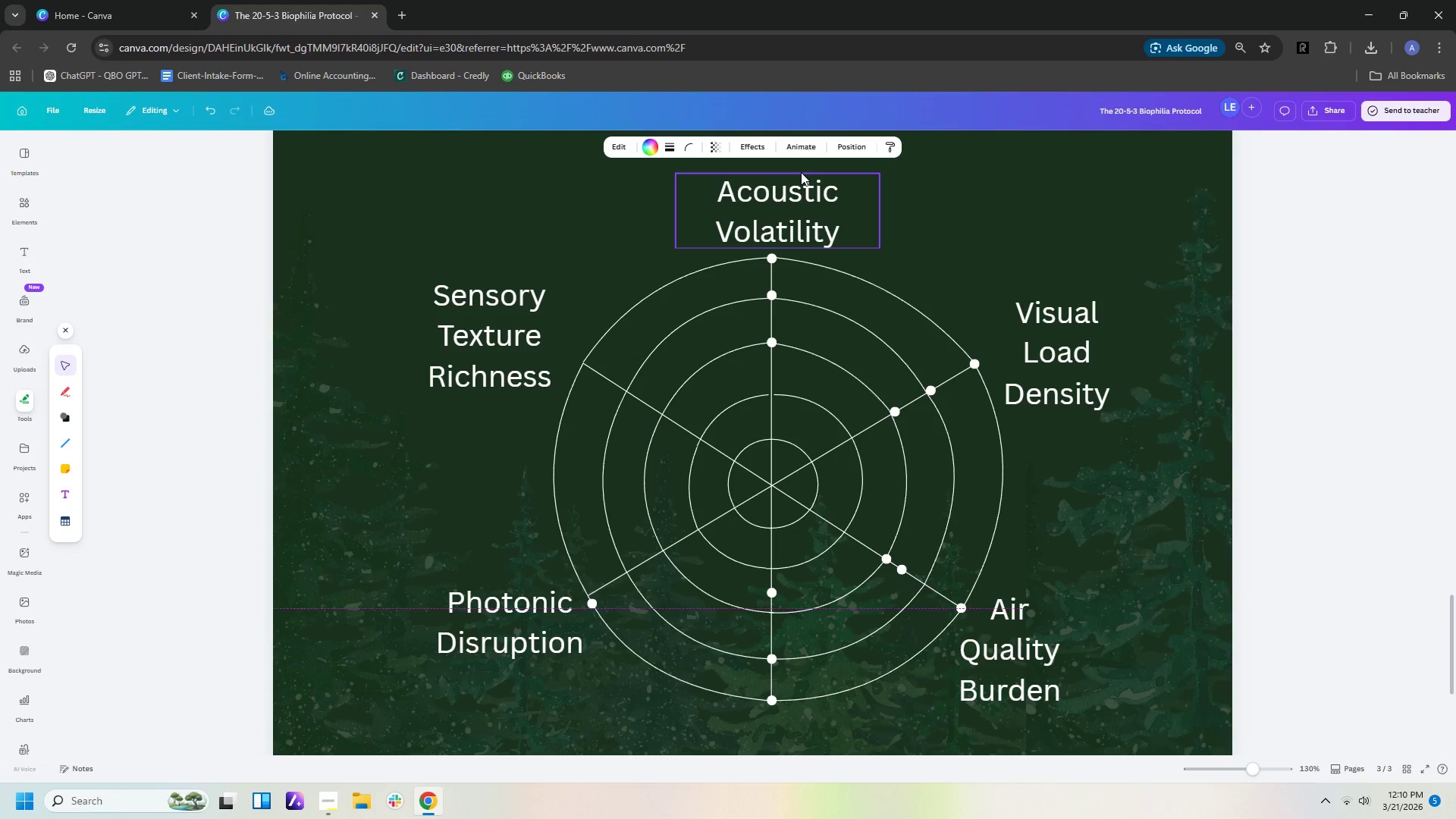 
key(ArrowUp)
 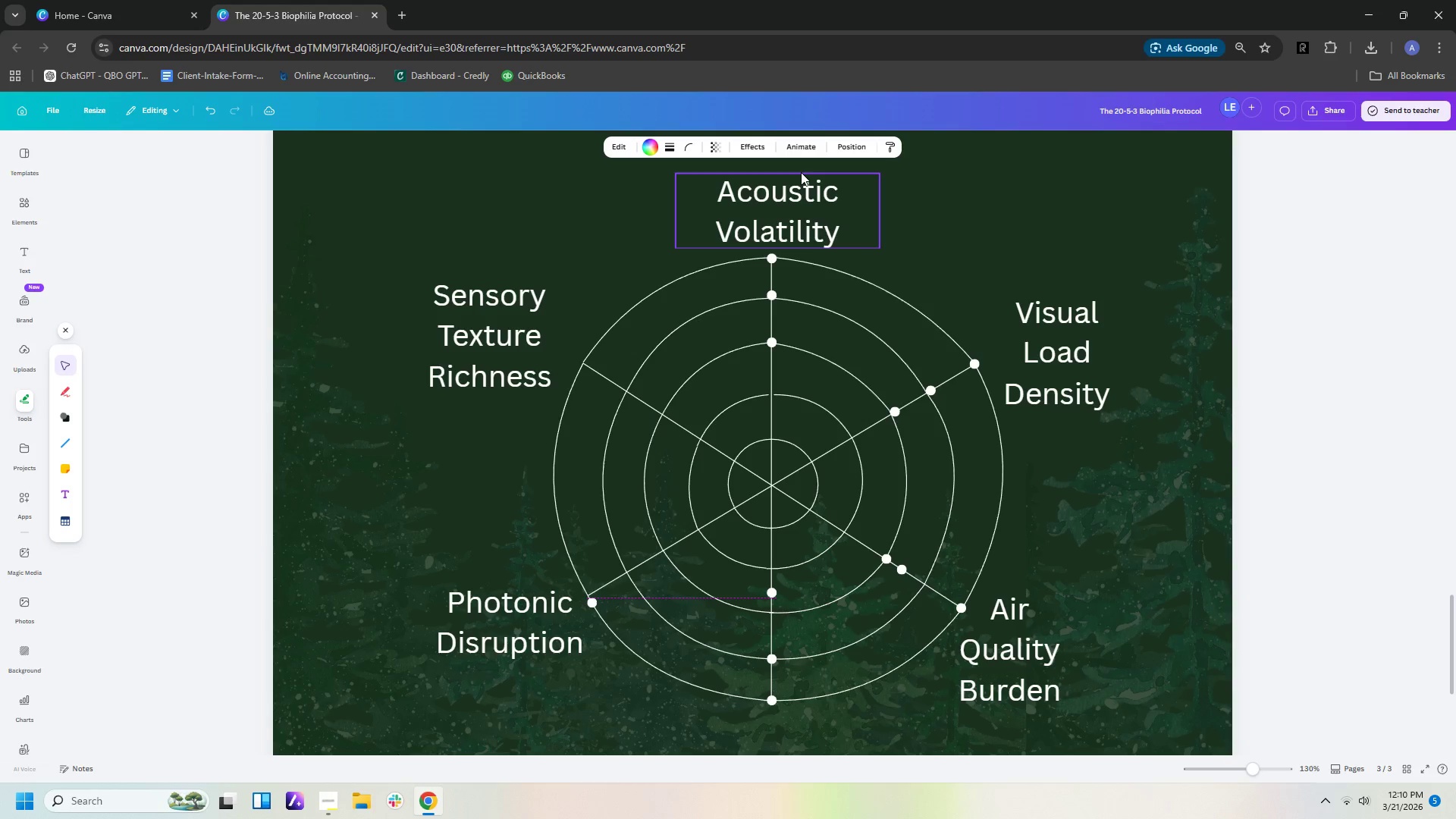 
key(ArrowUp)
 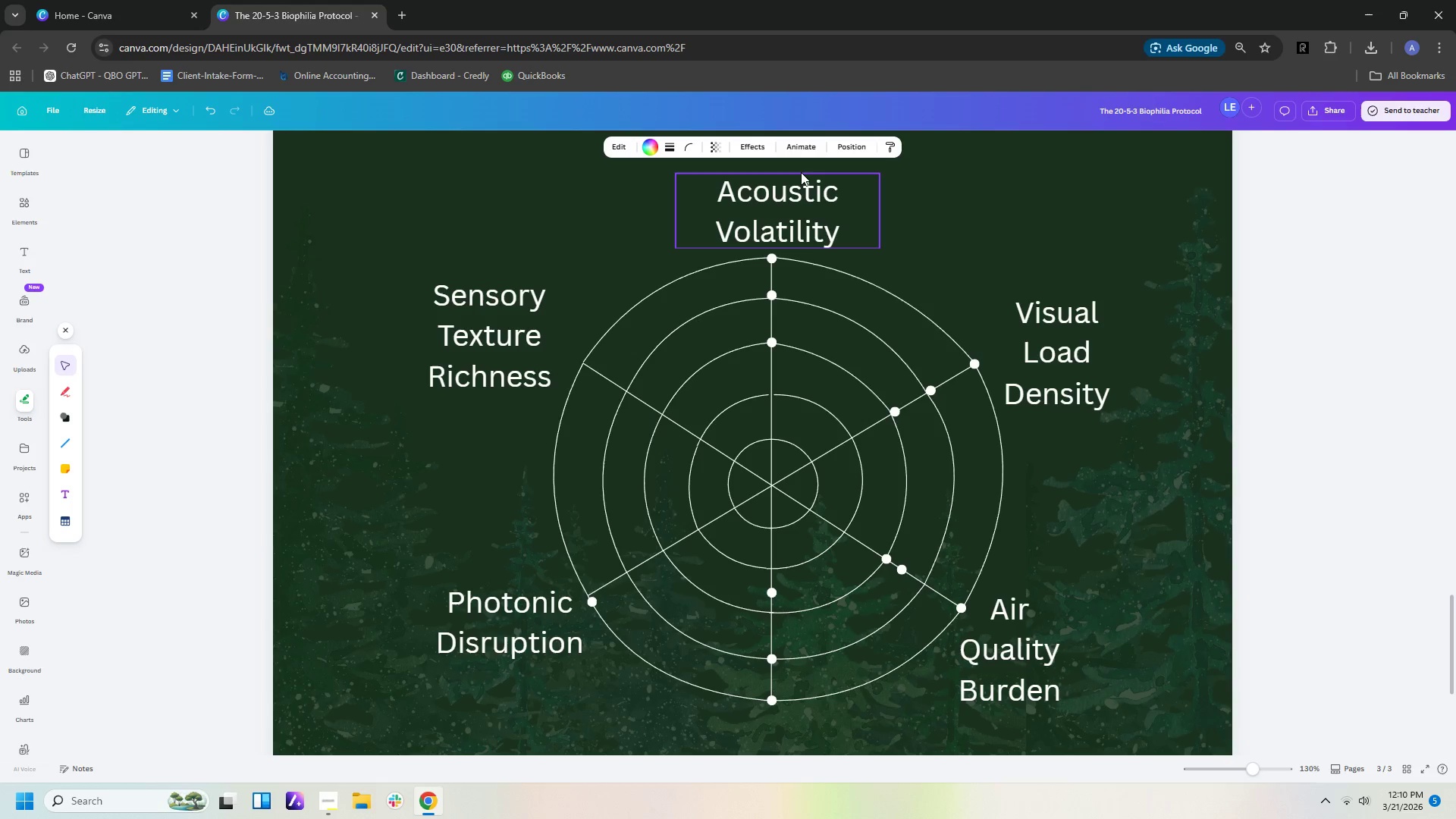 
key(ArrowUp)
 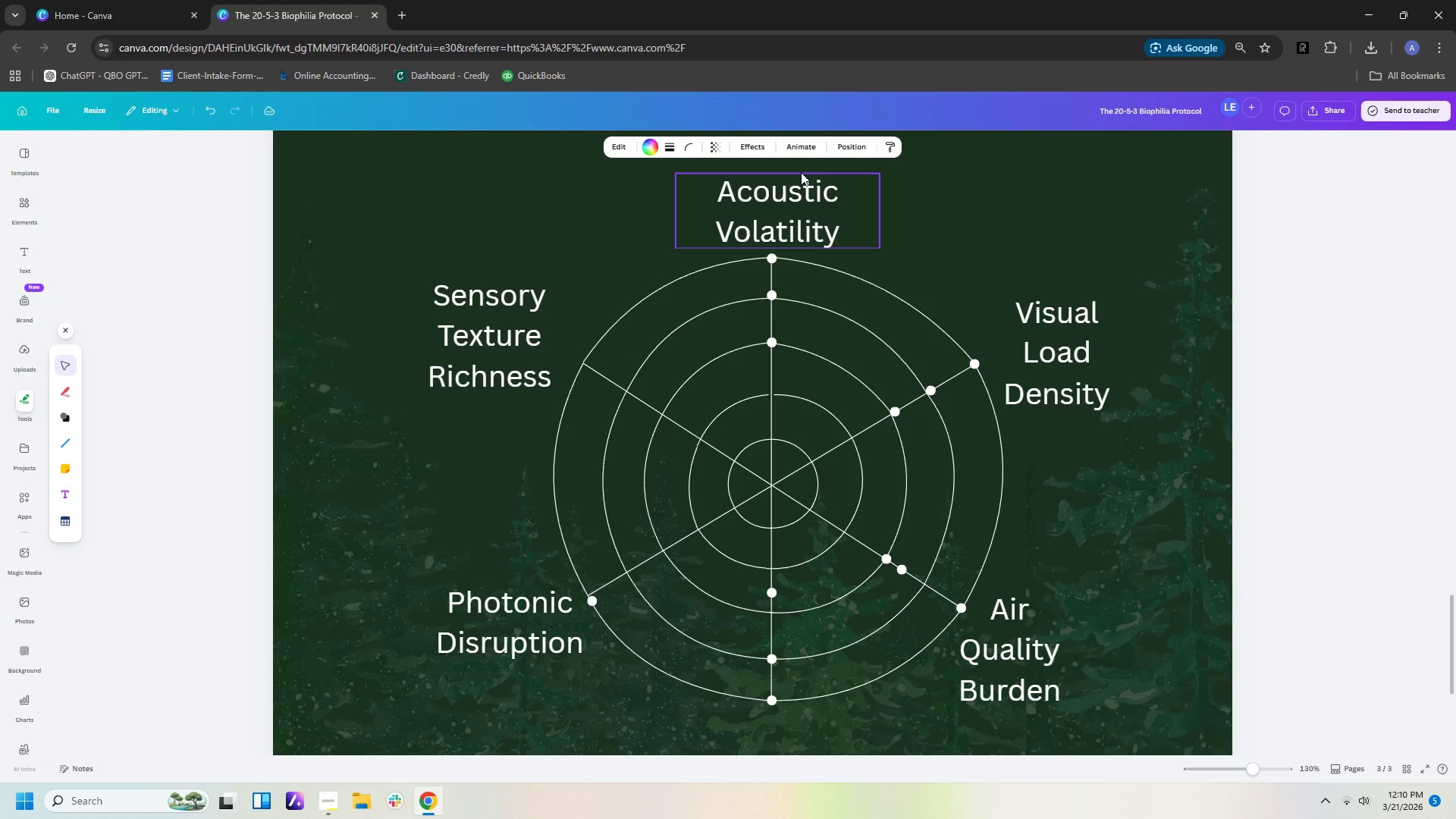 
key(ArrowUp)
 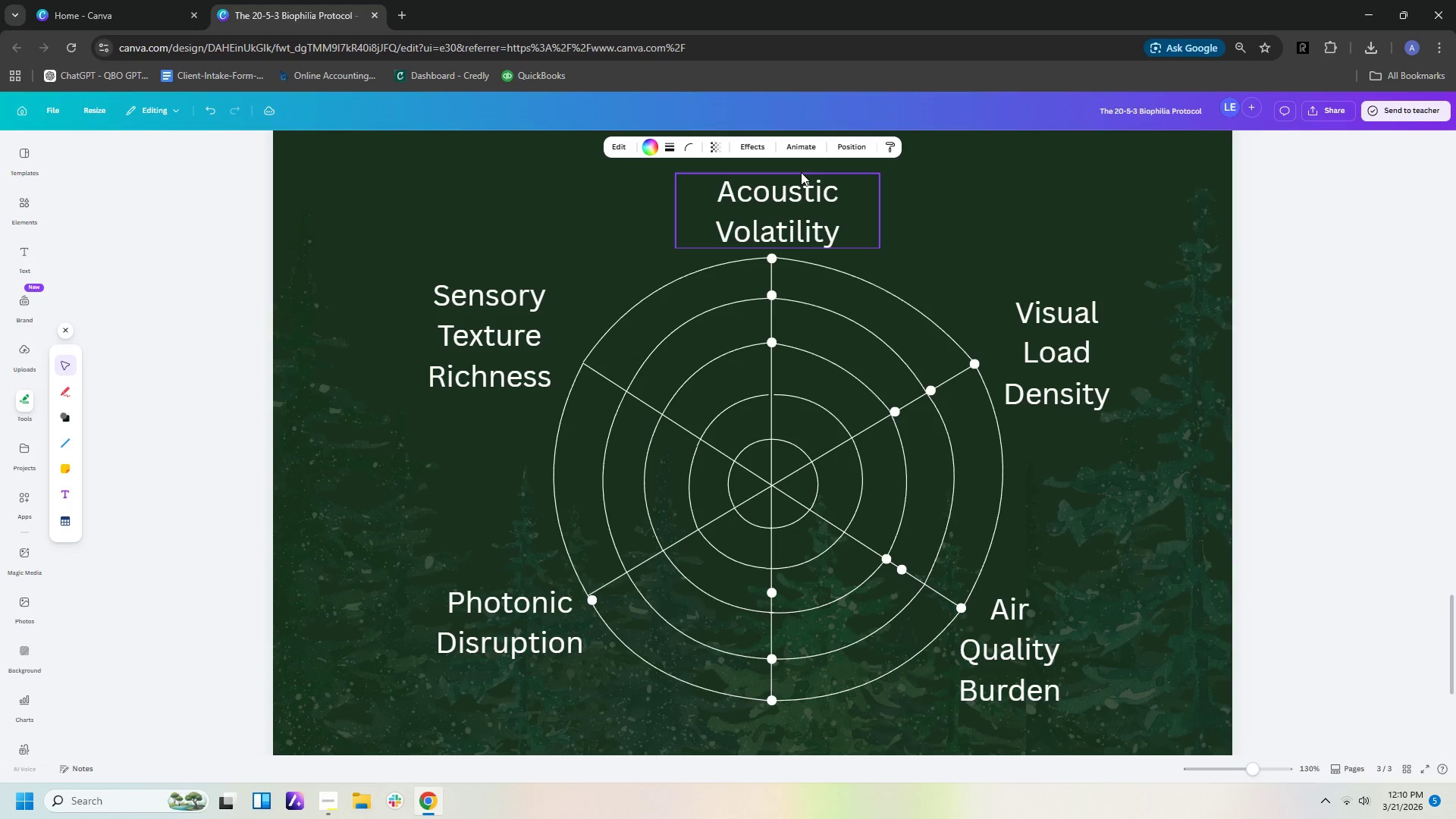 
key(ArrowUp)
 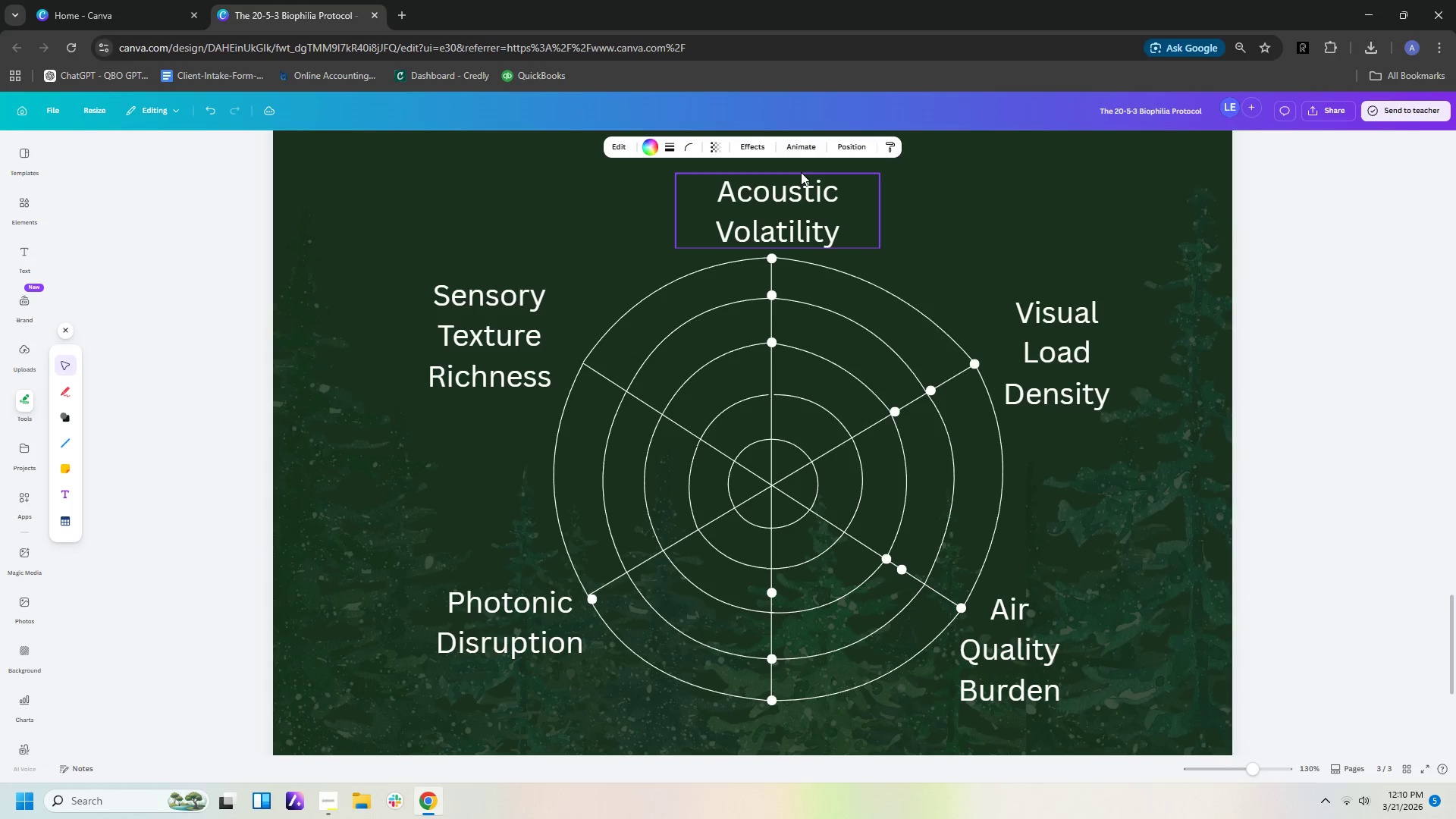 
key(ArrowUp)
 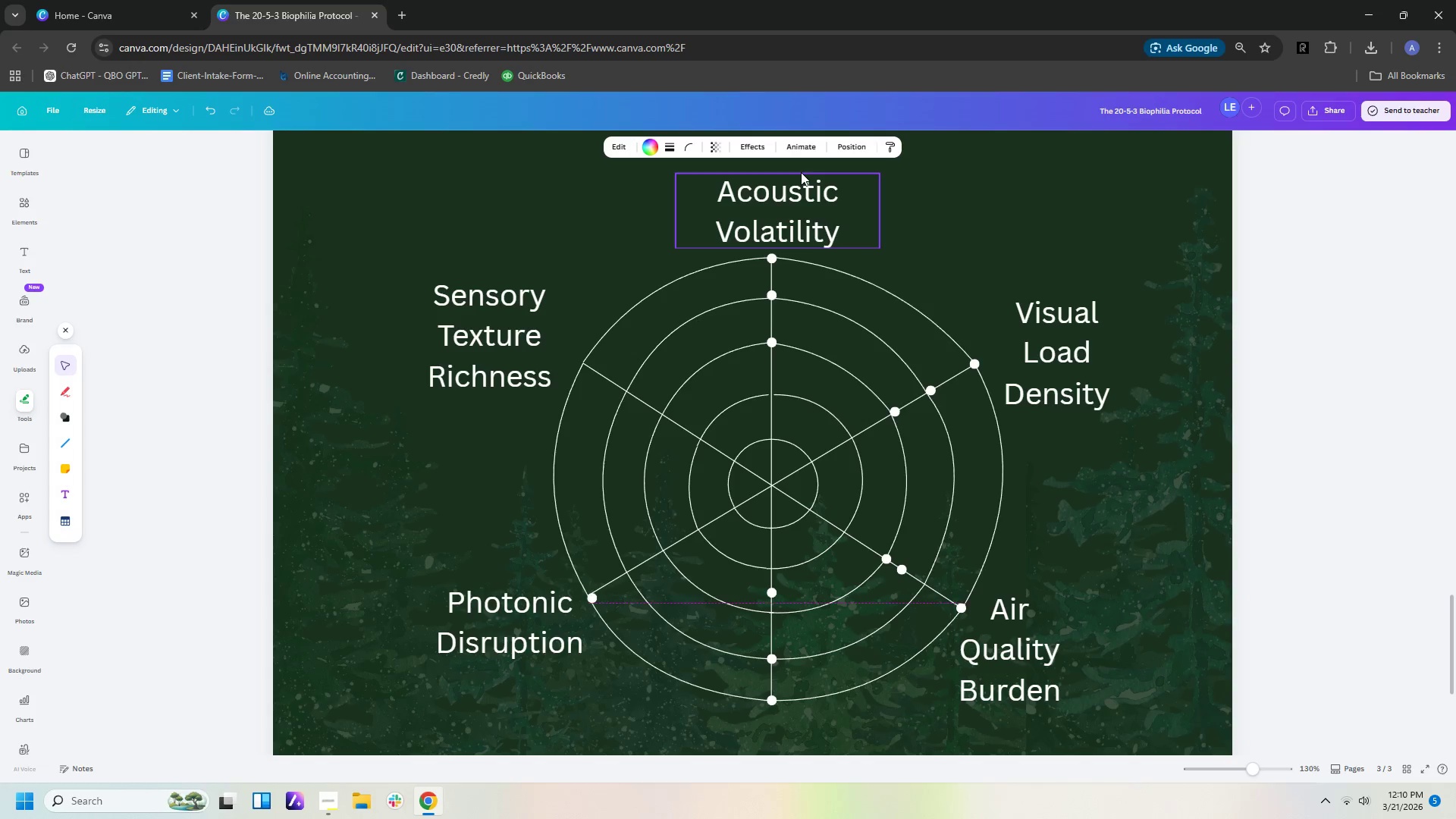 
key(ArrowUp)
 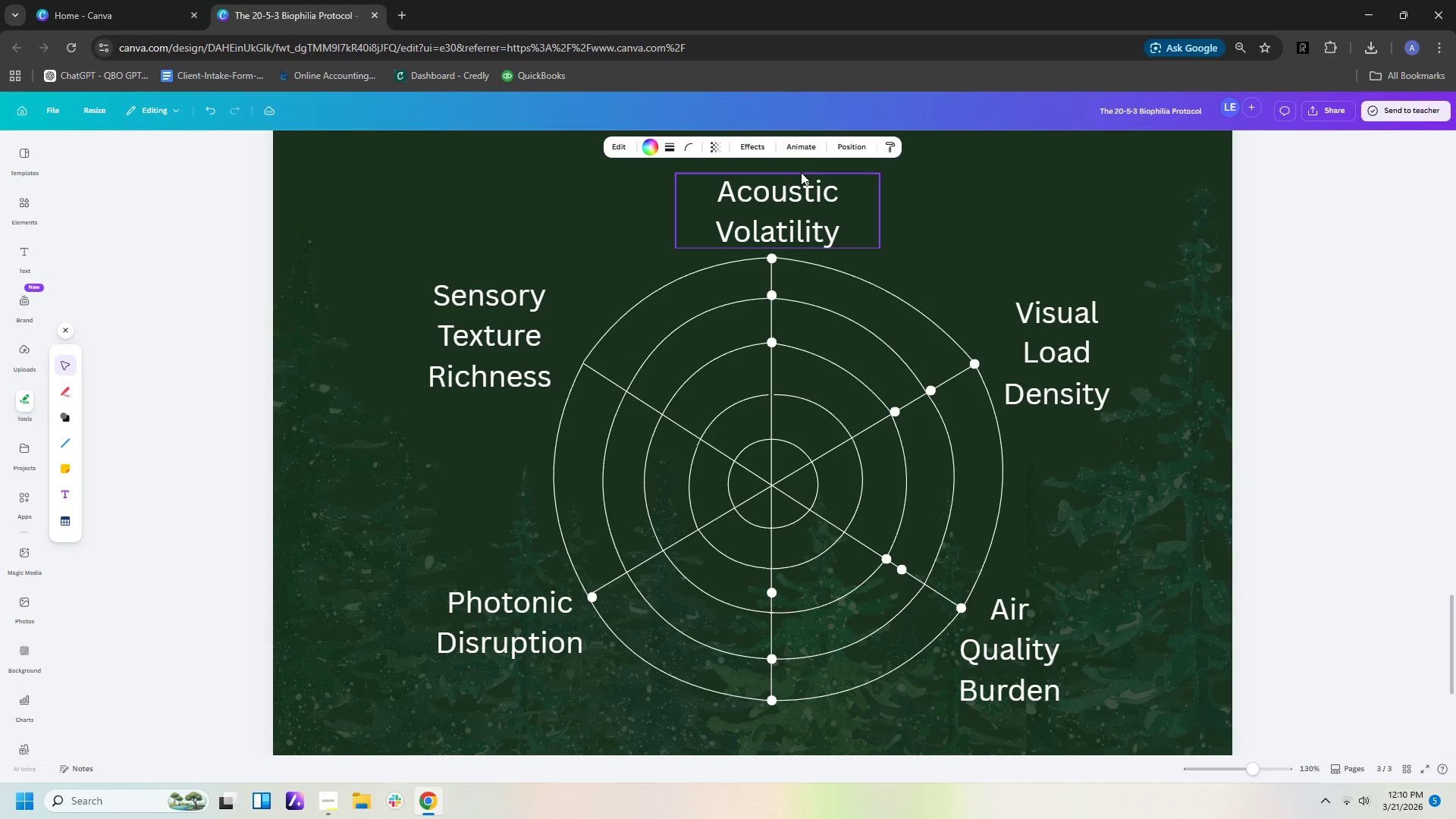 
key(ArrowLeft)
 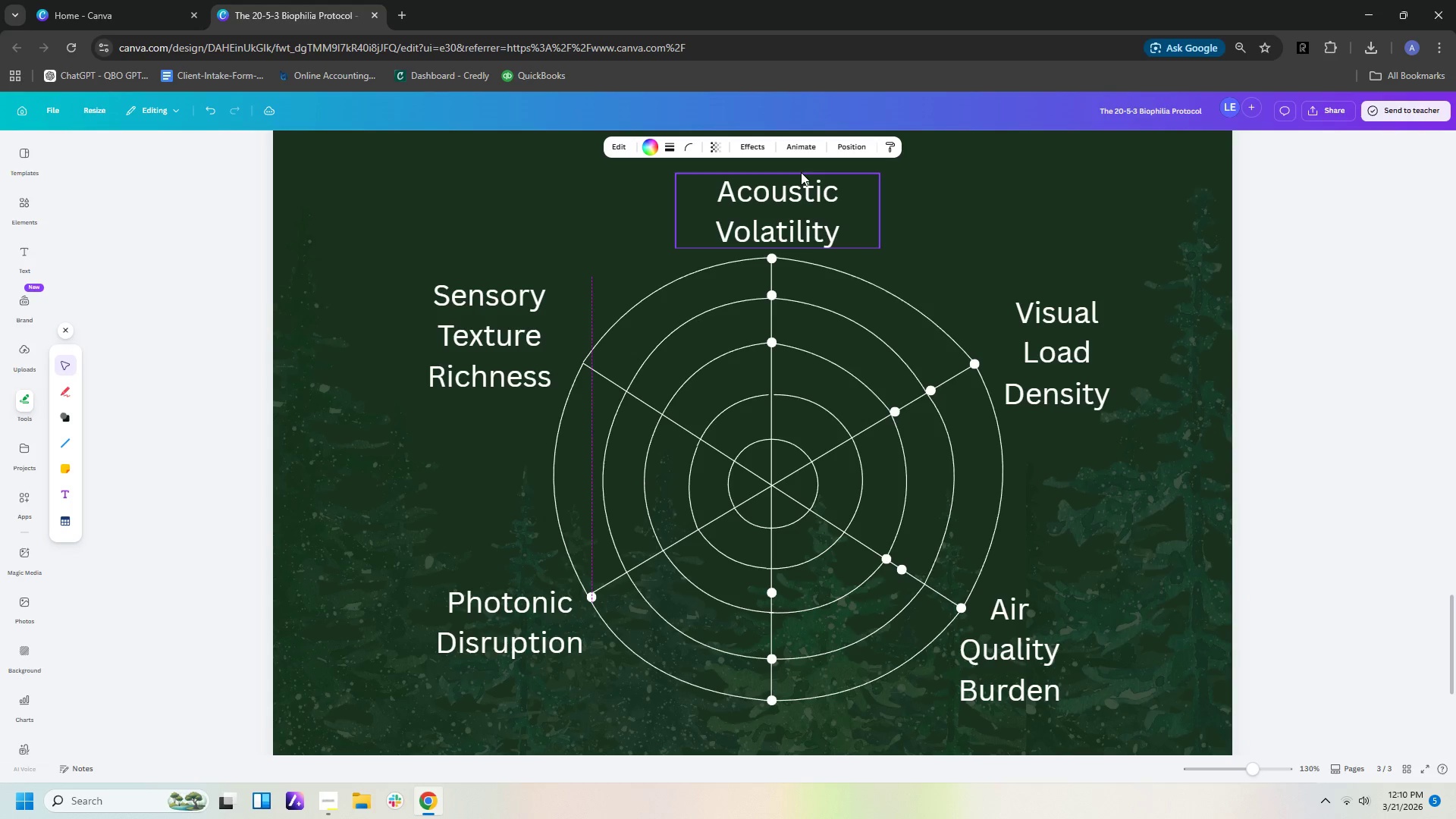 
key(ArrowLeft)
 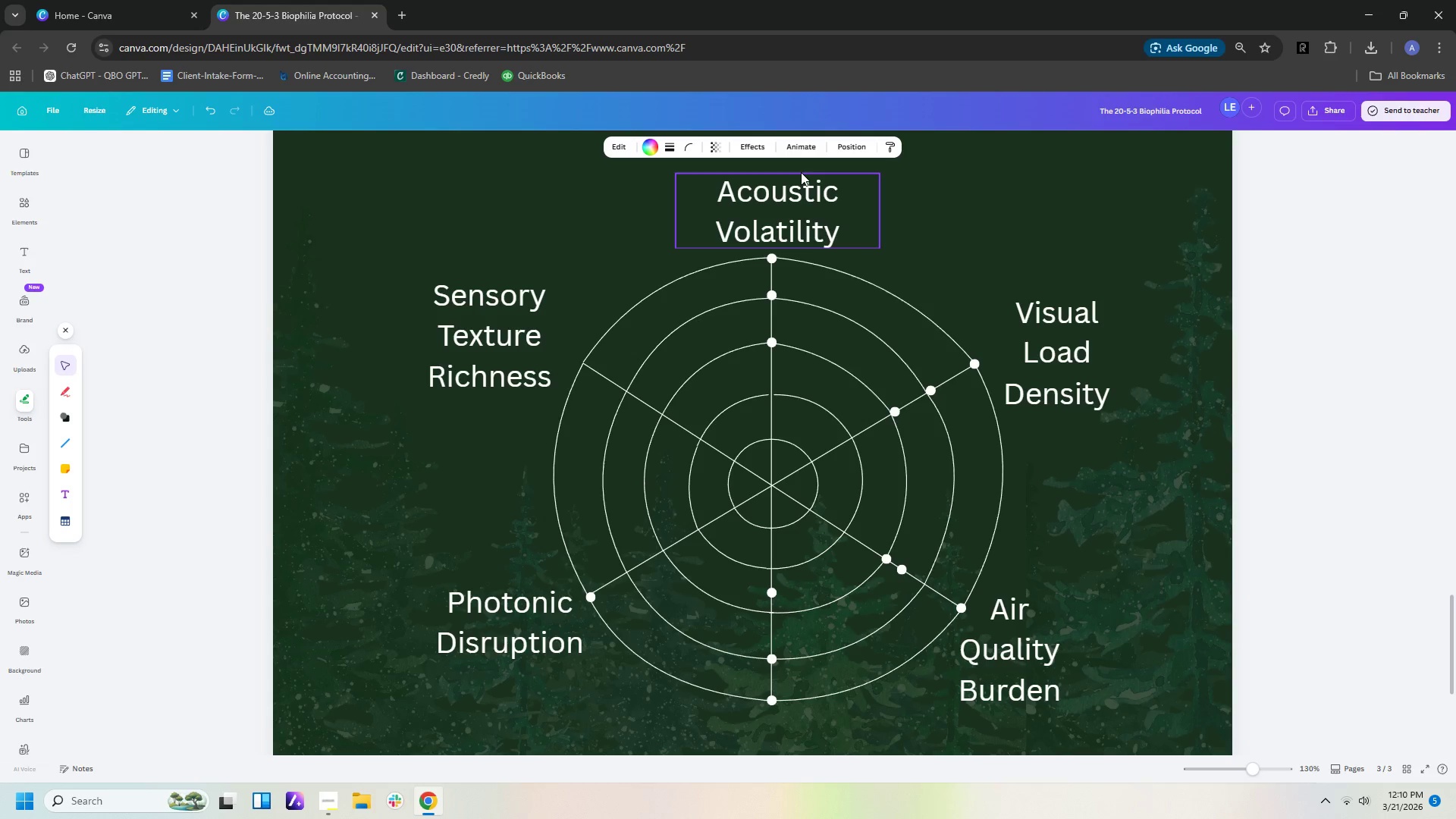 
key(ArrowLeft)
 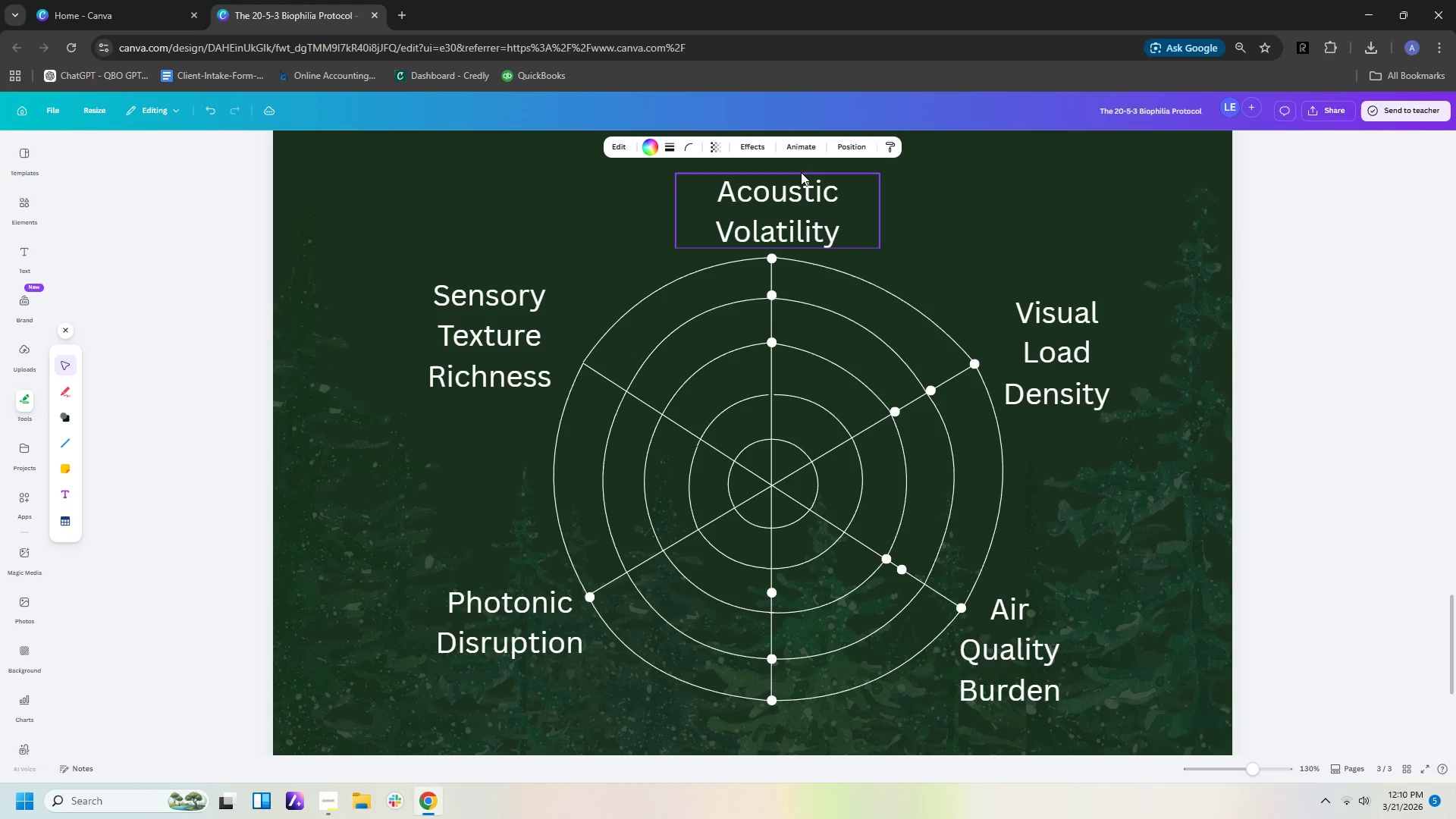 
key(ArrowLeft)
 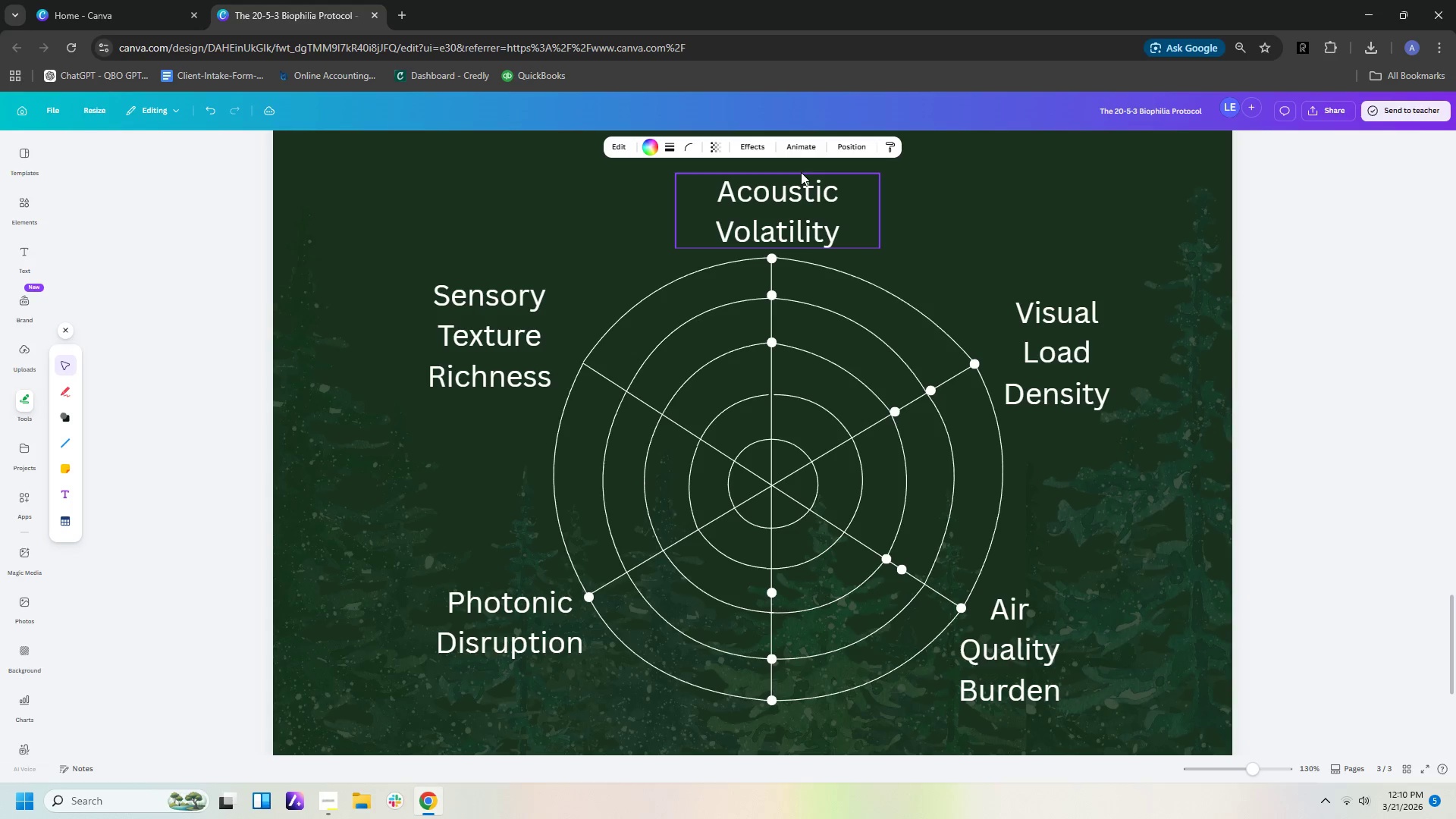 
key(ArrowLeft)
 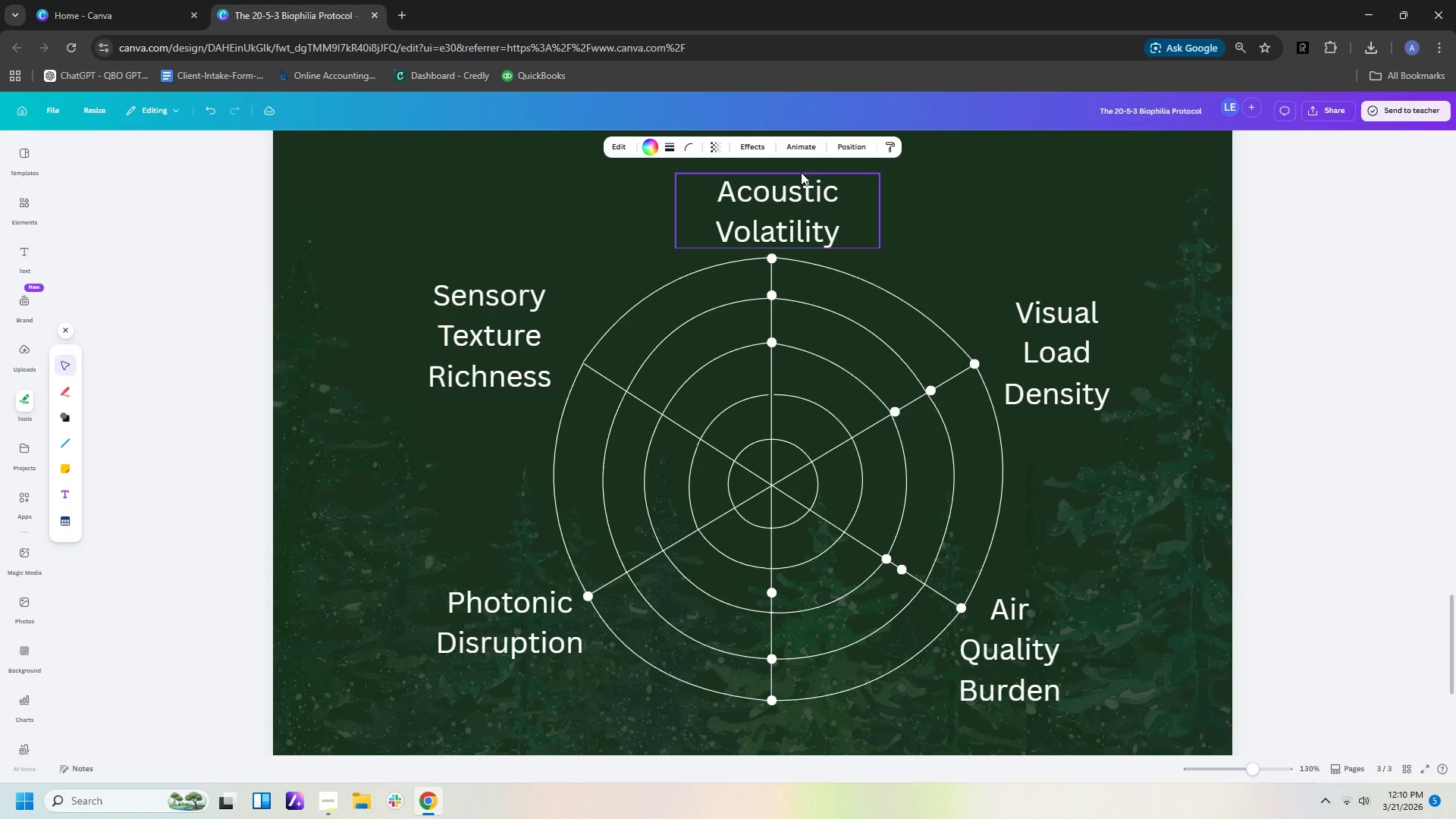 
key(ArrowUp)
 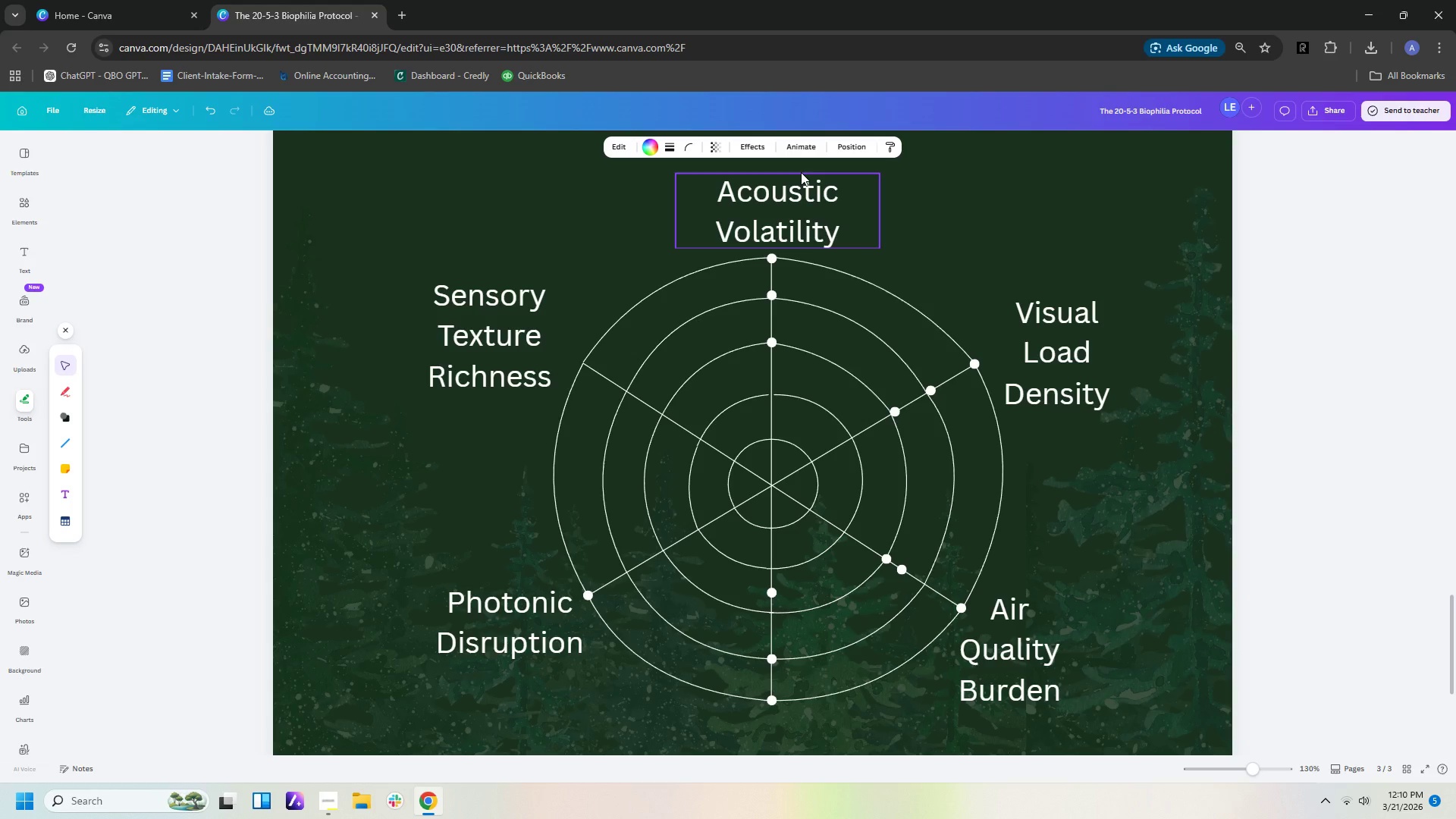 
key(ArrowUp)
 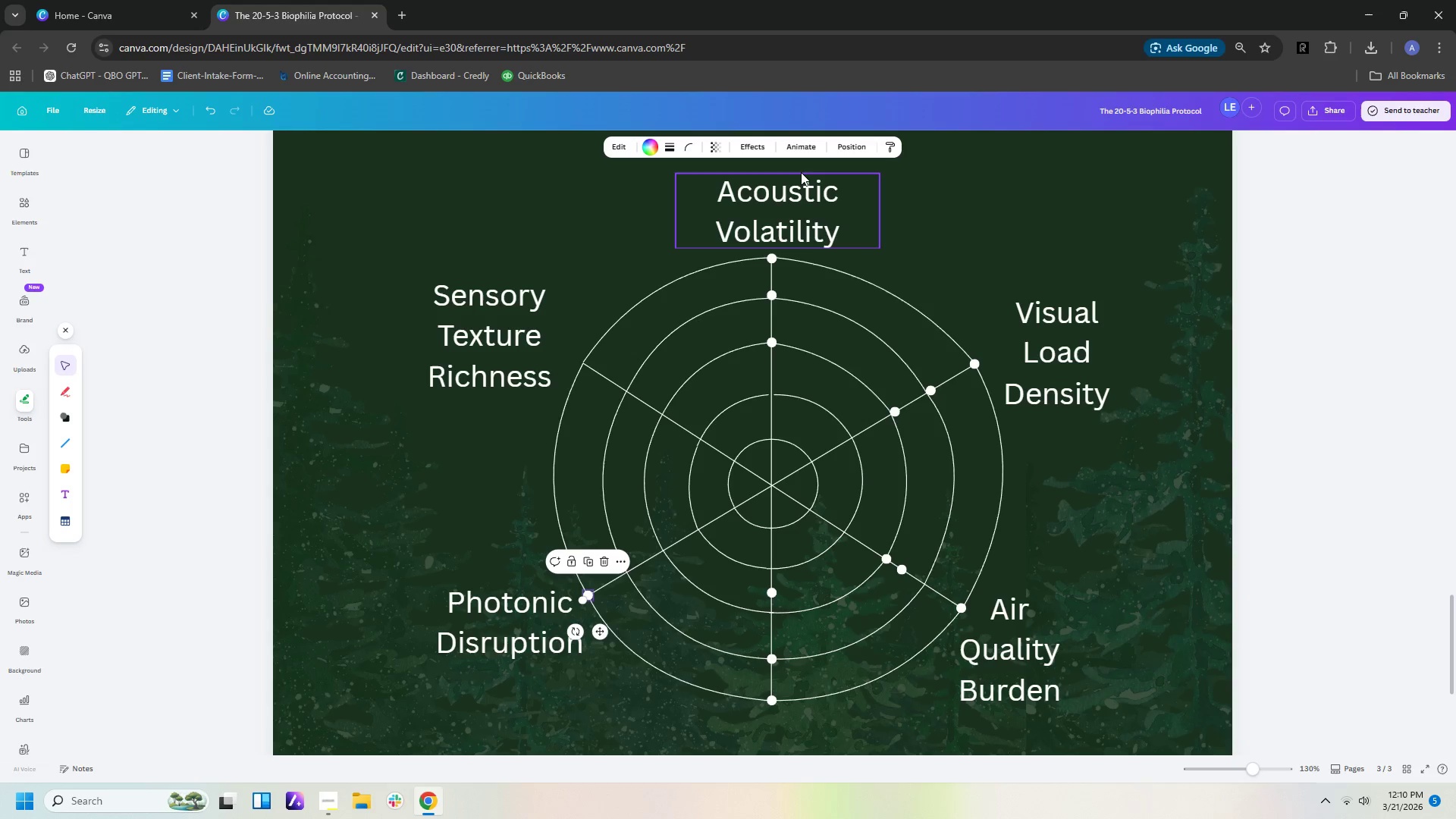 
key(Control+C)
 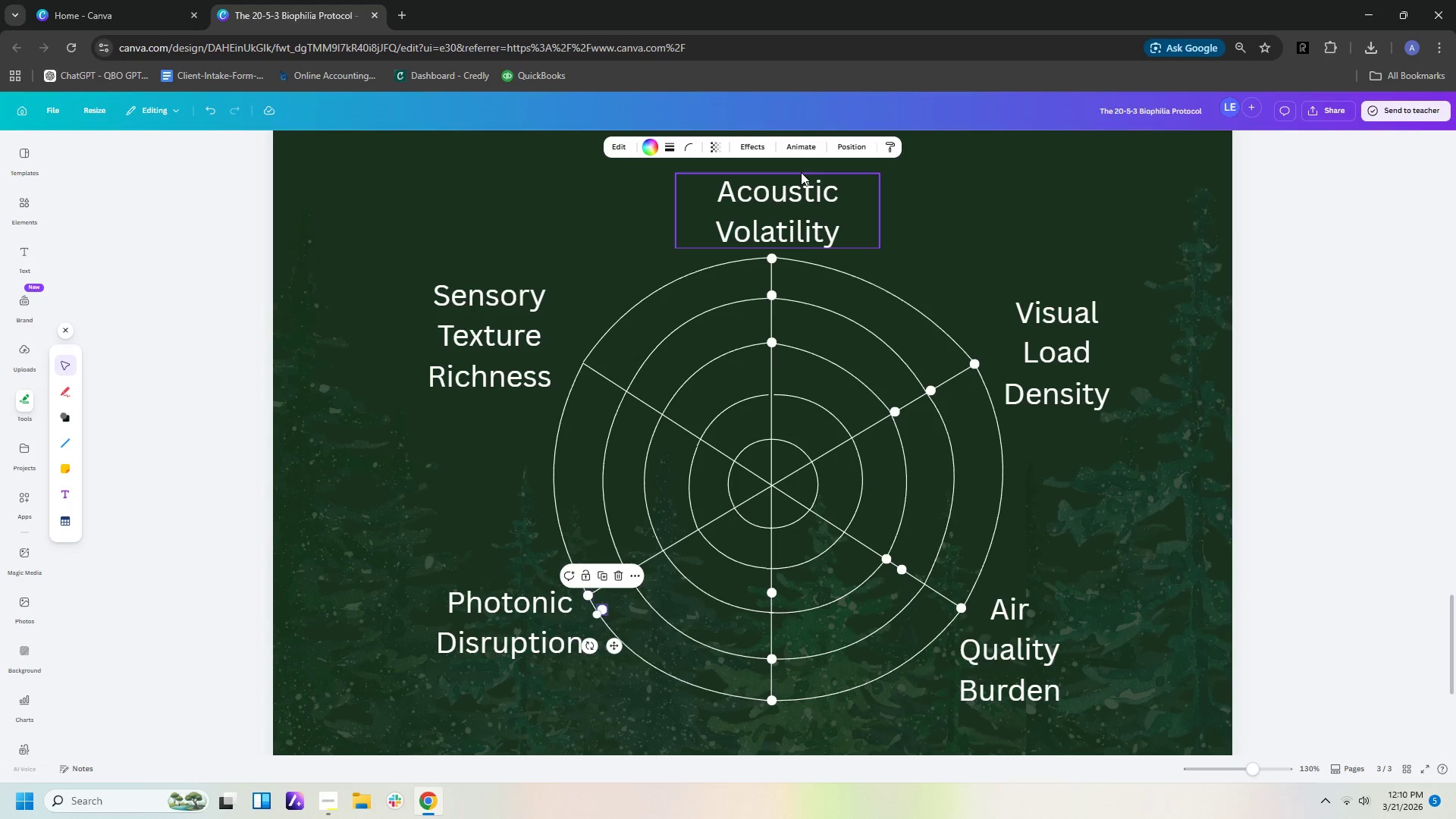 
key(Control+V)
 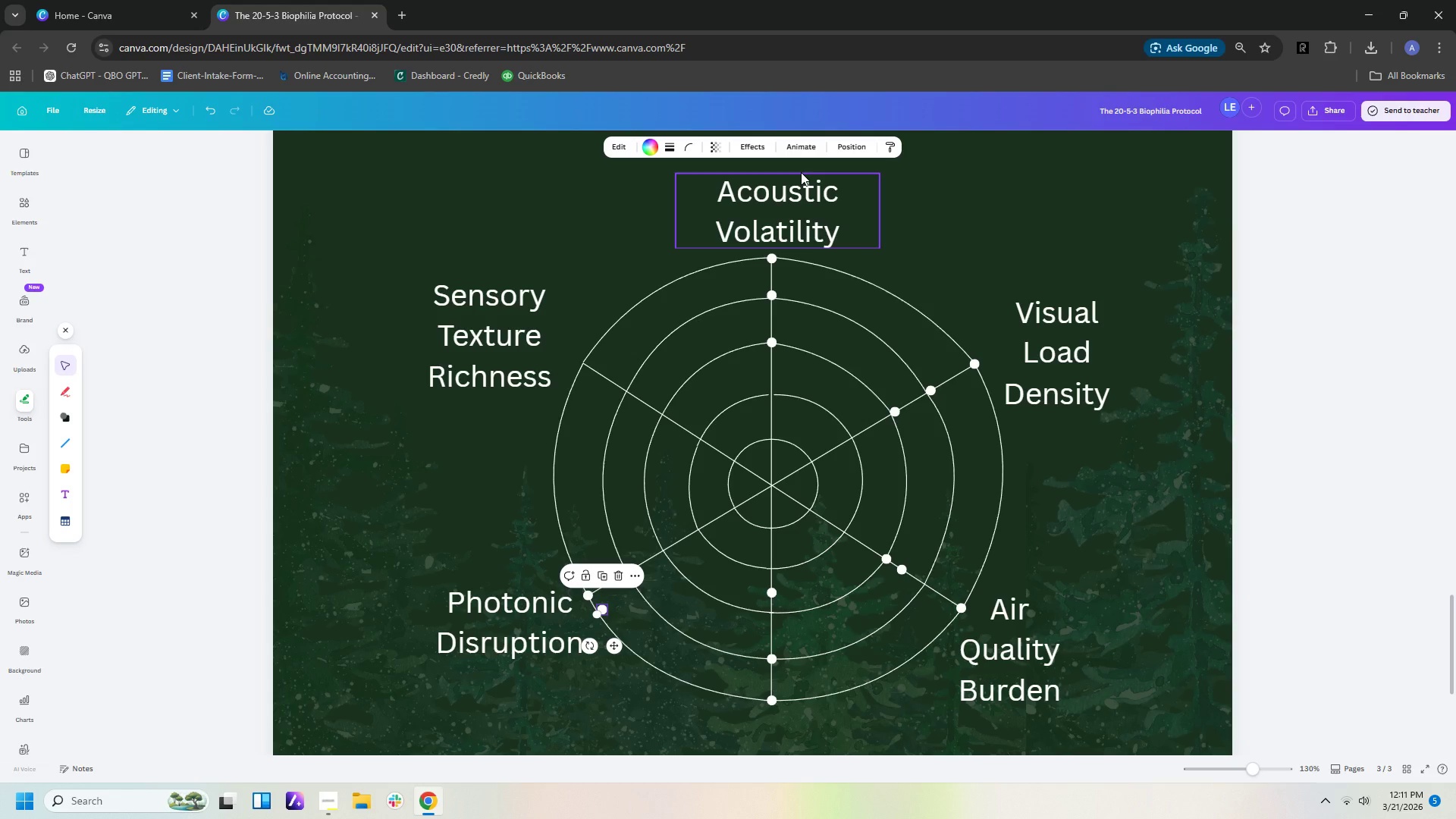 
wait(19.19)
 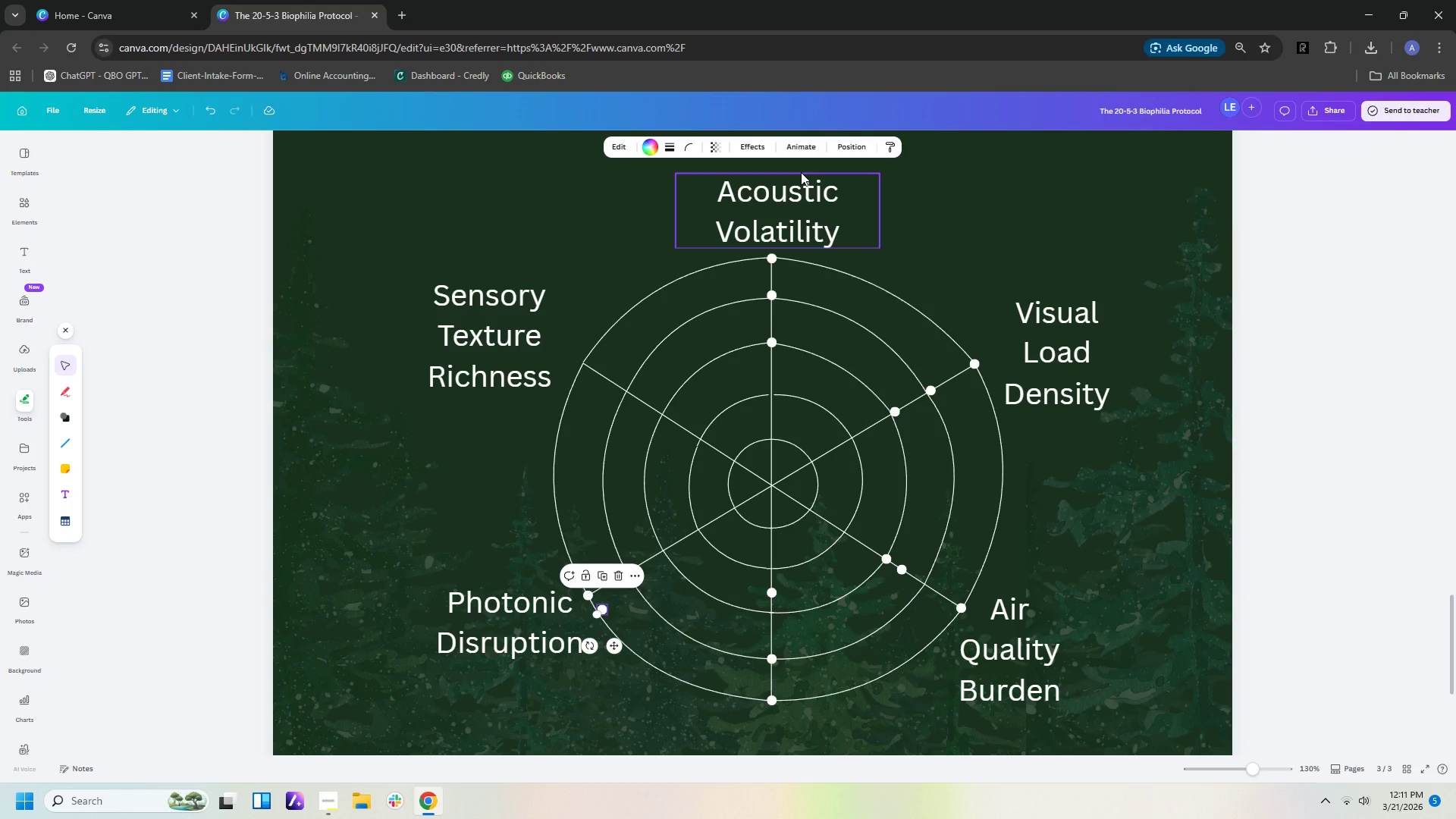 
key(ArrowUp)
 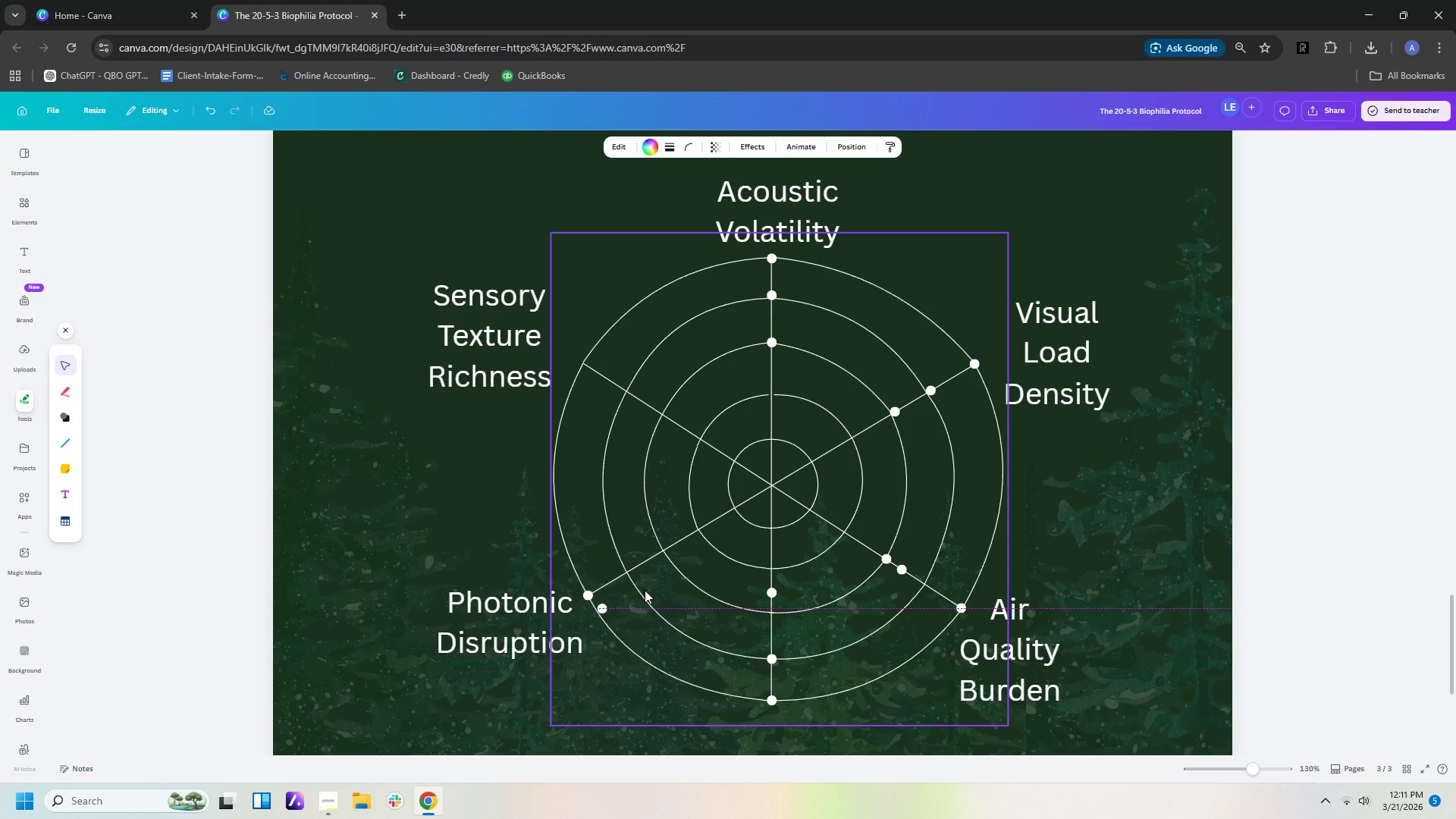 
key(ArrowUp)
 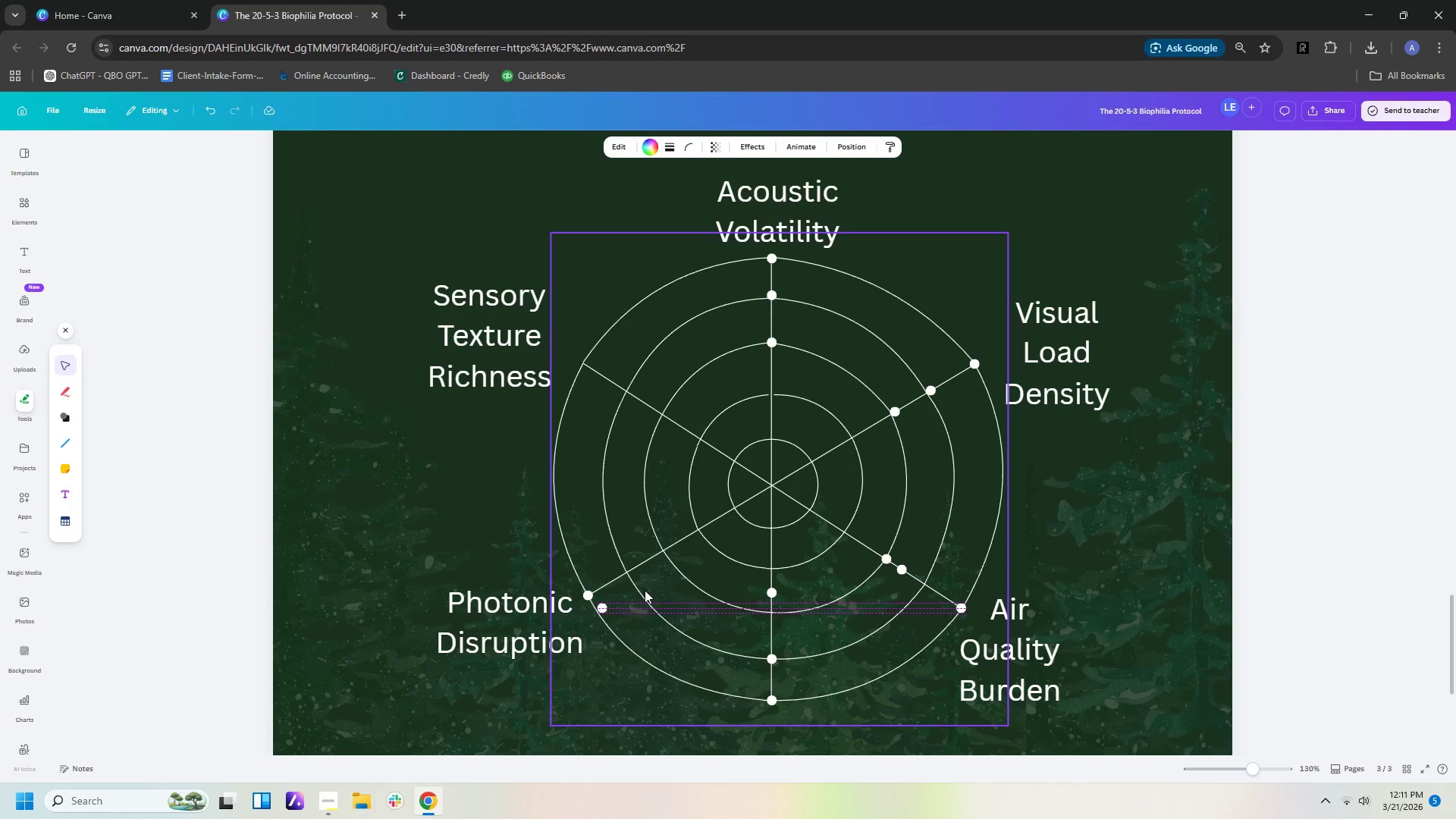 
key(ArrowUp)
 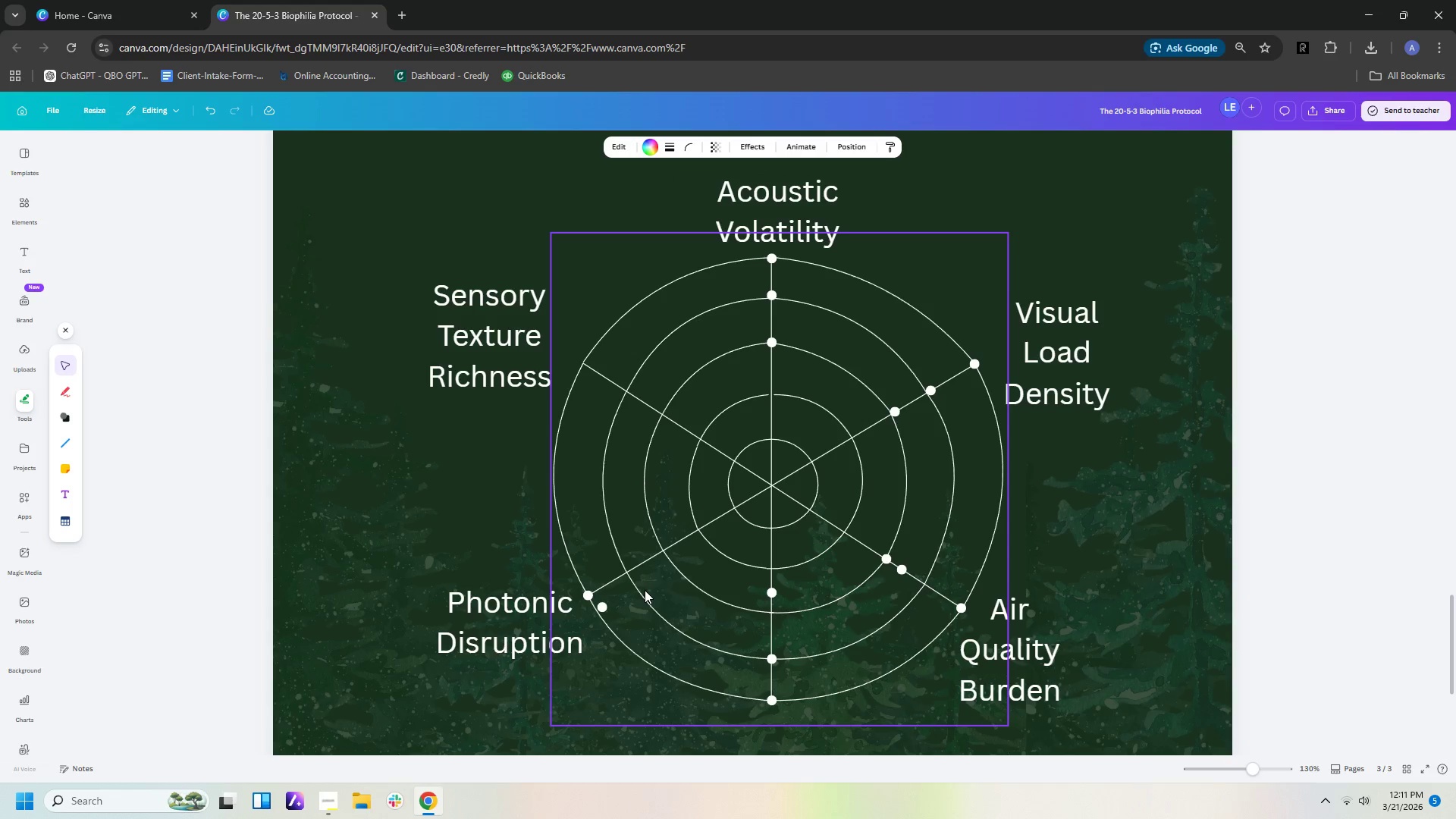 
hold_key(key=ArrowUp, duration=1.5)
 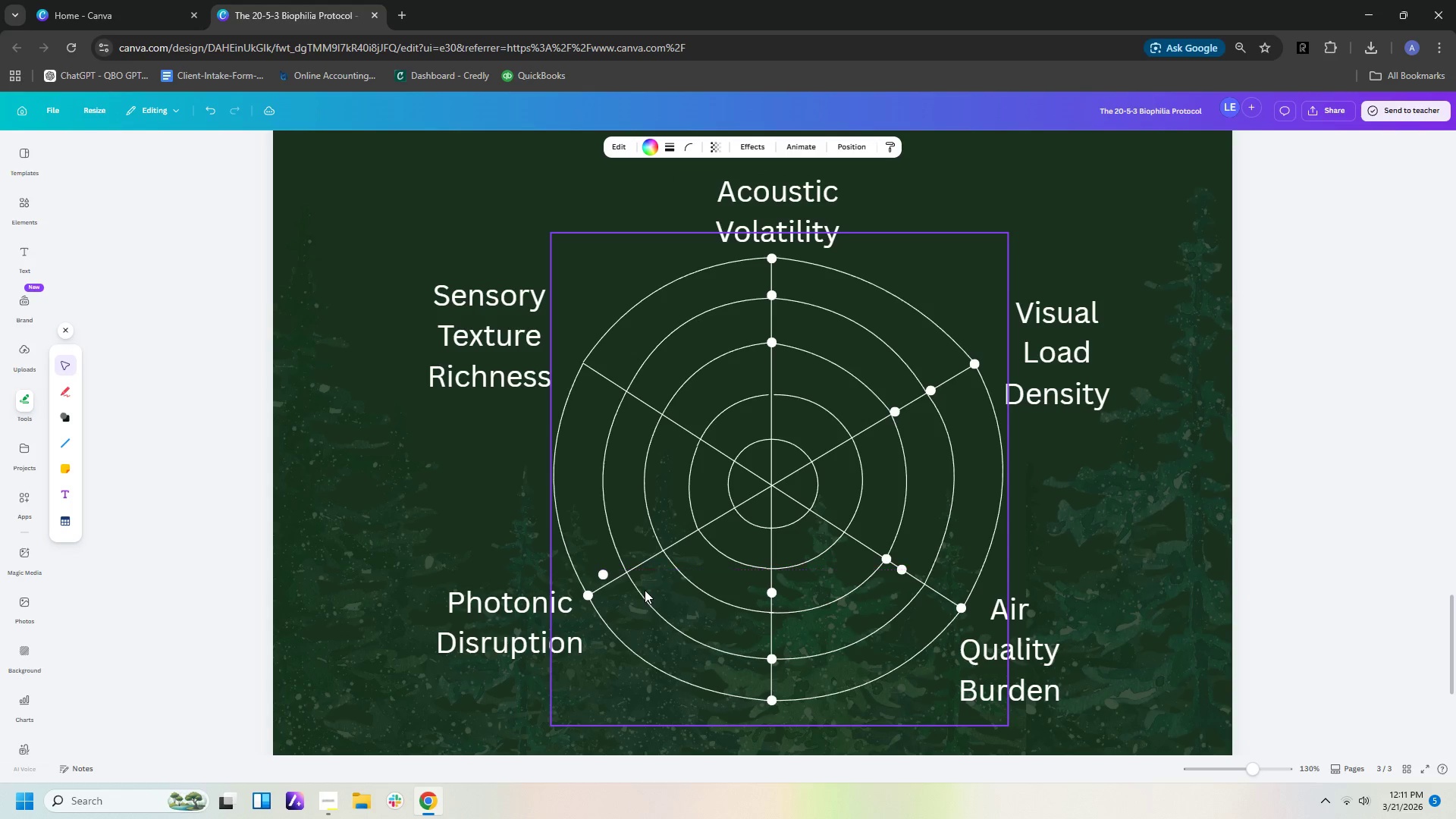 
key(ArrowUp)
 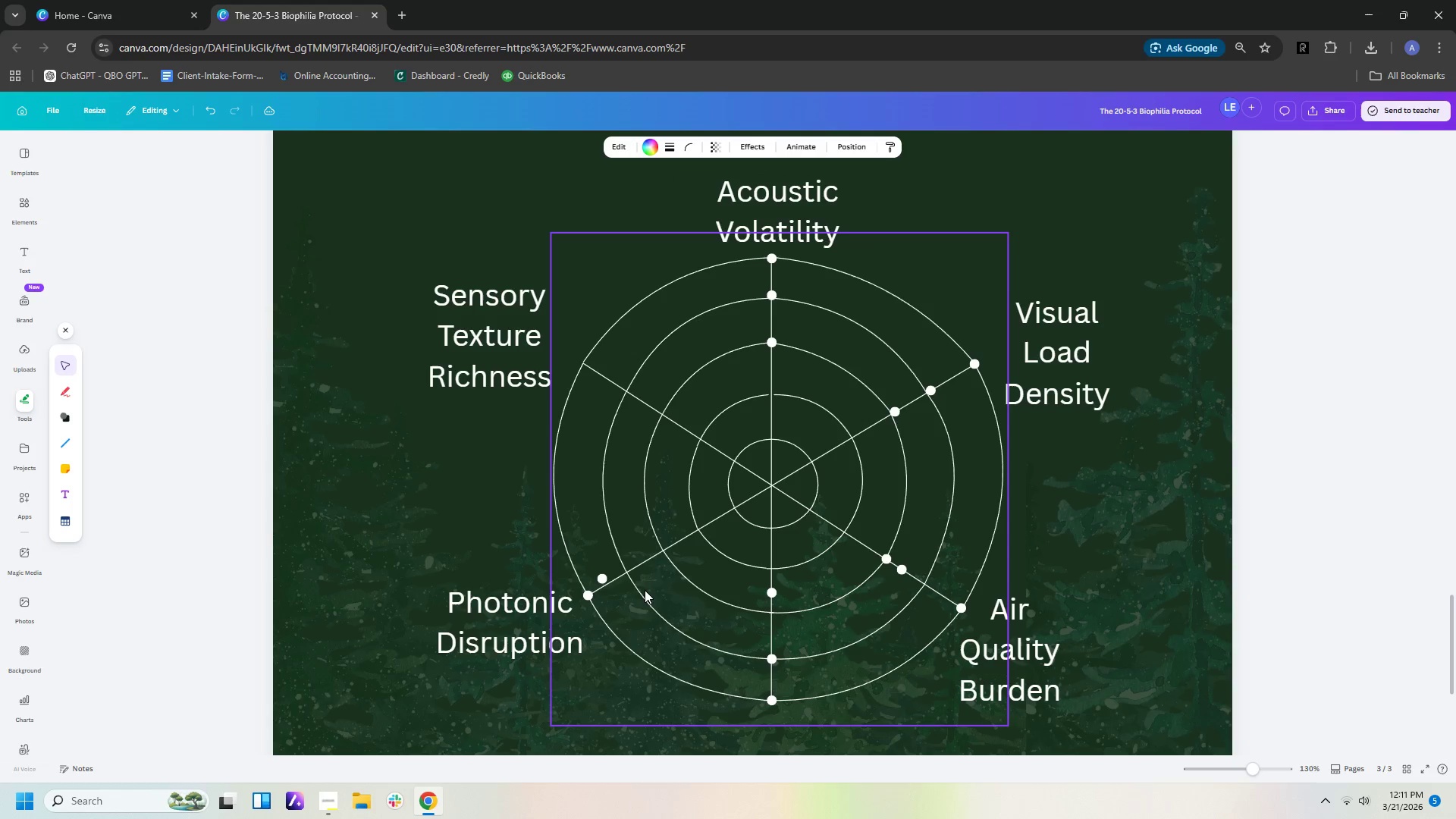 
key(ArrowUp)
 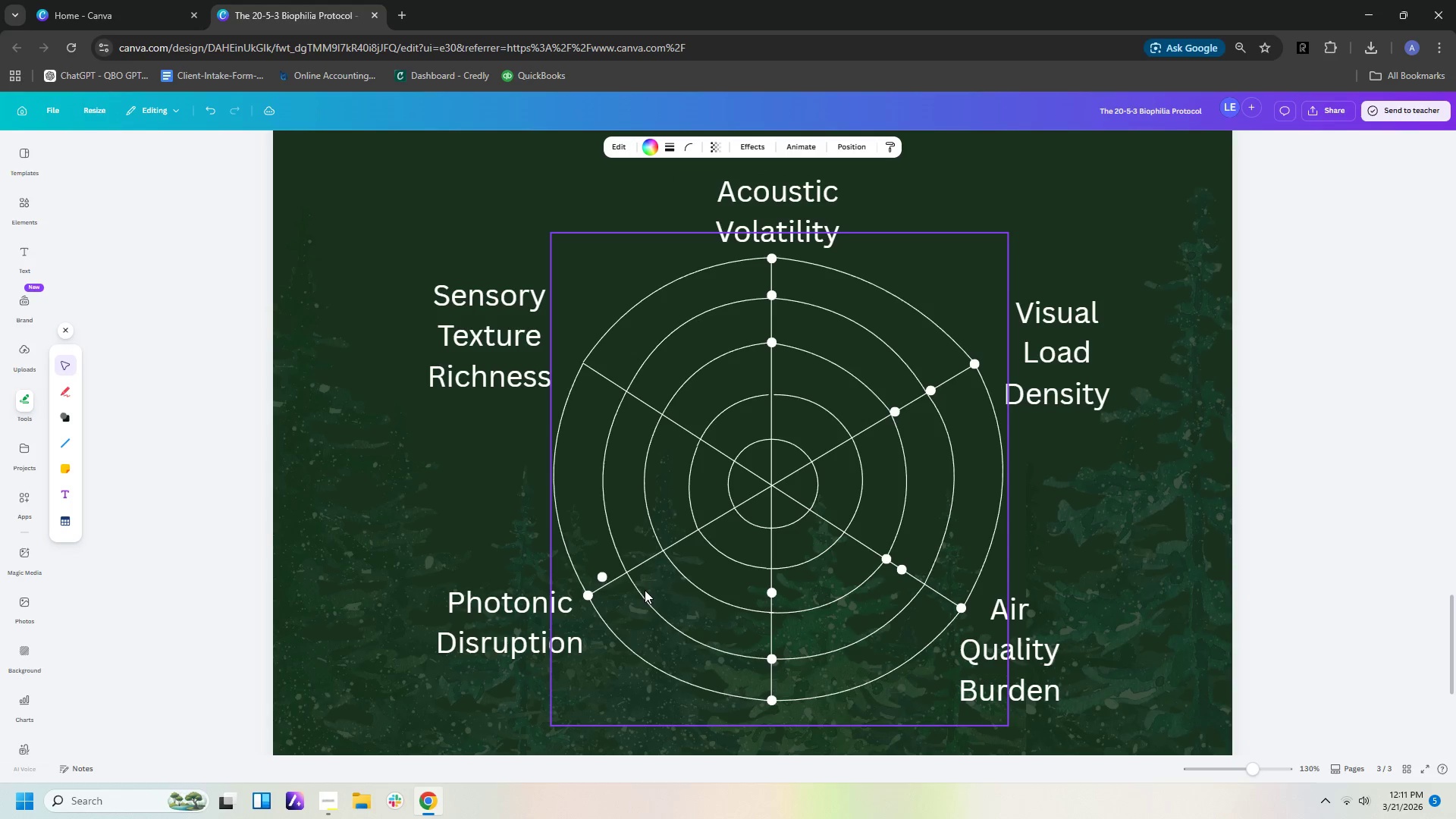 
key(ArrowUp)
 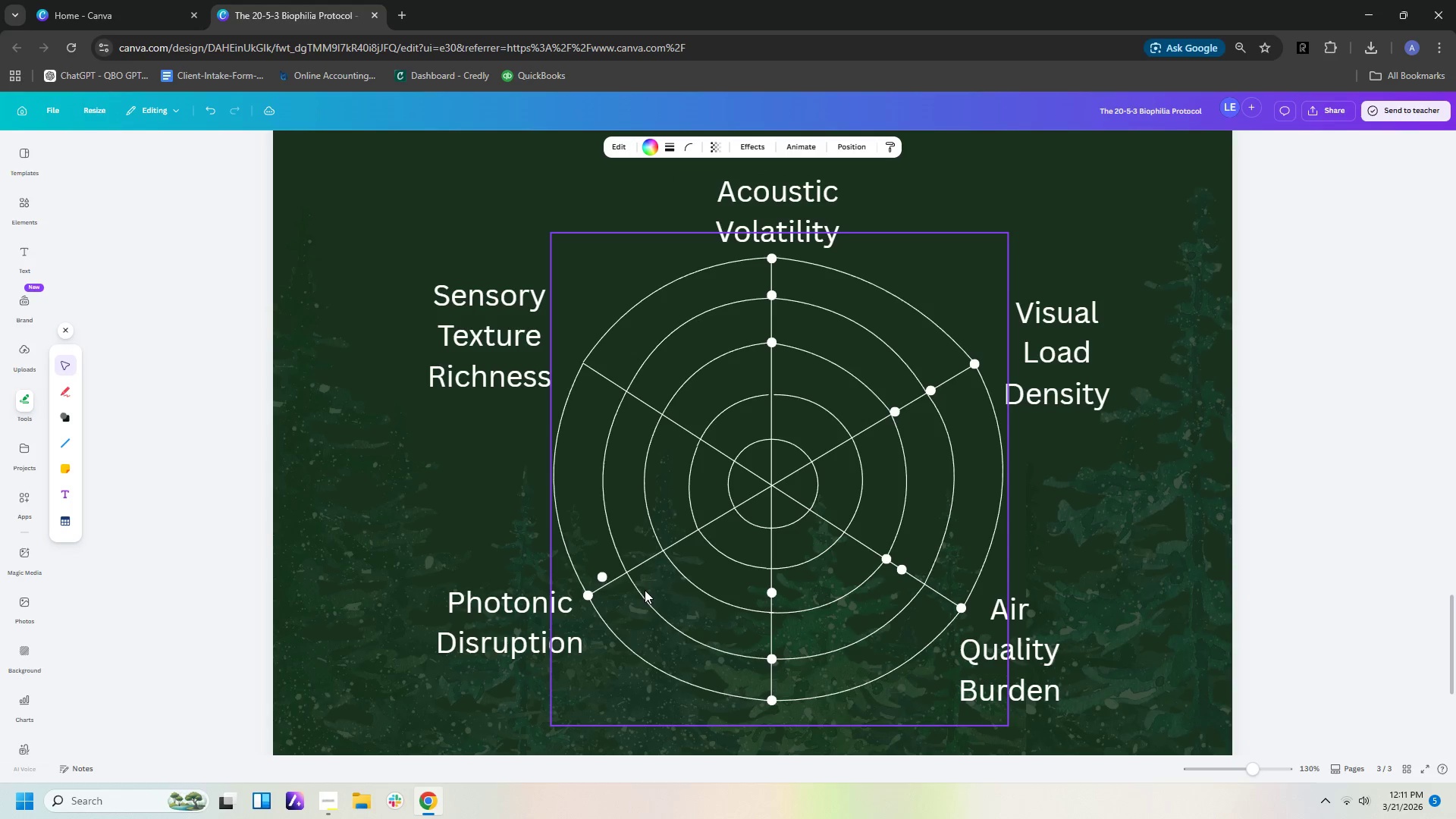 
key(ArrowUp)
 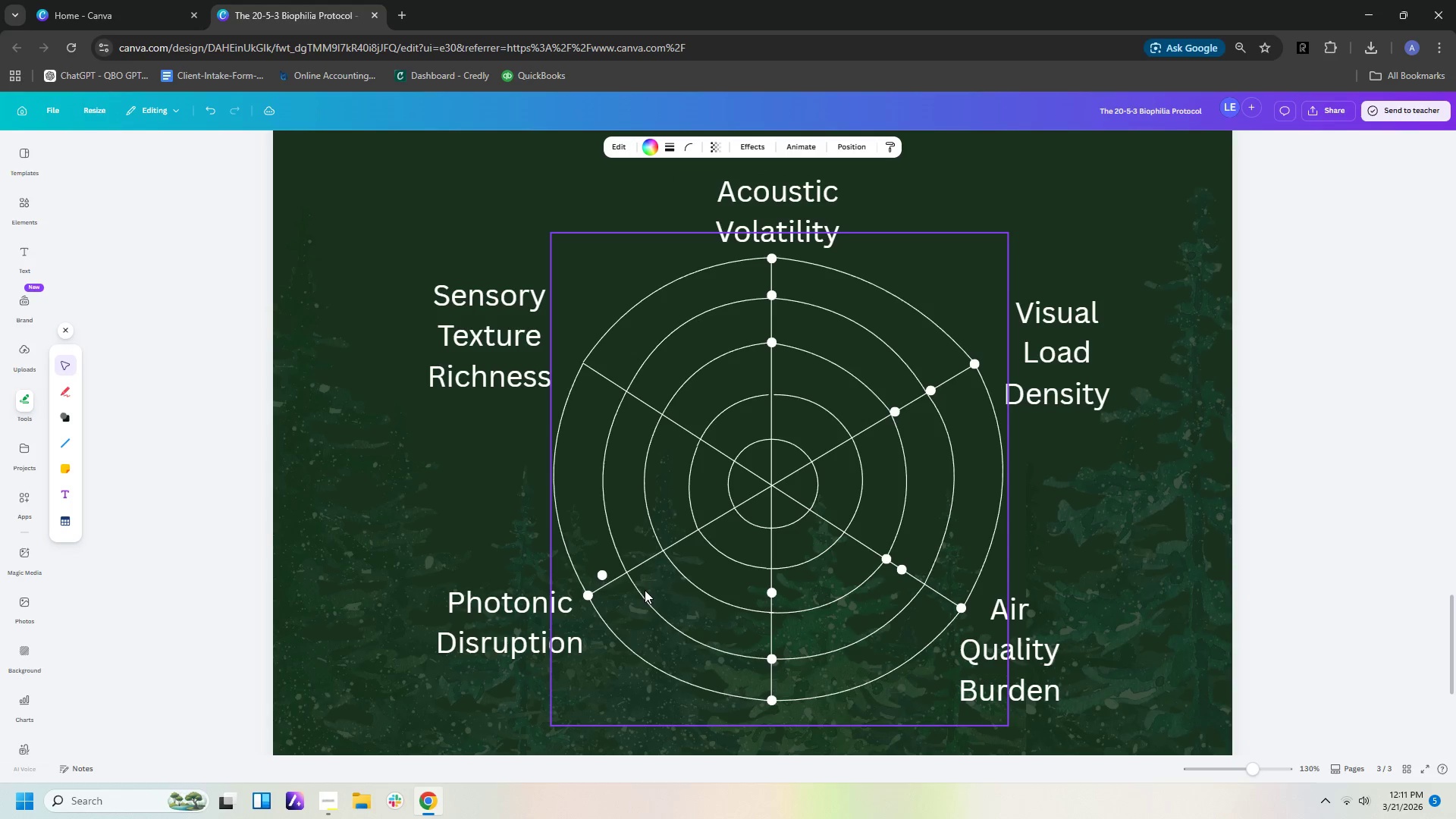 
key(ArrowUp)
 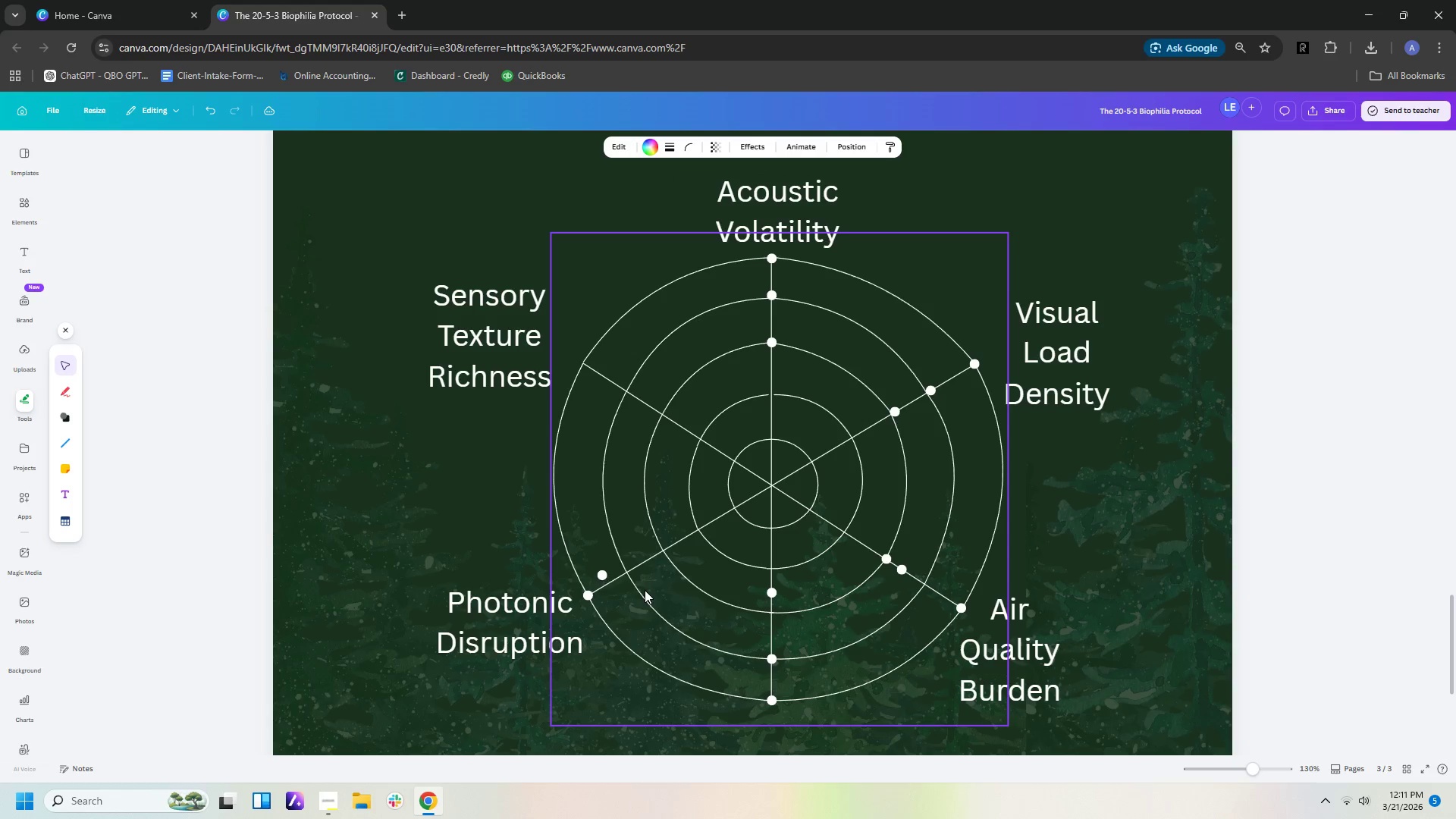 
key(ArrowUp)
 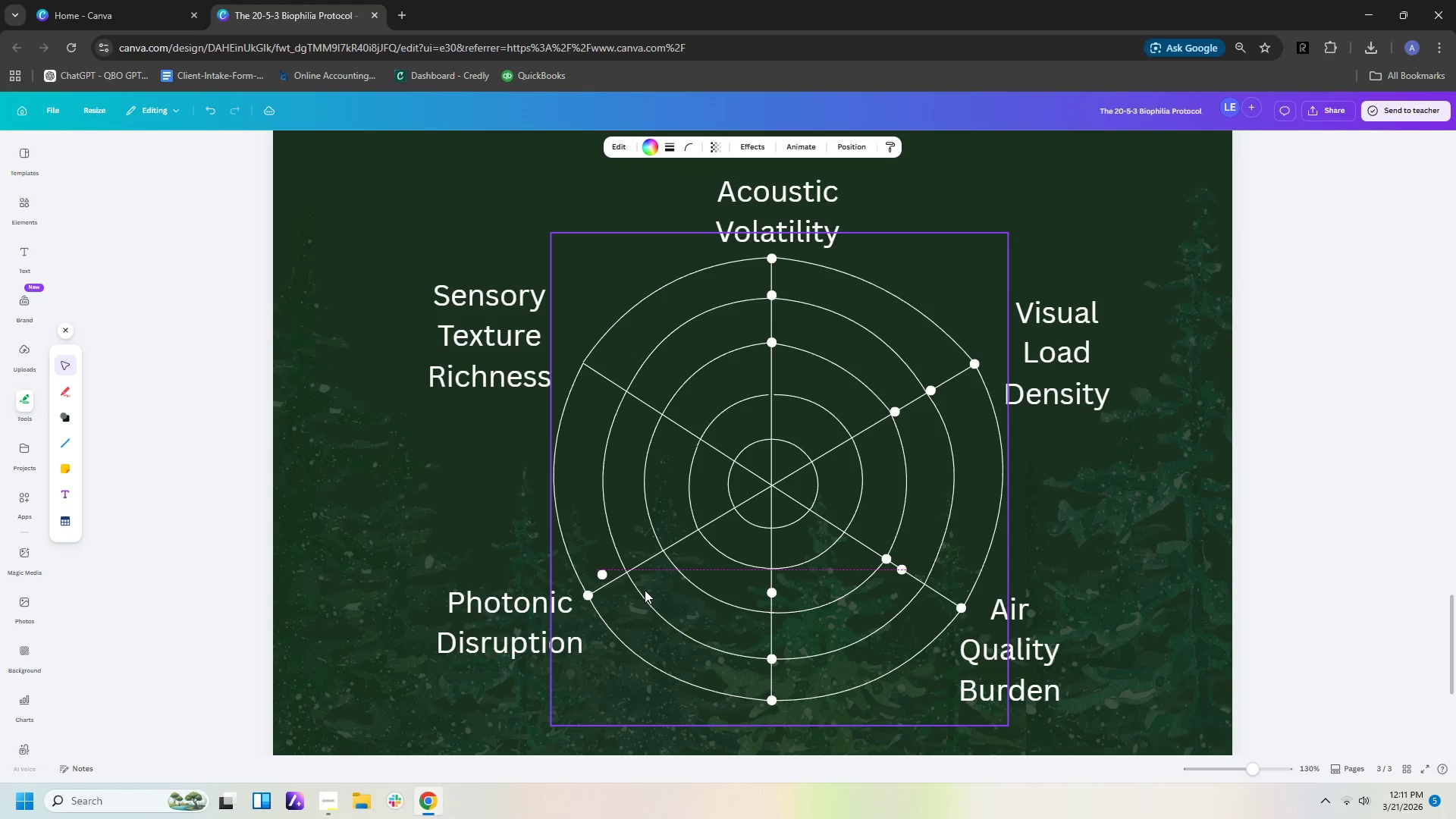 
key(ArrowRight)
 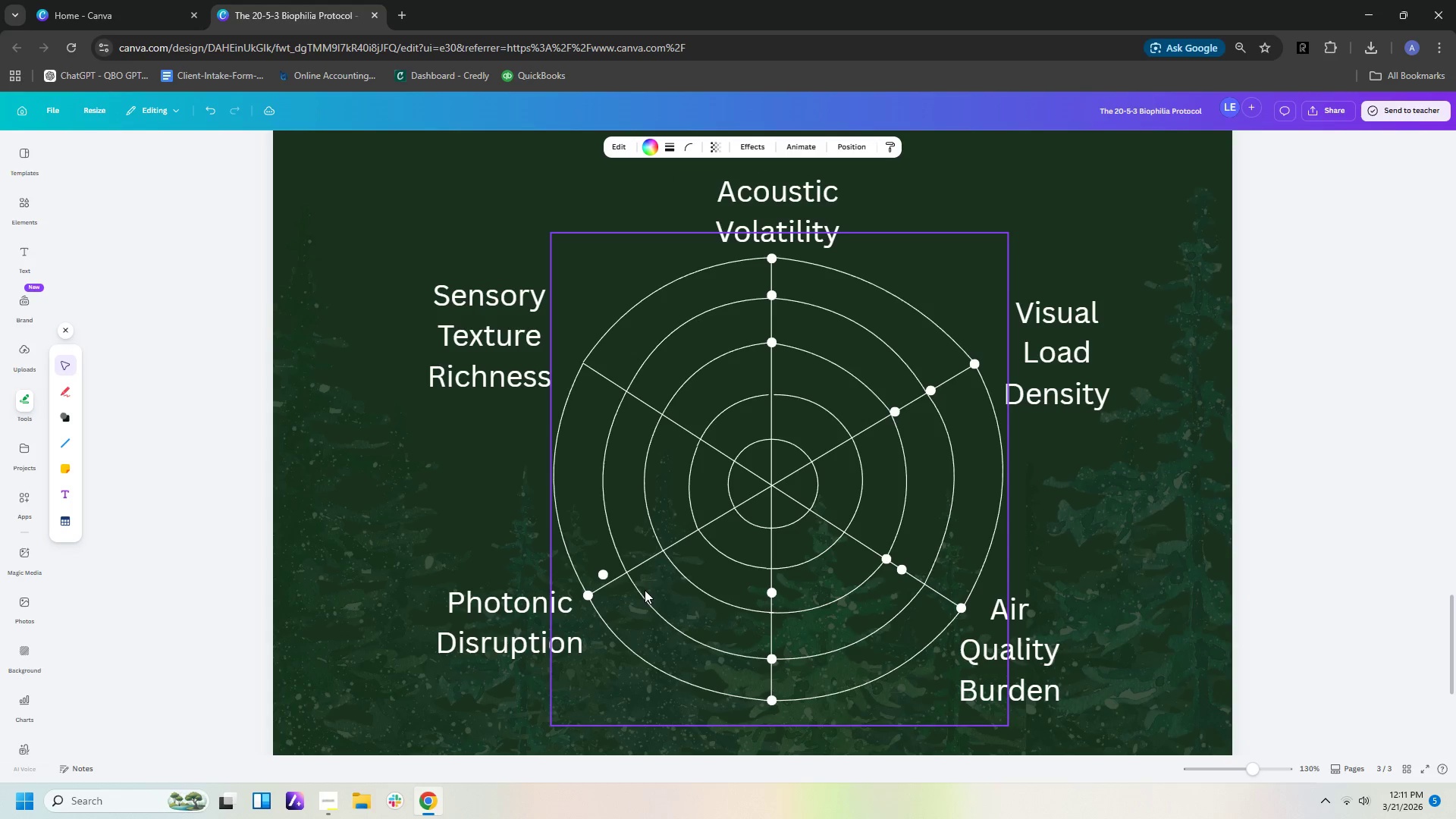 
hold_key(key=ArrowRight, duration=1.36)
 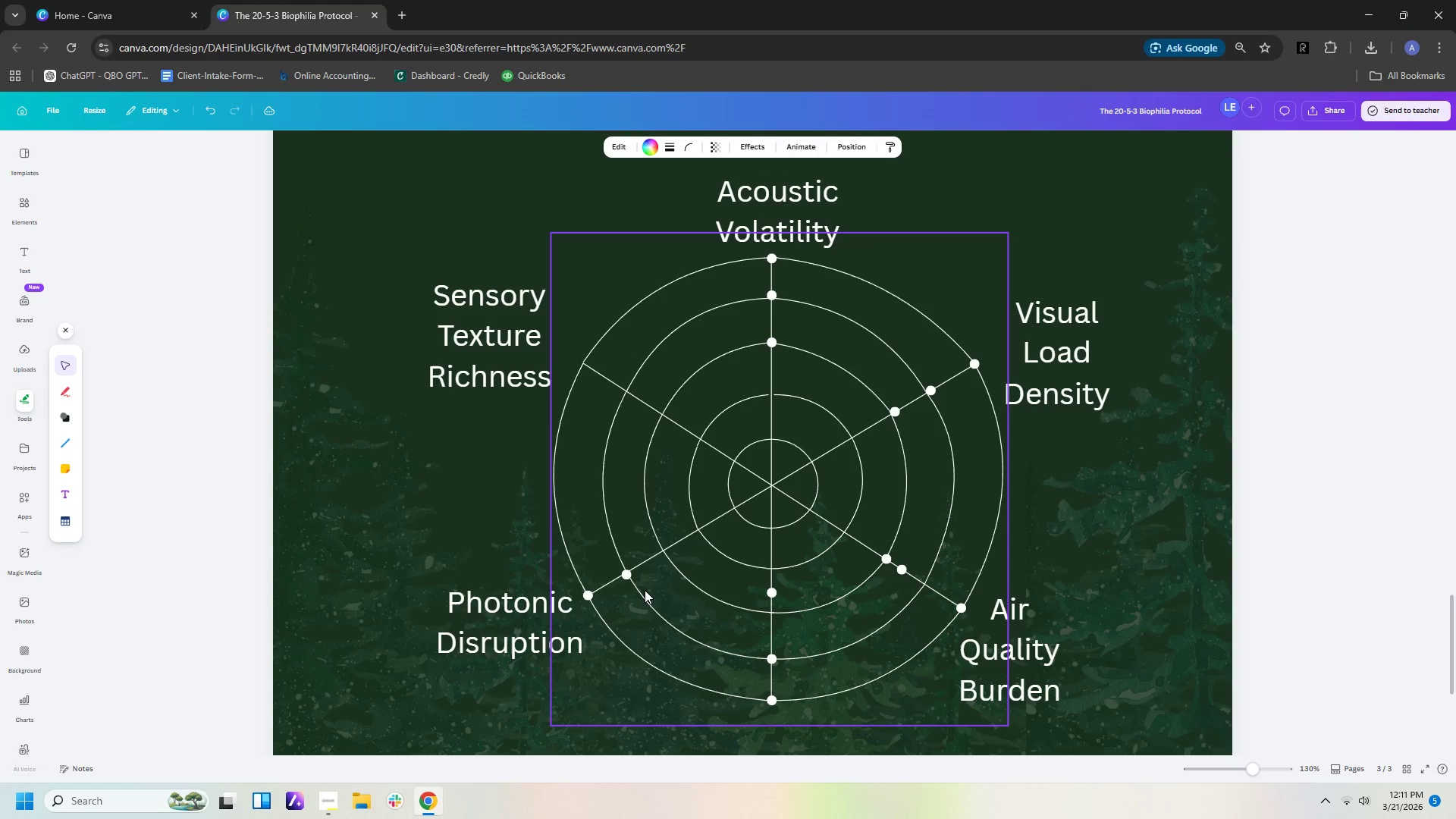 
key(ArrowRight)
 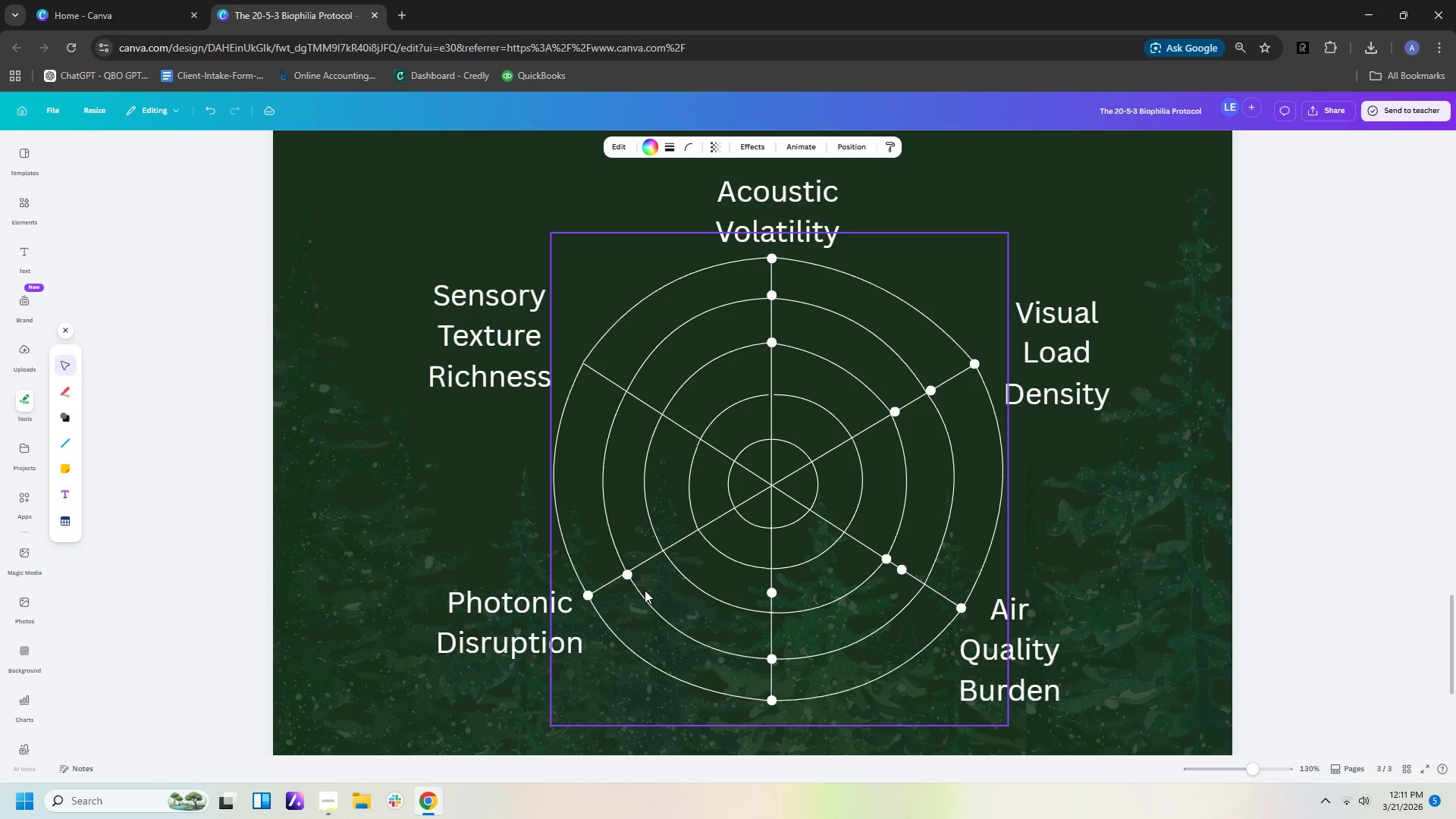 
hold_key(key=ArrowRight, duration=0.91)
 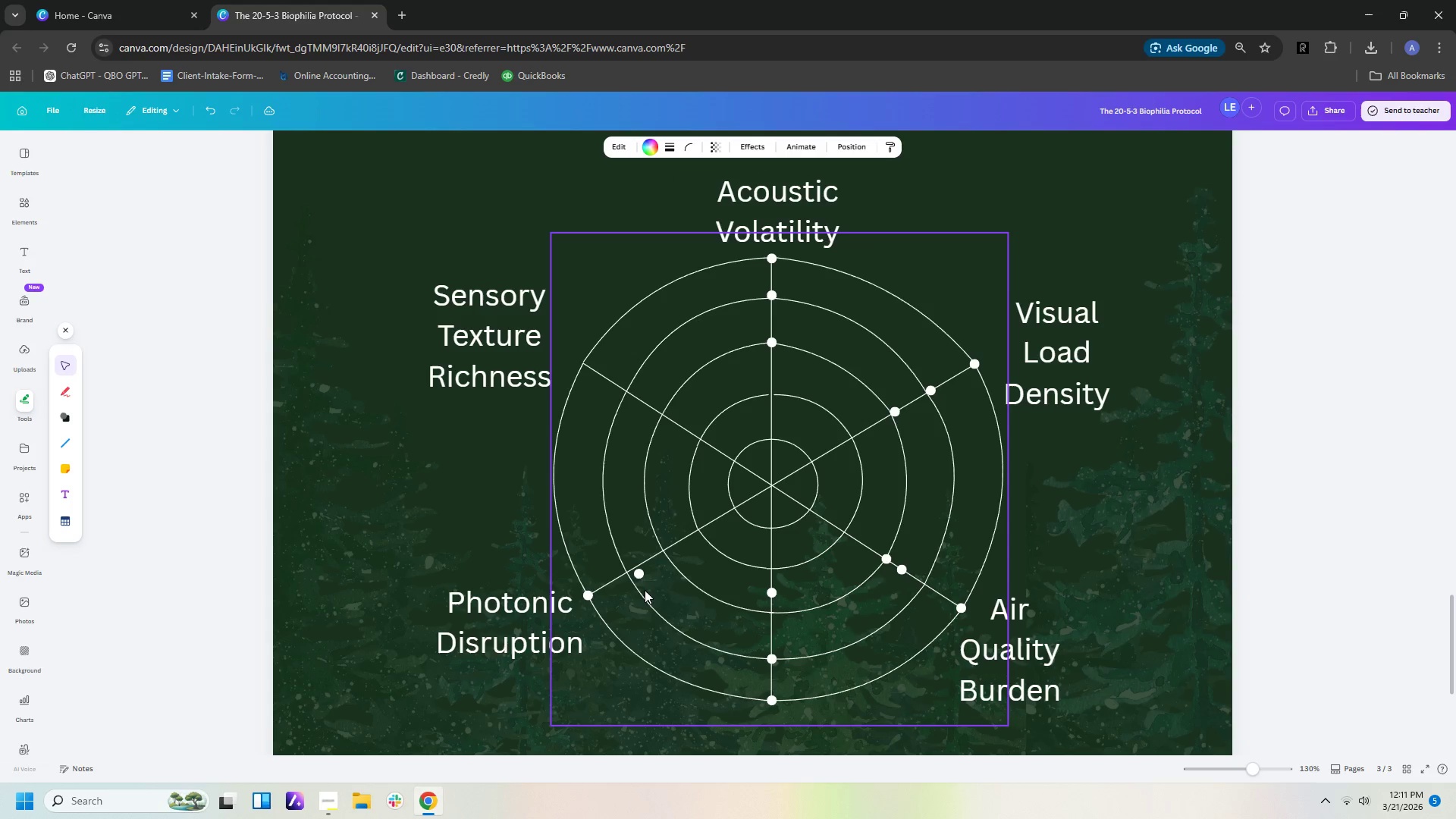 
hold_key(key=ArrowUp, duration=0.72)
 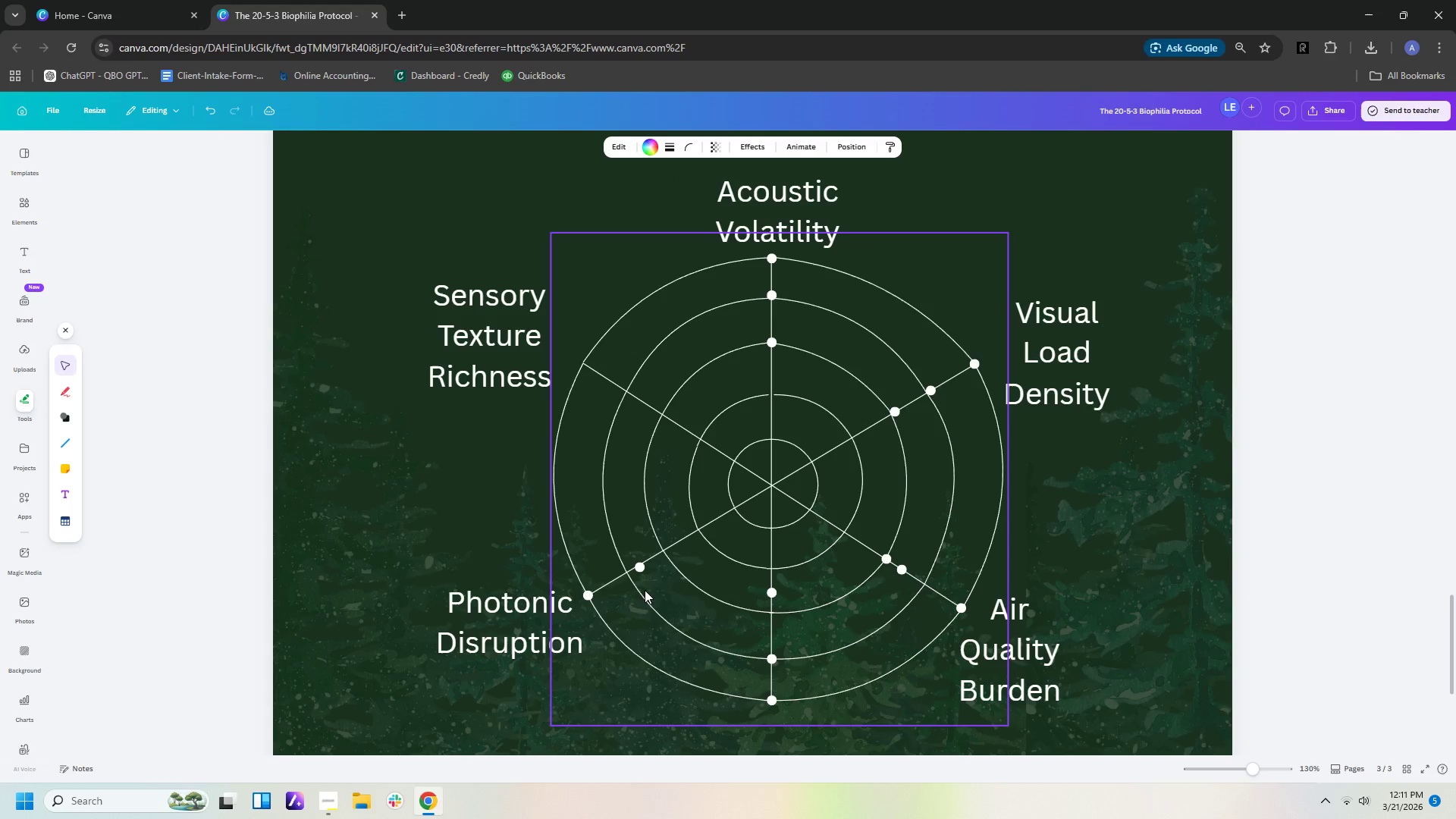 
key(ArrowRight)
 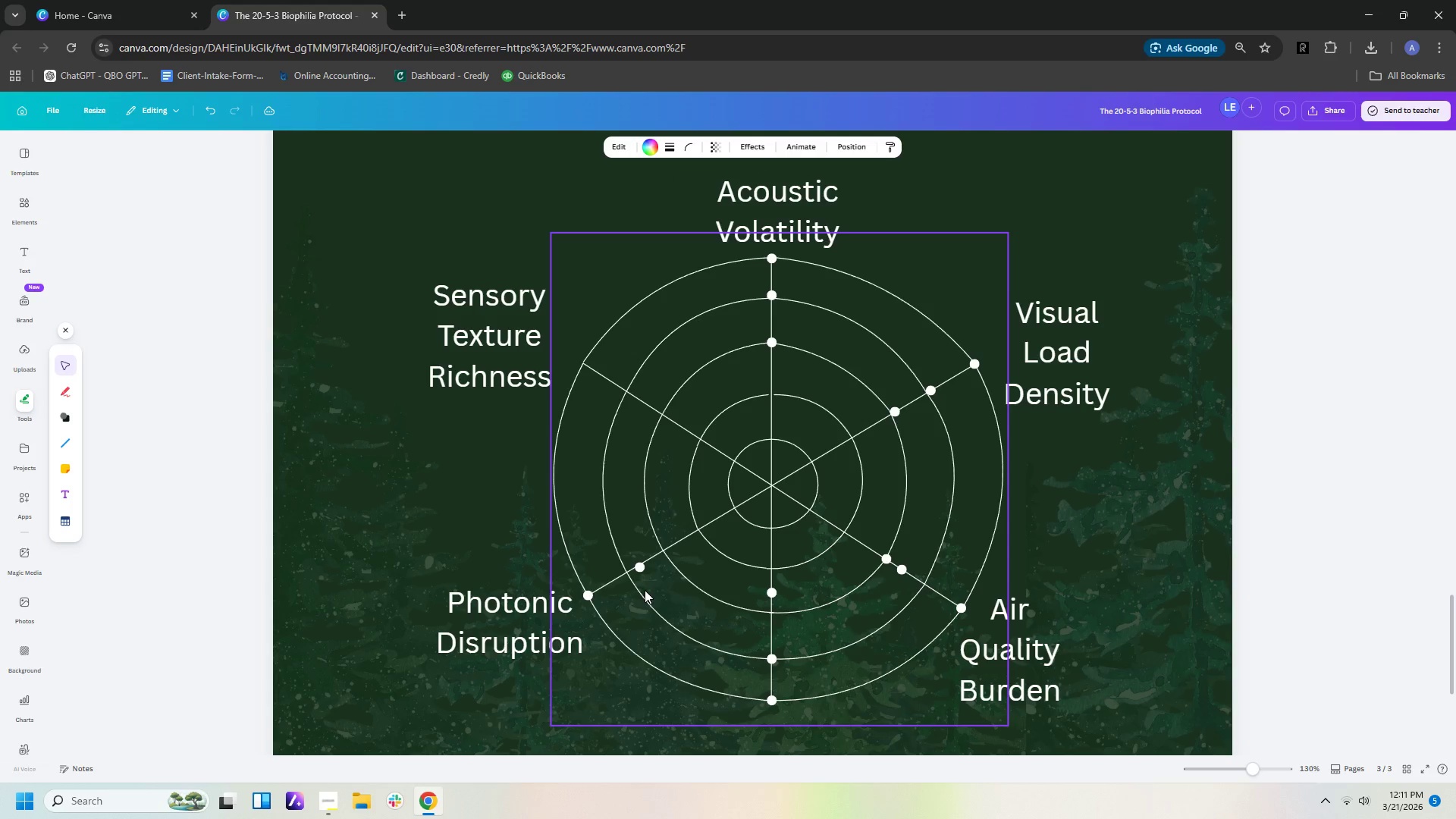 
key(ArrowRight)
 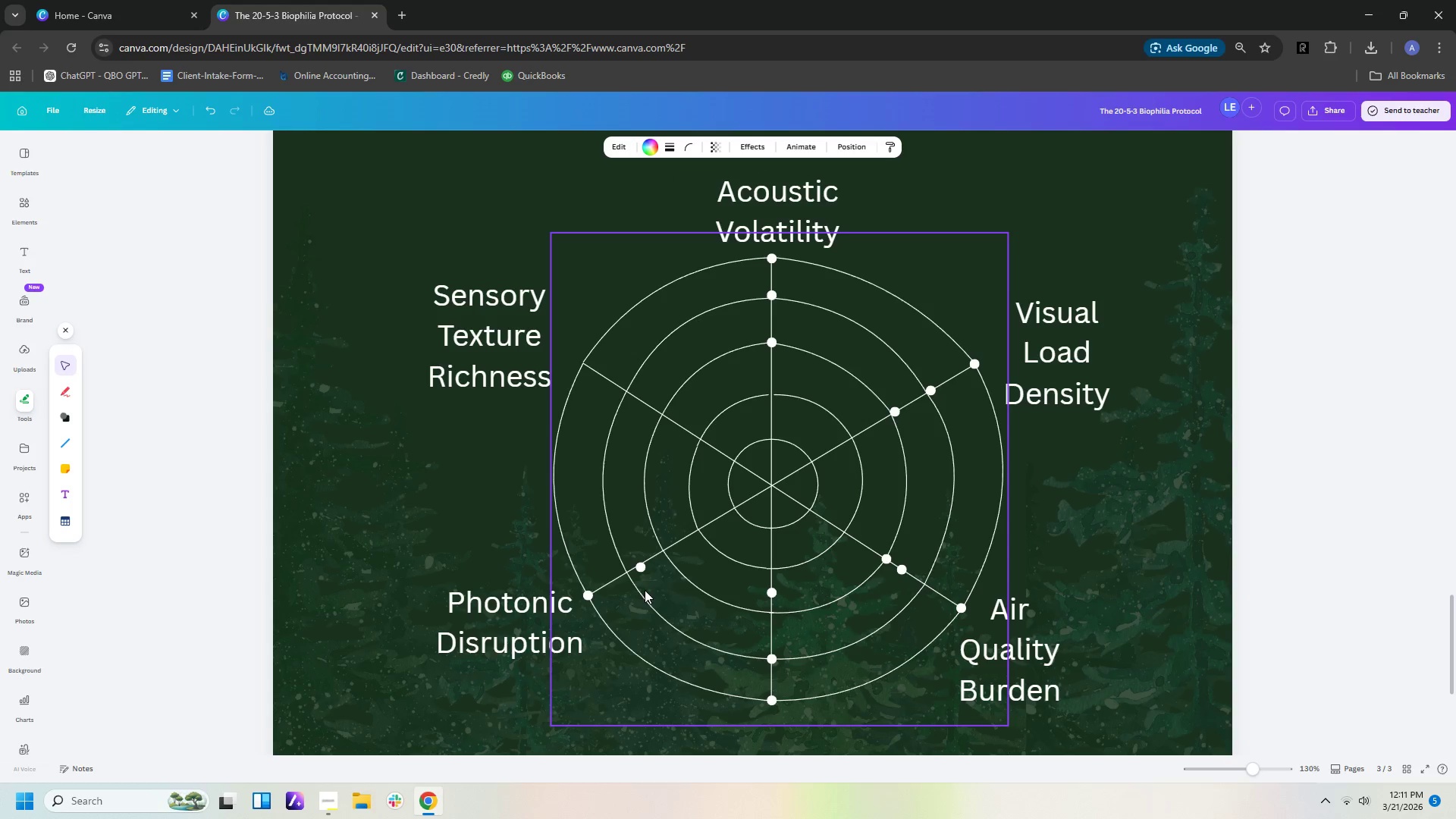 
key(ArrowRight)
 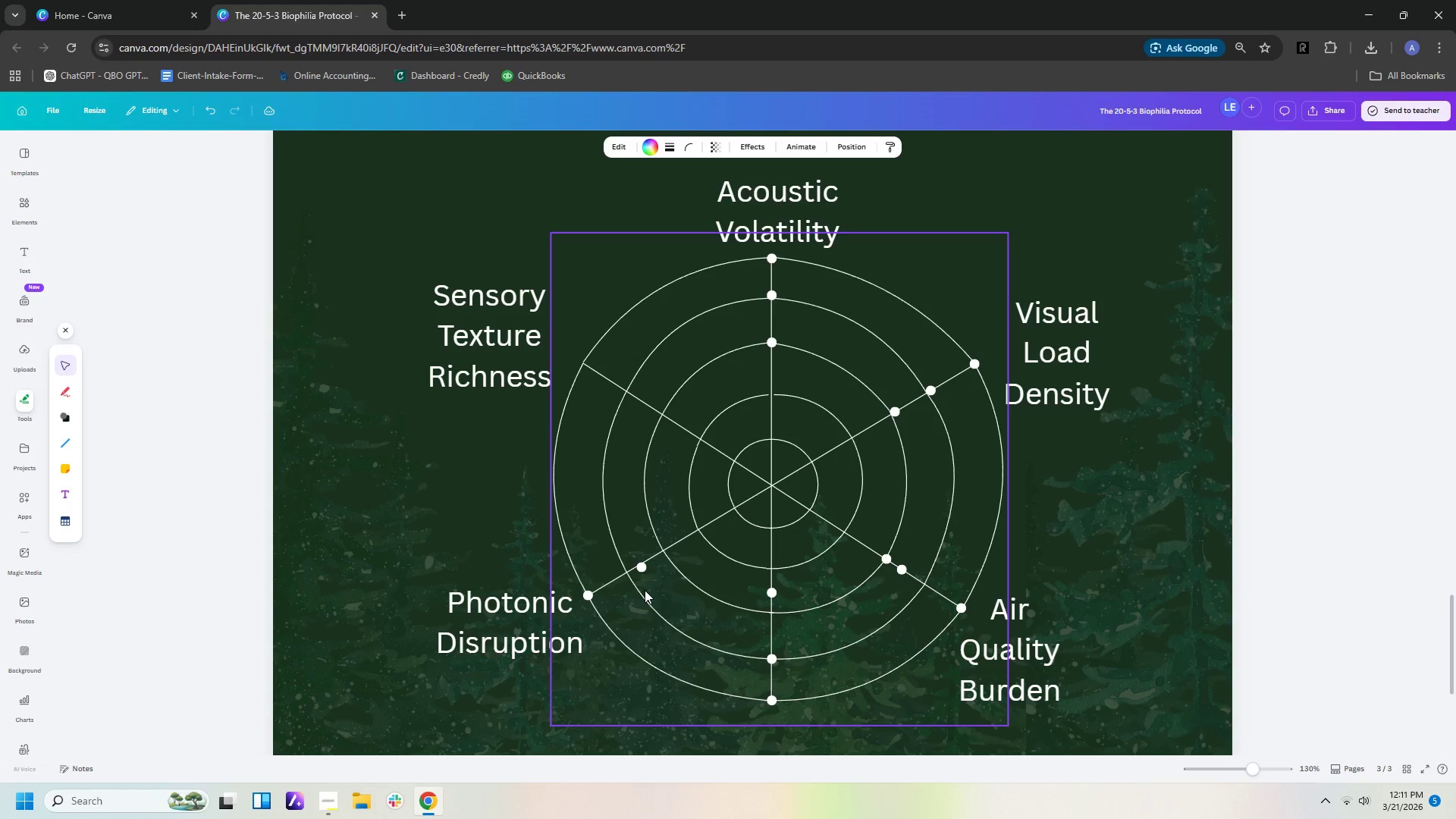 
key(ArrowUp)
 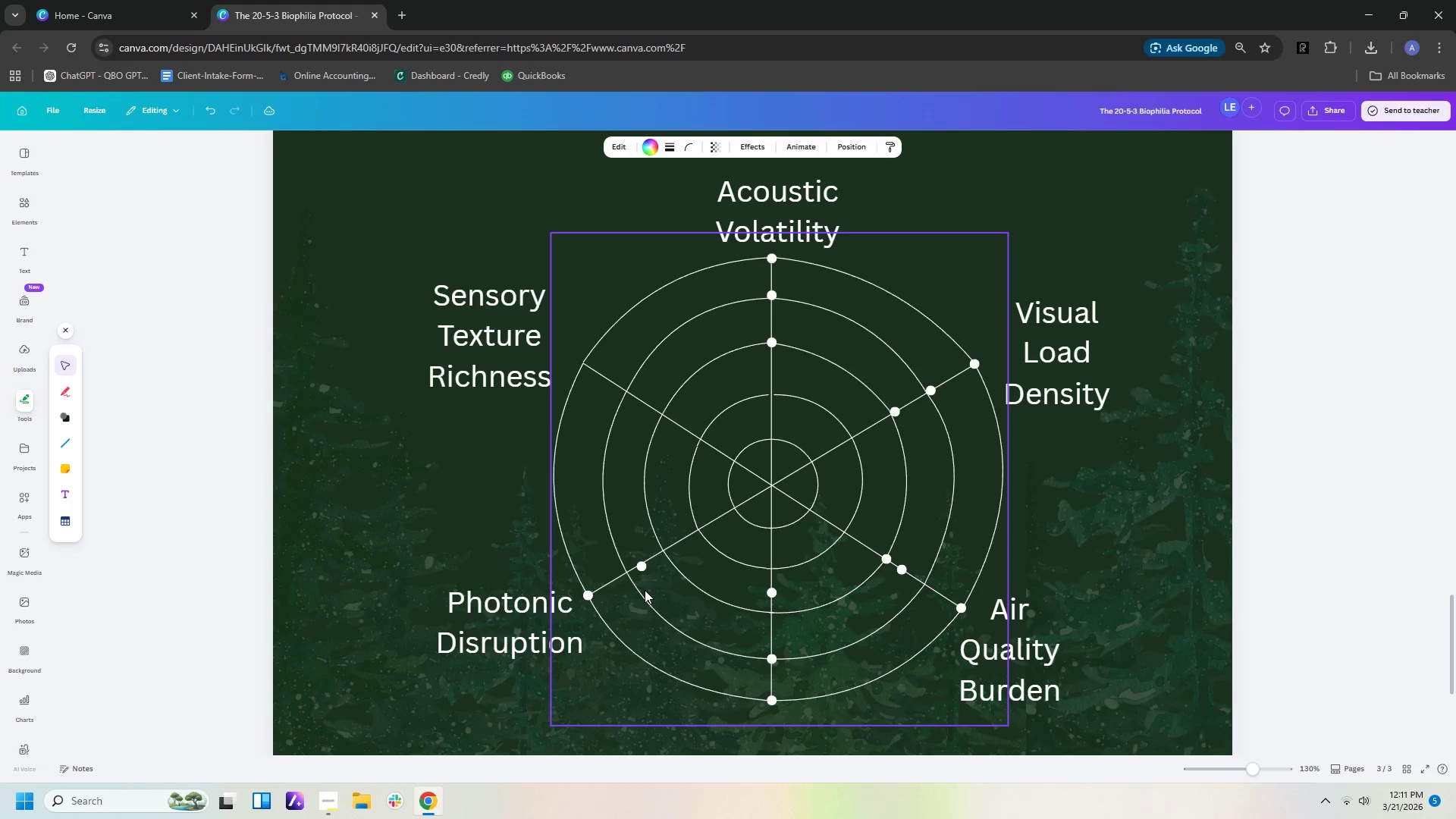 
key(ArrowUp)
 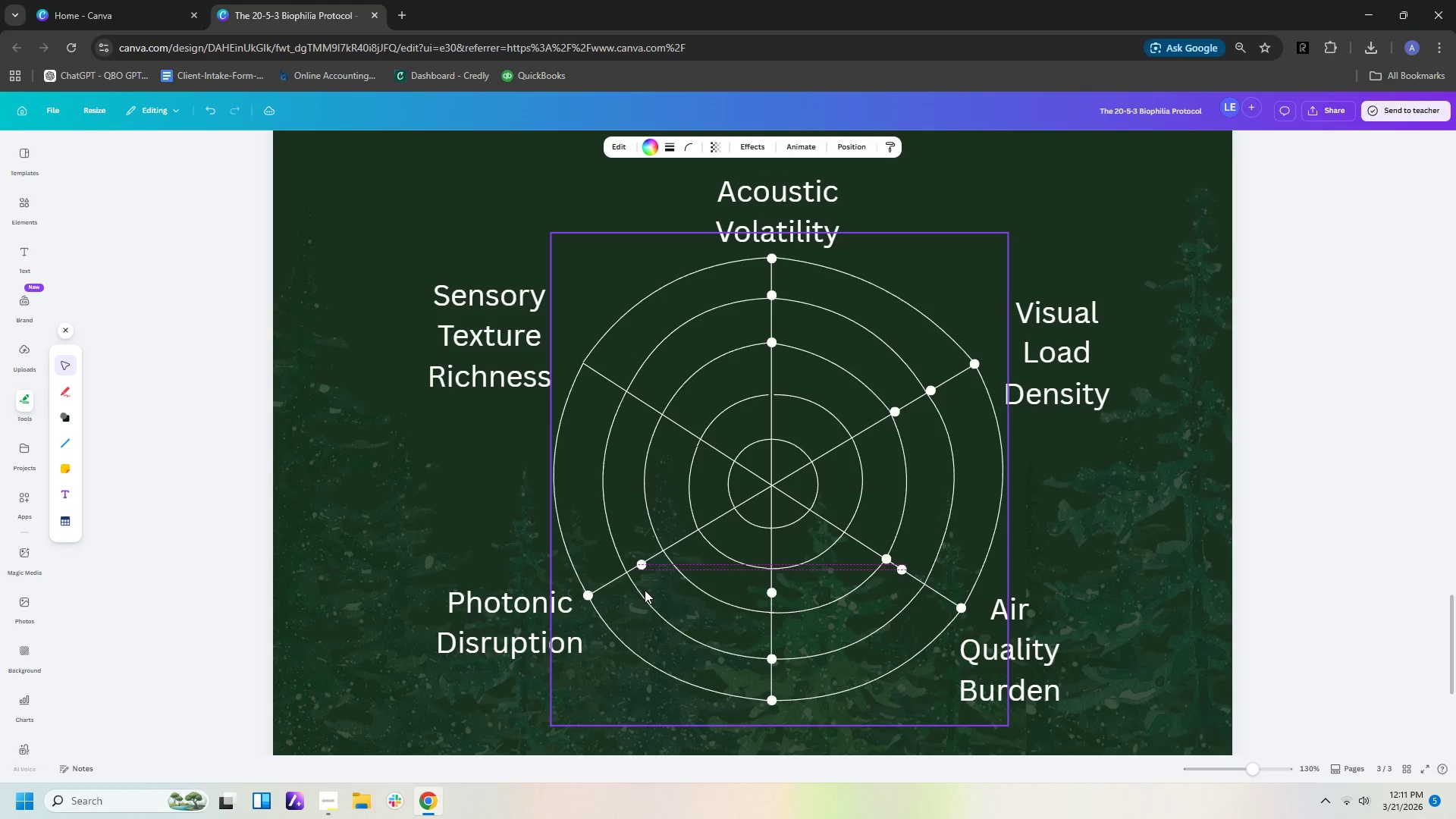 
key(ArrowUp)
 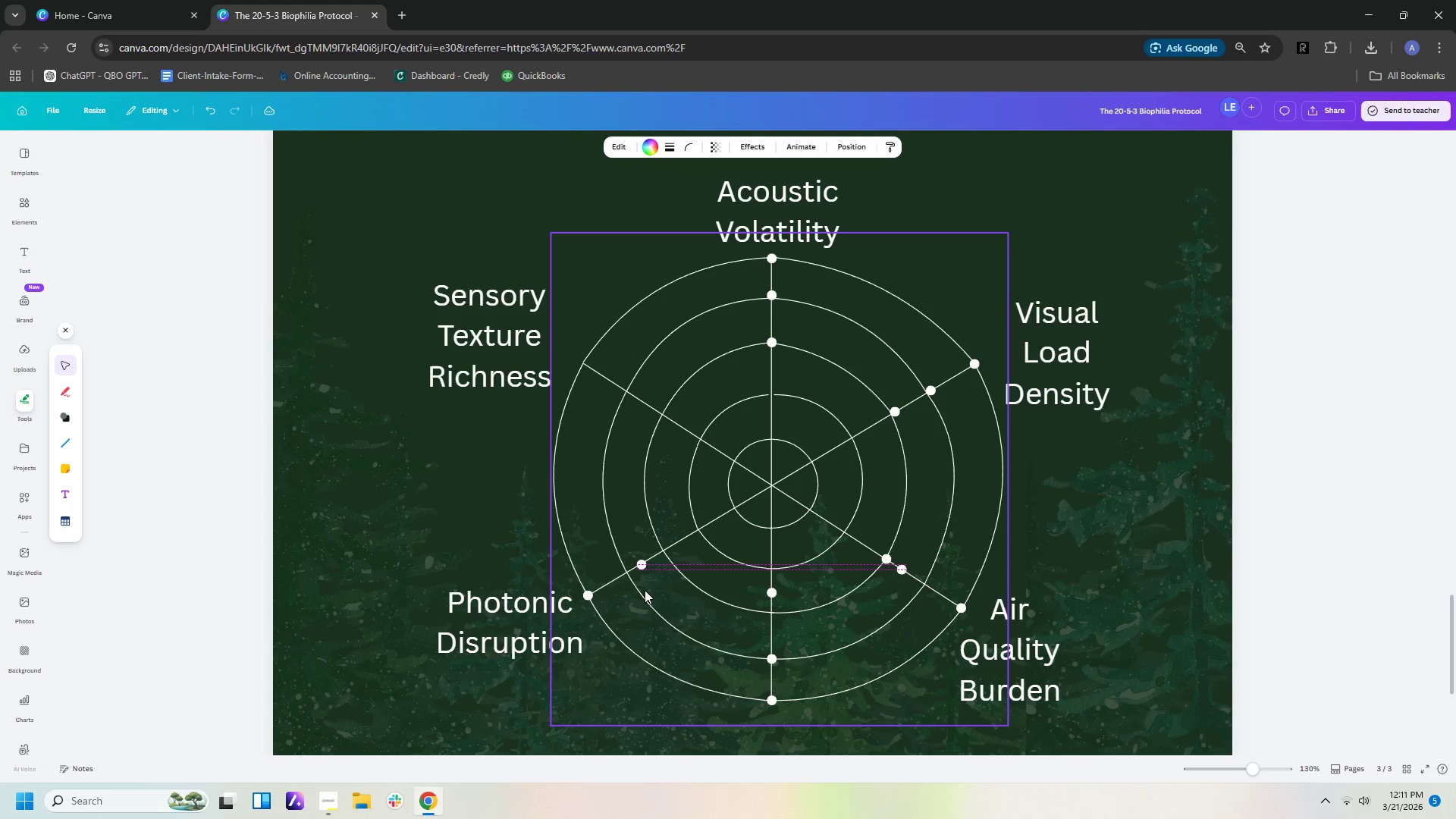 
key(ArrowUp)
 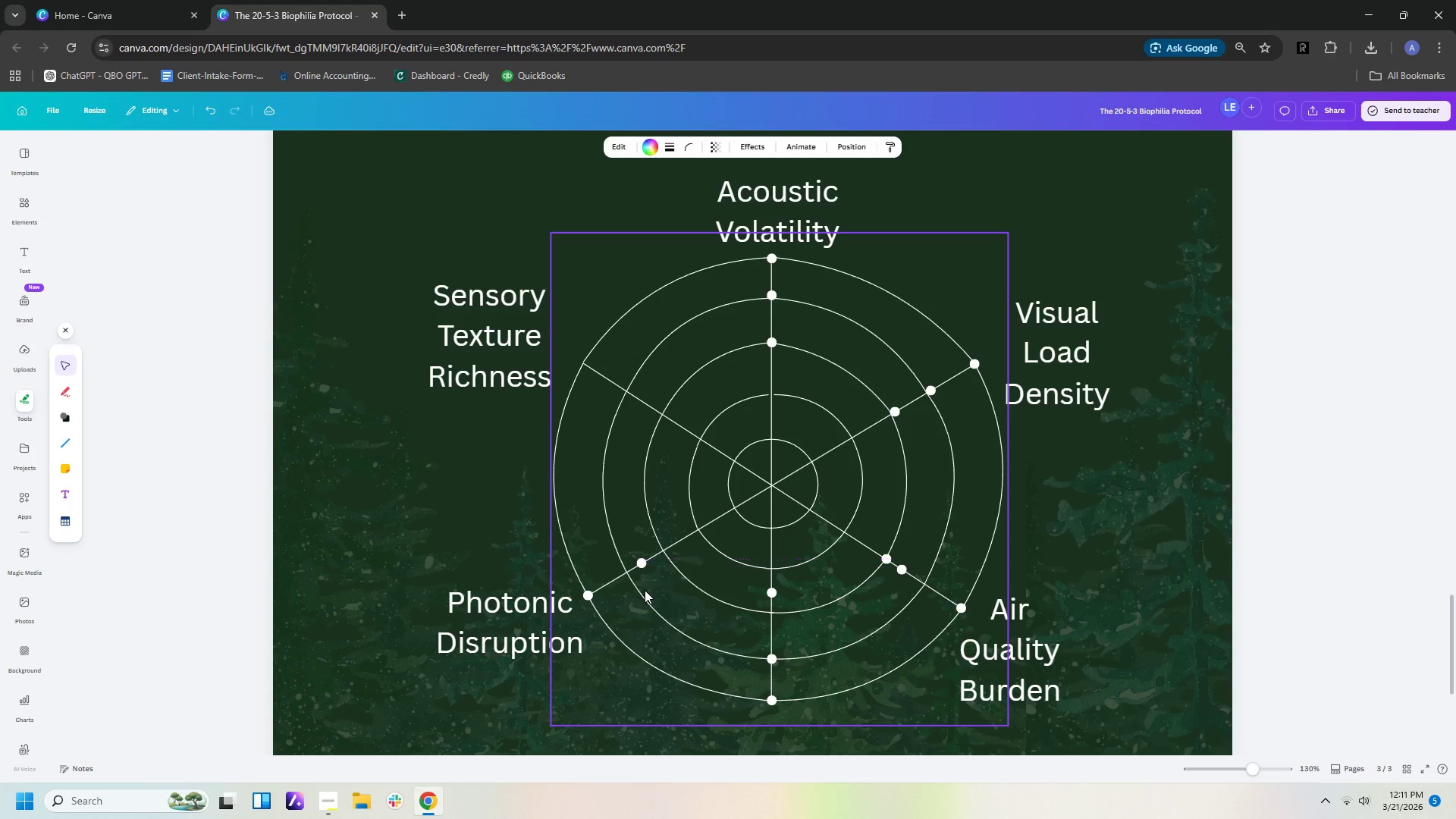 
key(ArrowUp)
 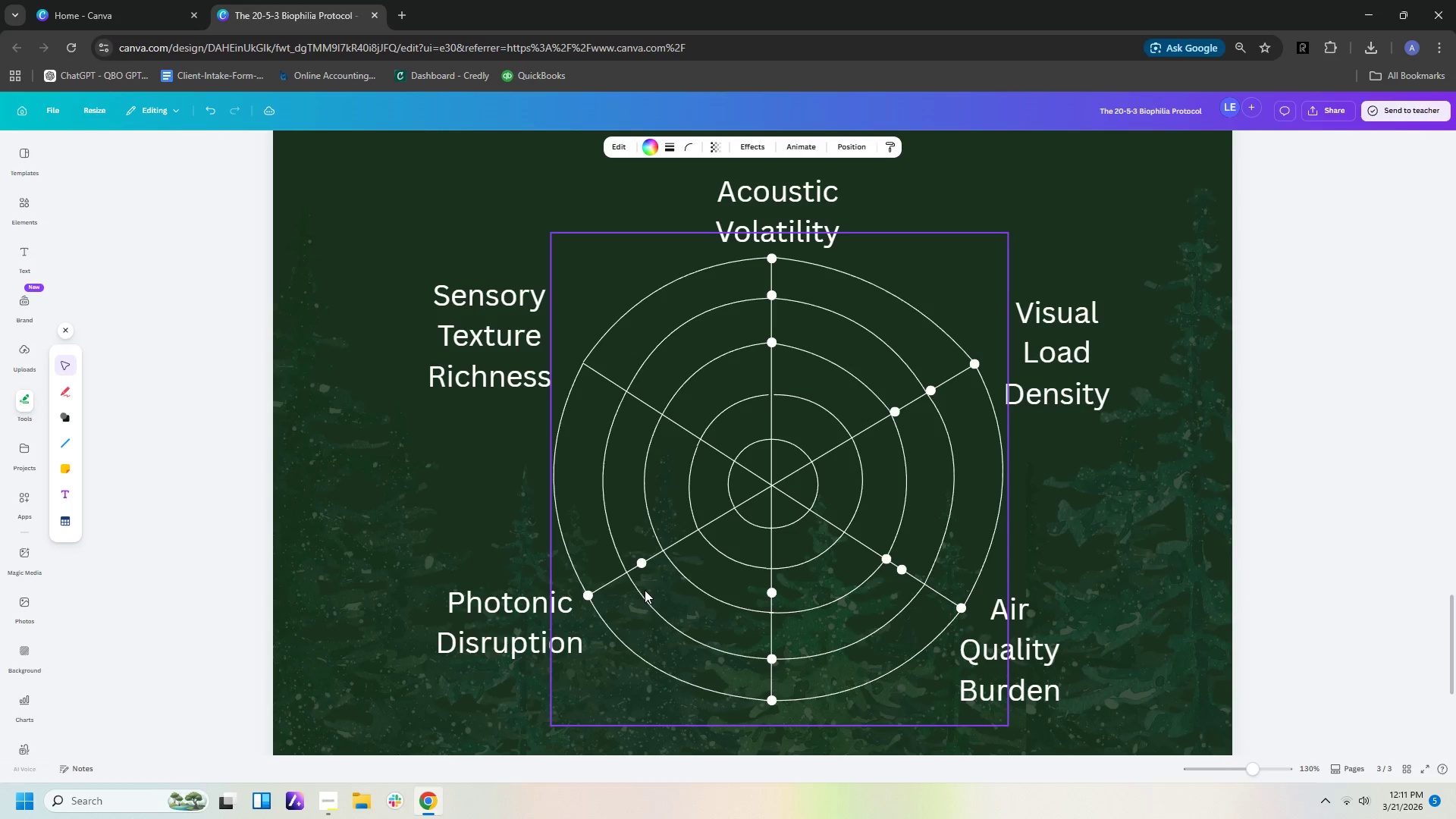 
key(ArrowRight)
 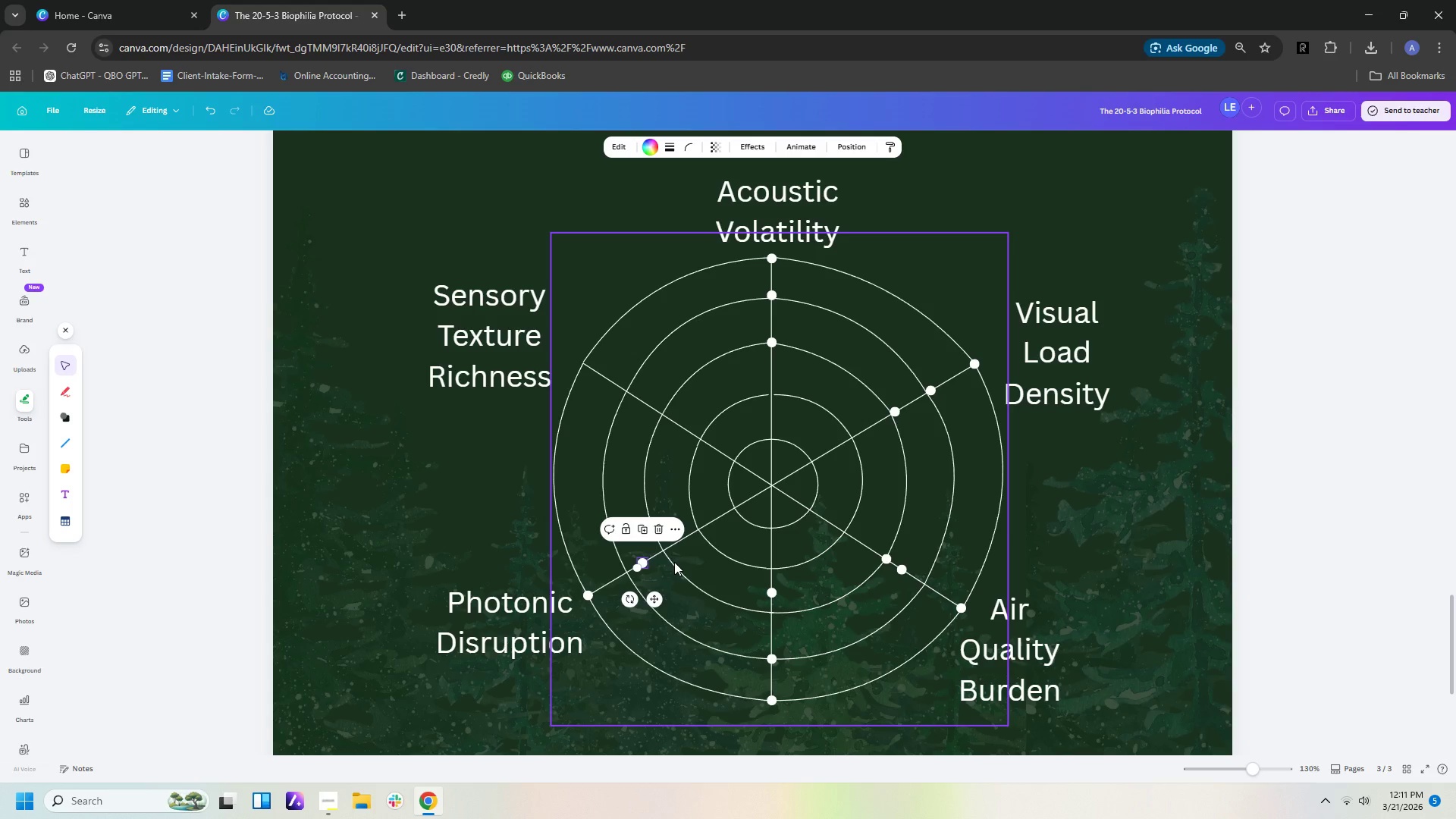 
wait(19.33)
 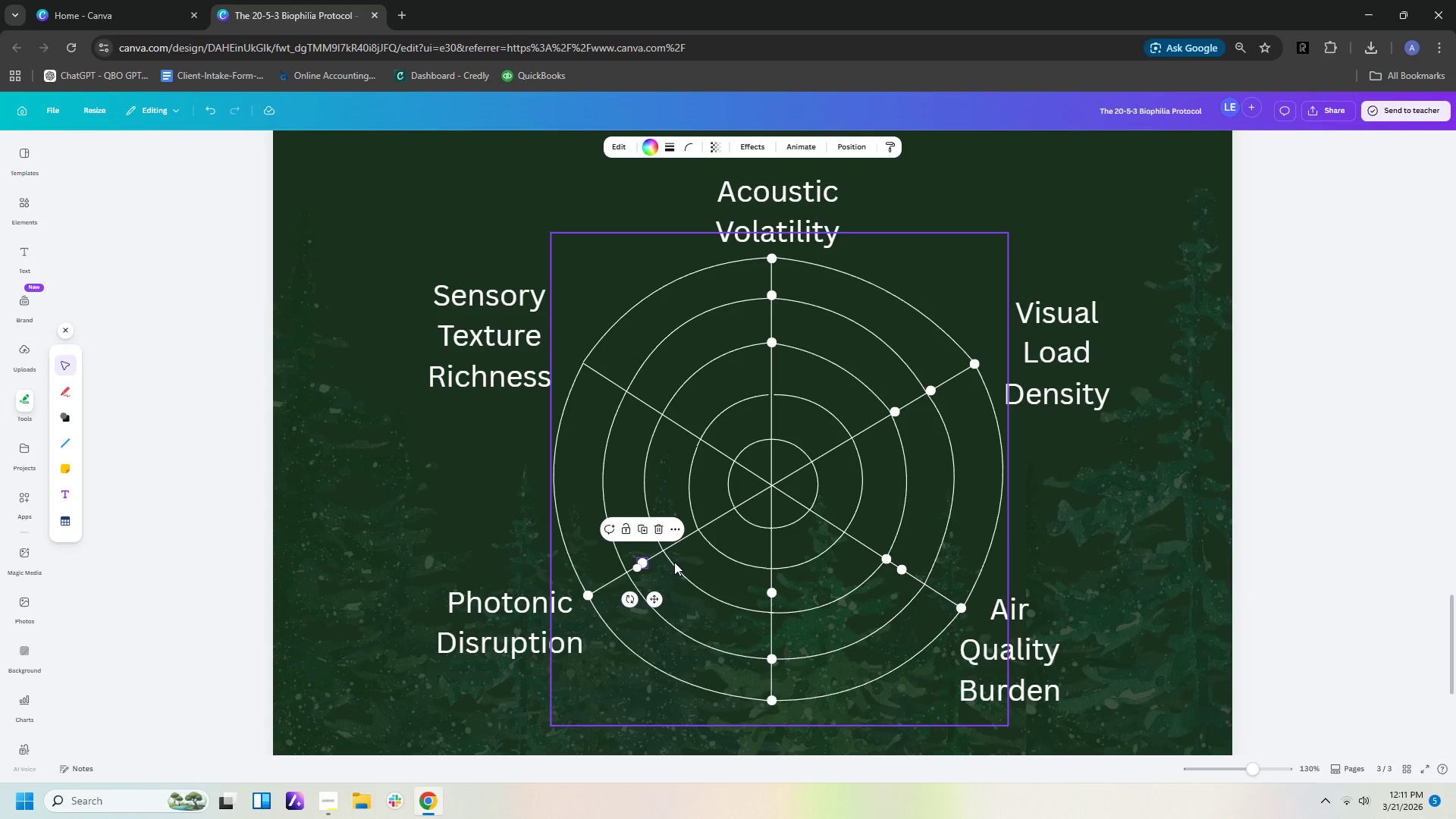 
key(Control+C)
 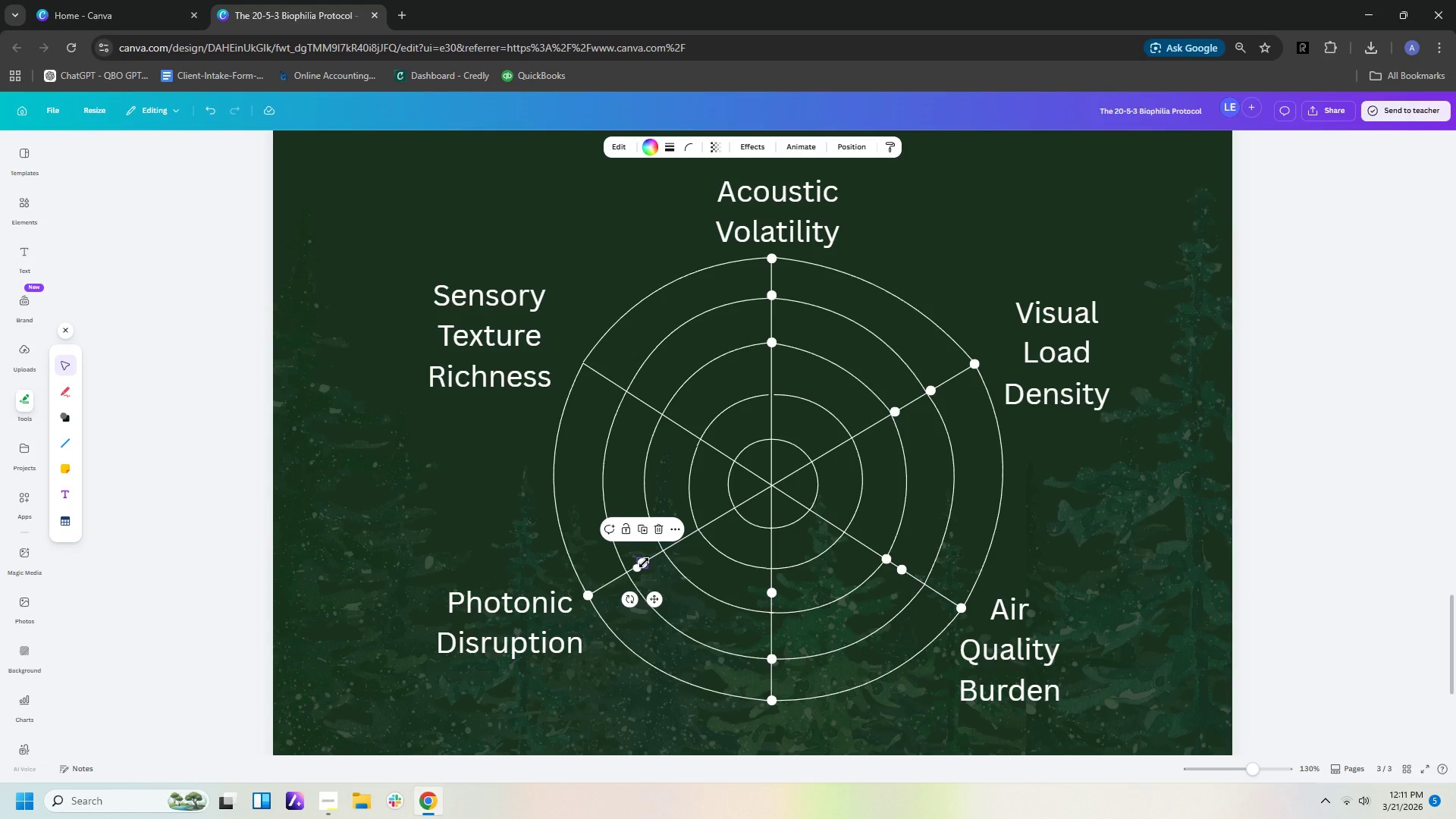 
key(Control+ControlLeft)
 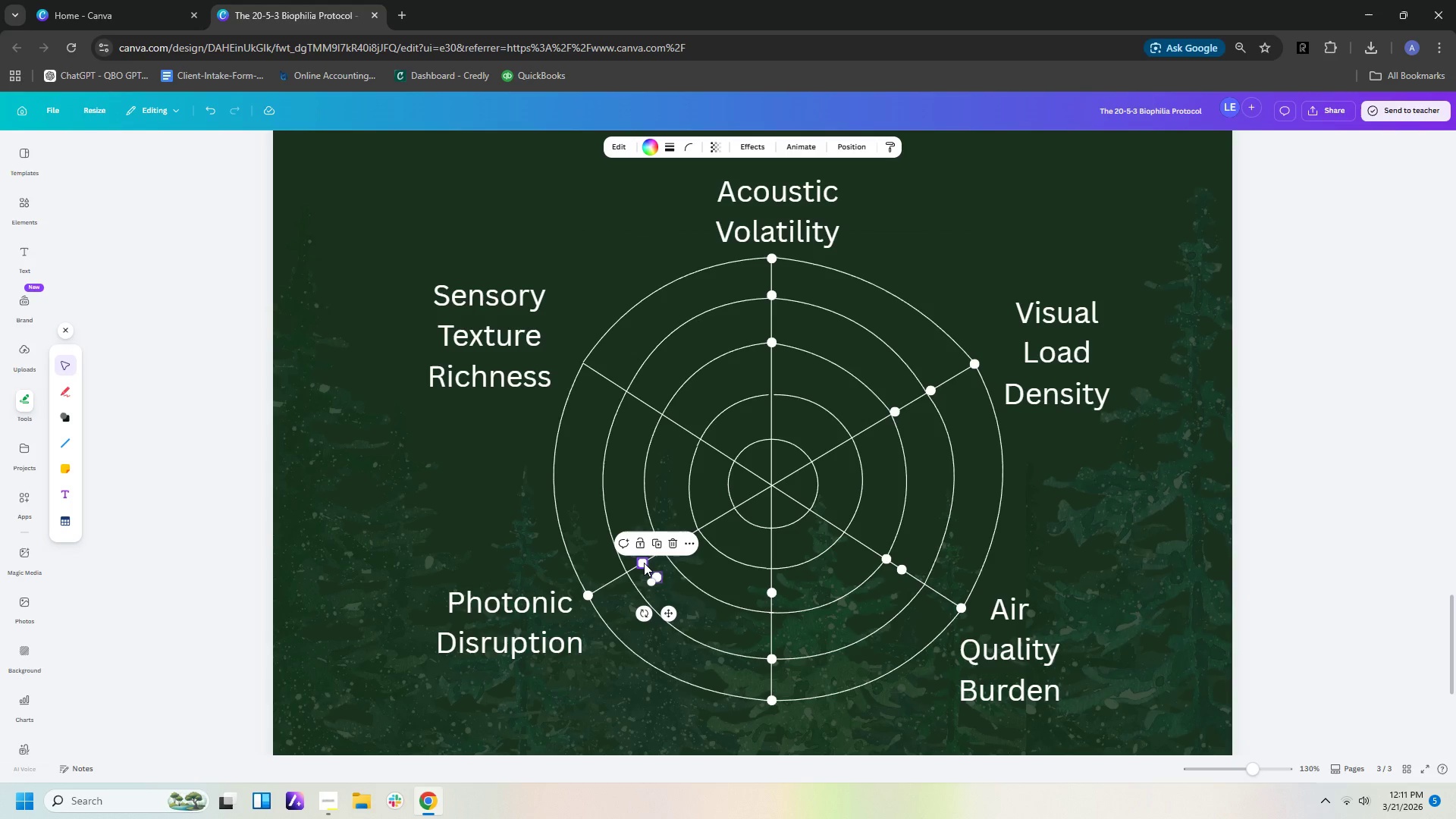 
key(Control+V)
 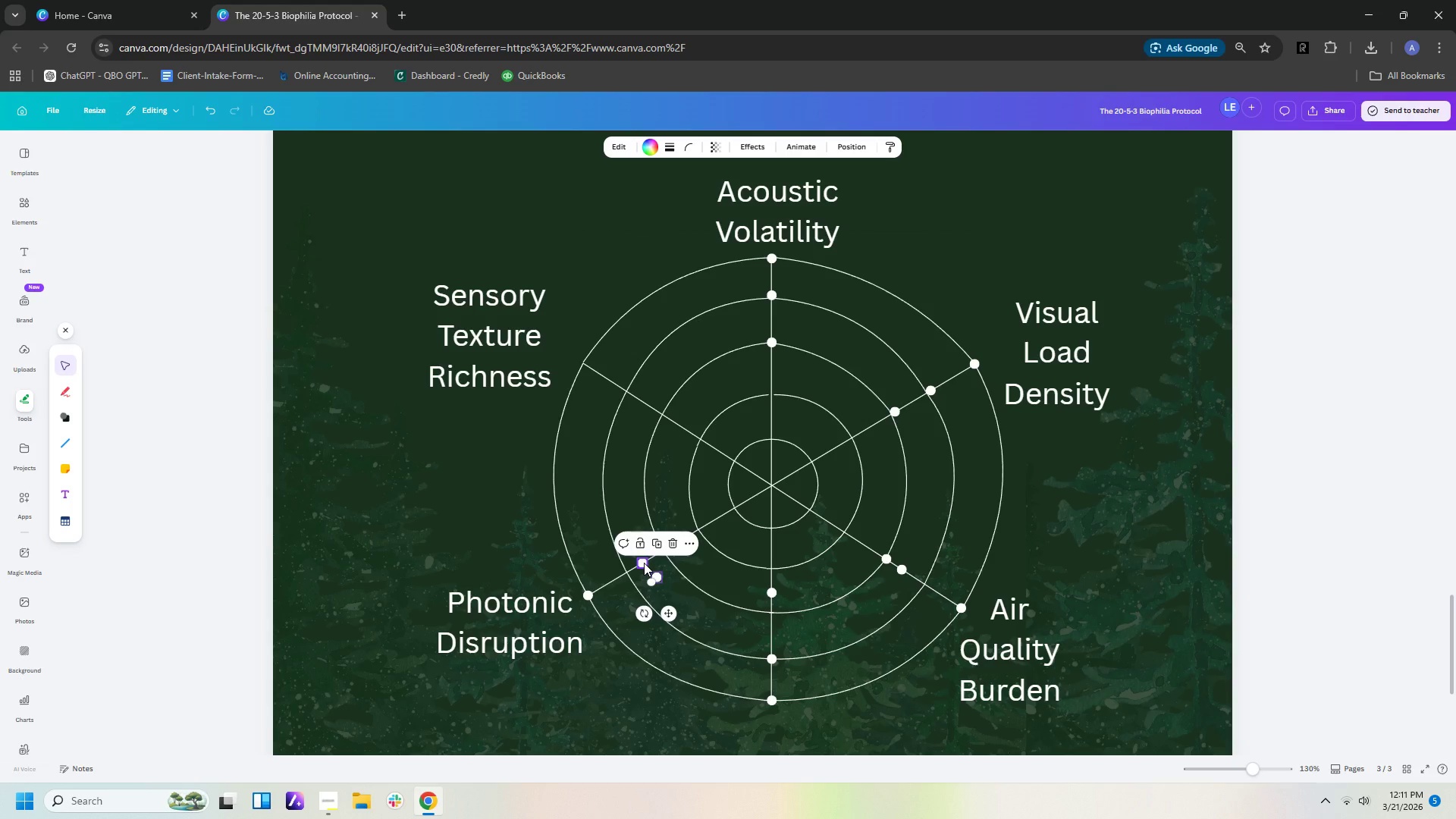 
hold_key(key=ArrowUp, duration=1.03)
 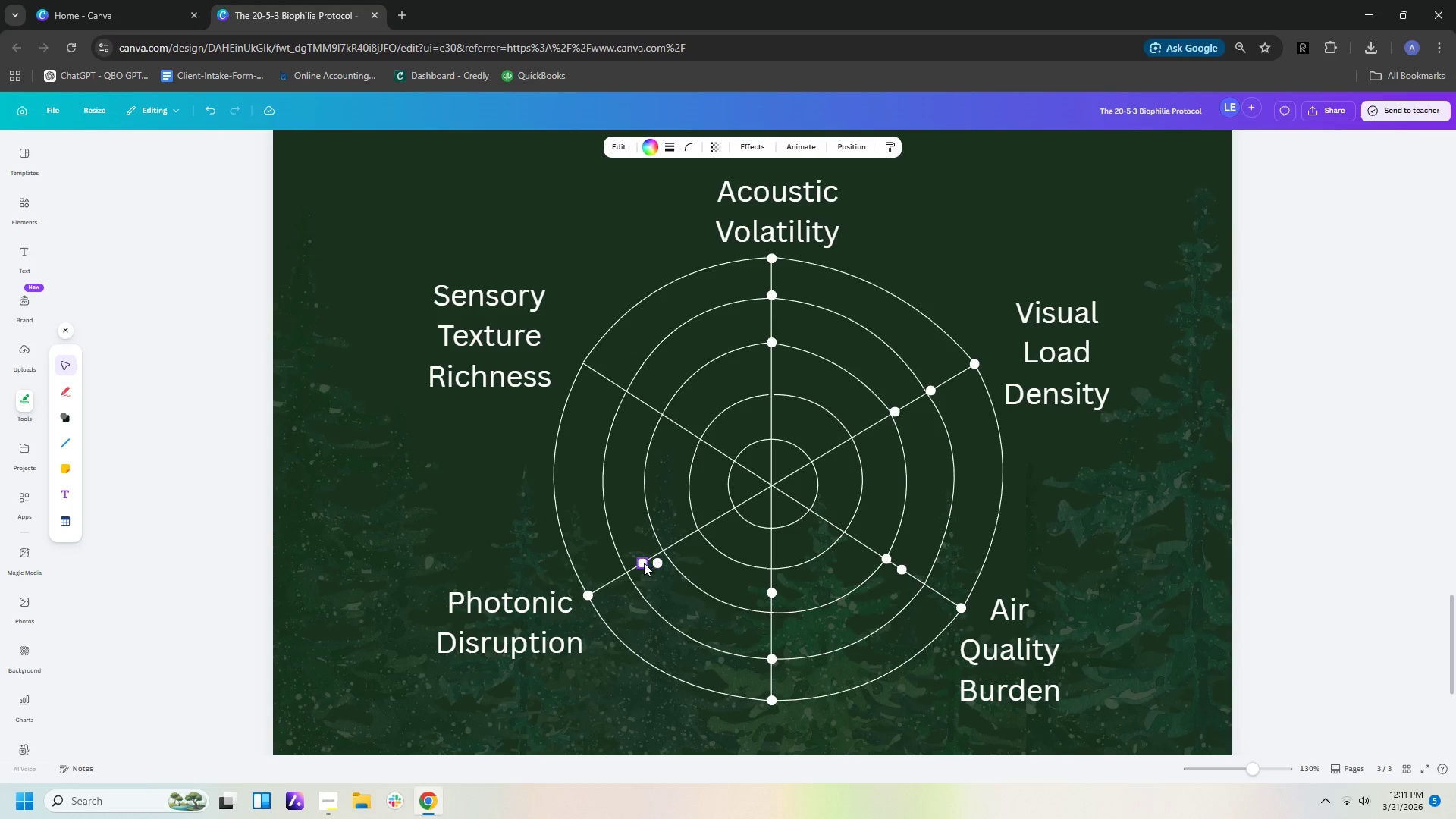 
hold_key(key=ArrowRight, duration=0.94)
 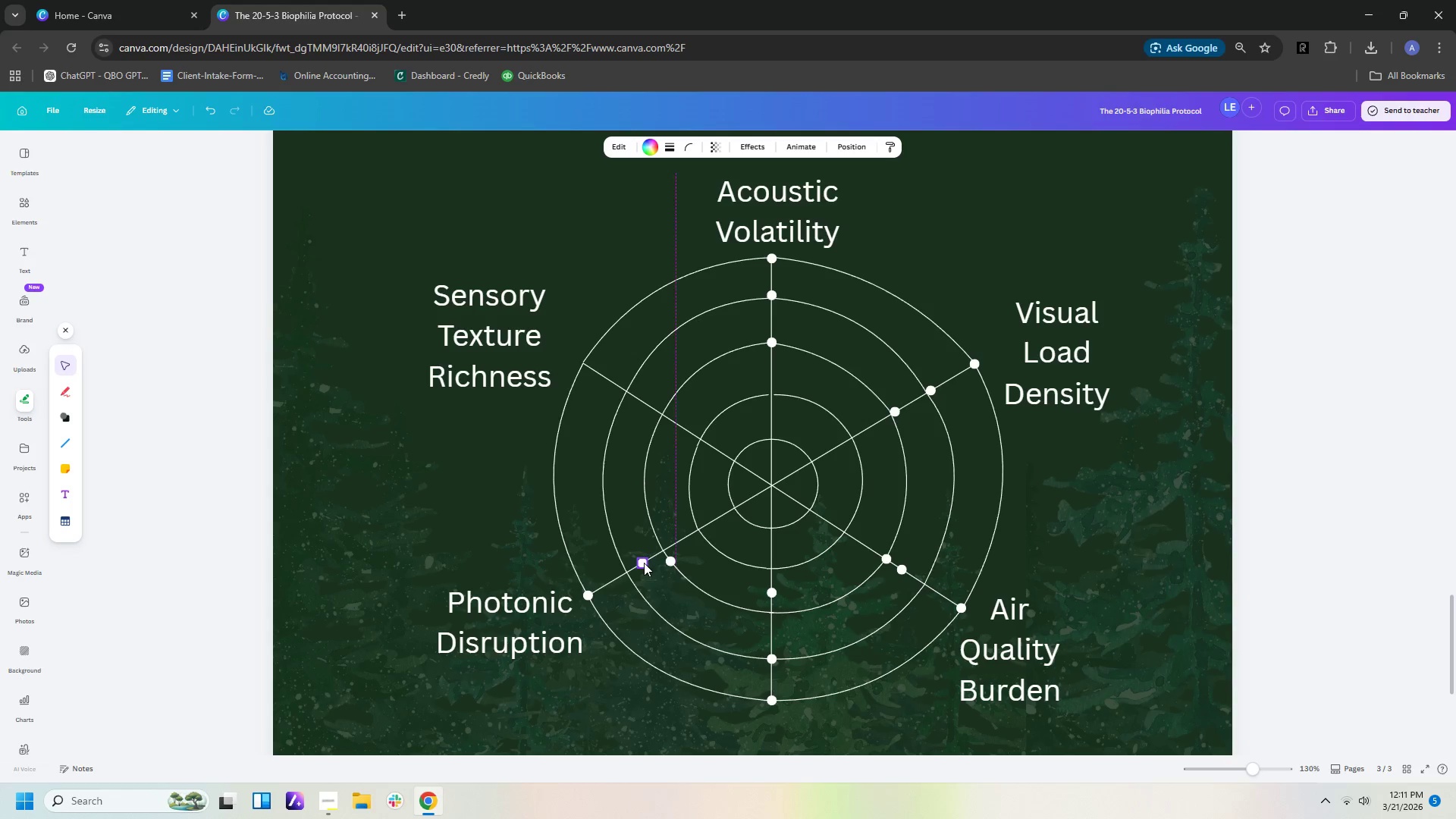 
hold_key(key=ArrowRight, duration=0.72)
 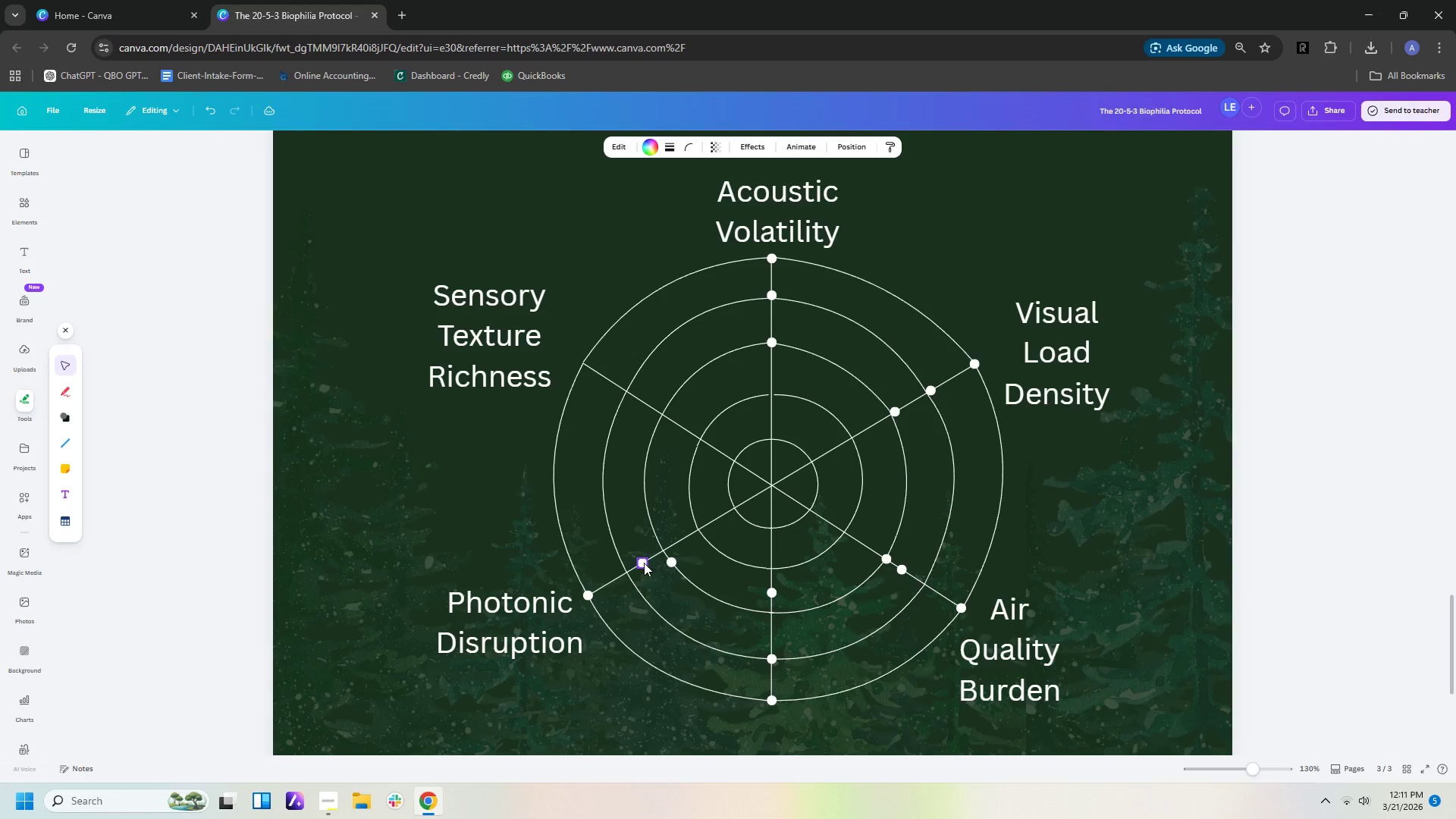 
key(ArrowUp)
 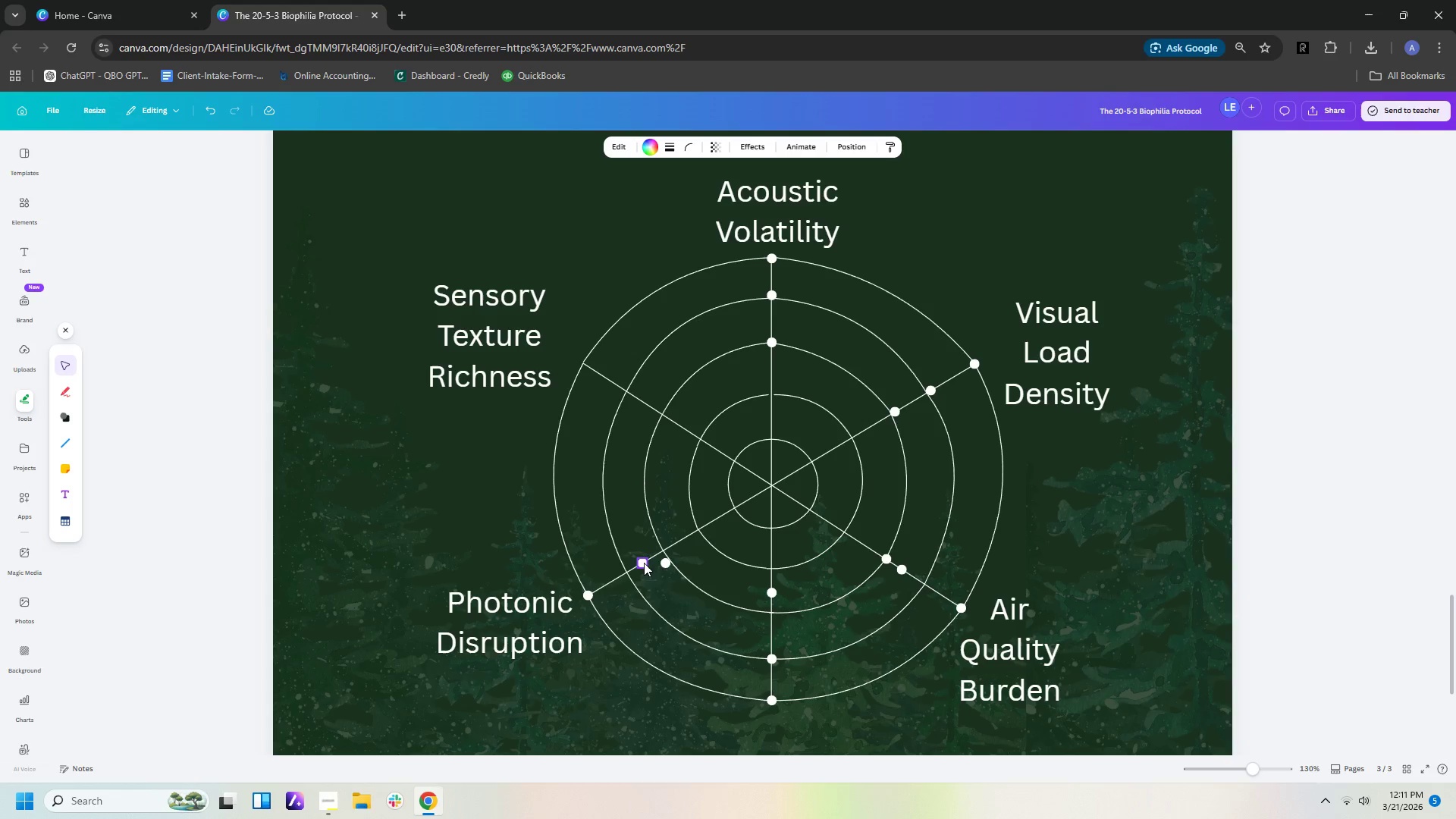 
key(ArrowUp)
 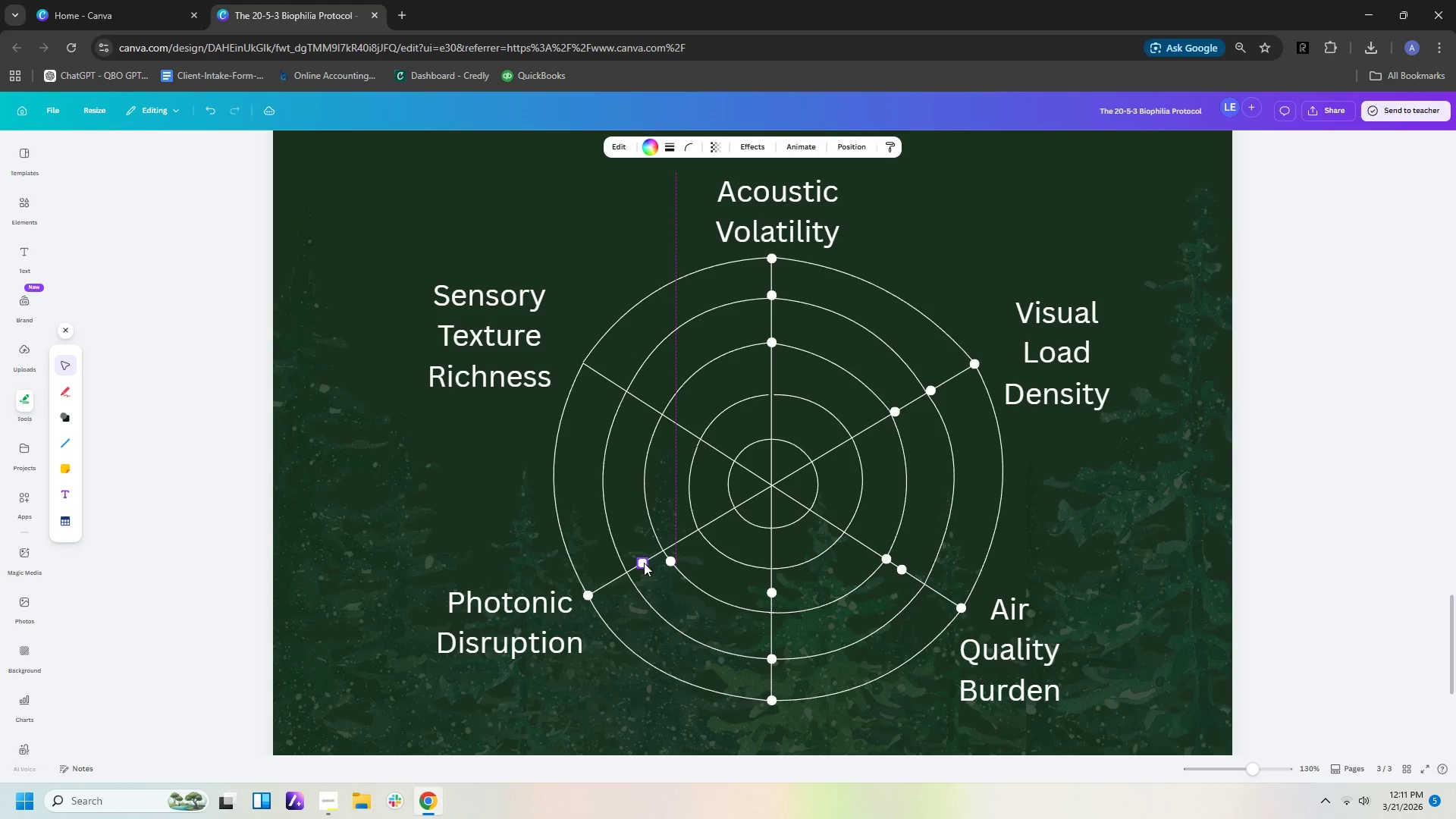 
hold_key(key=ArrowRight, duration=0.5)
 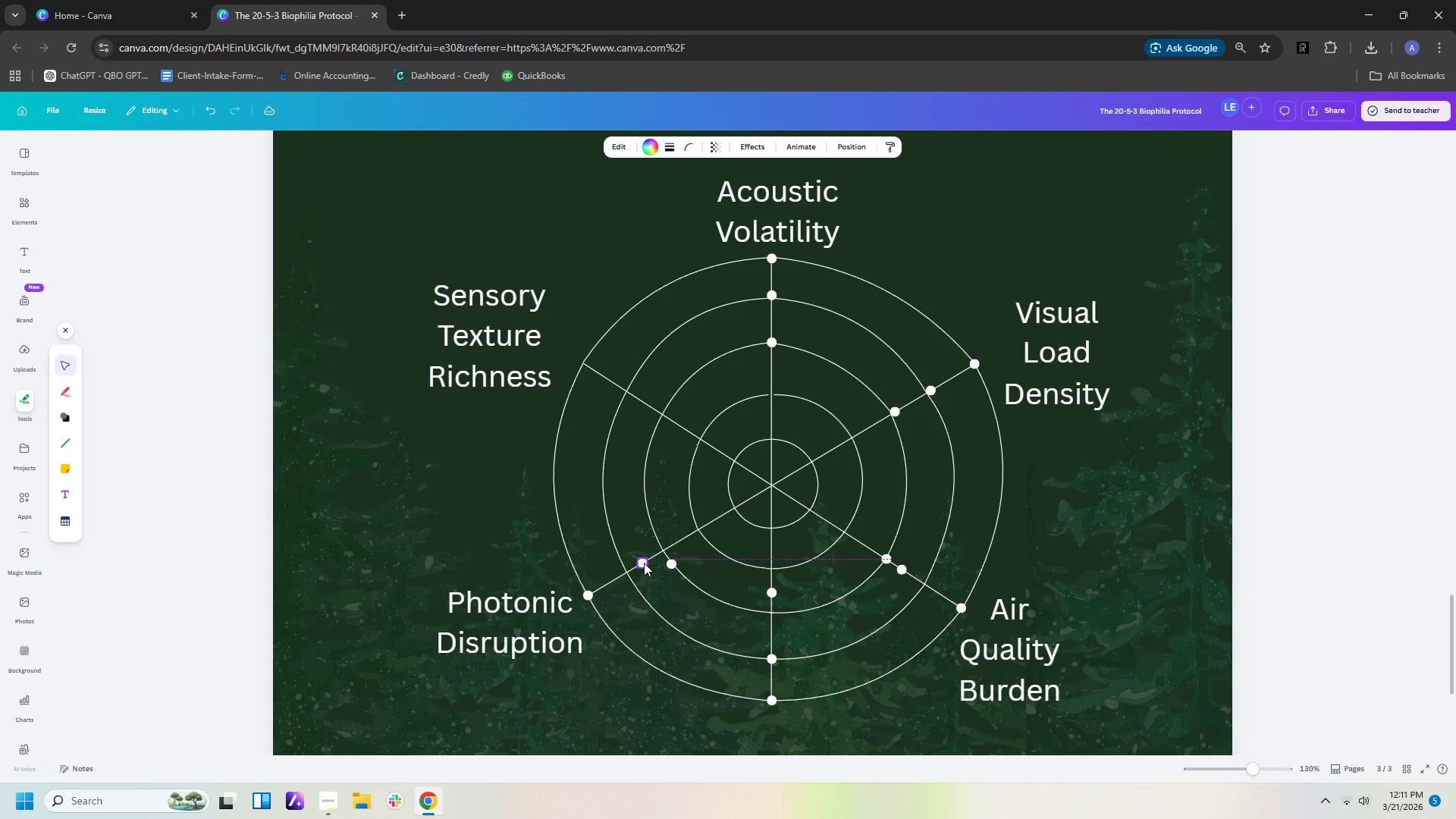 
key(ArrowDown)
 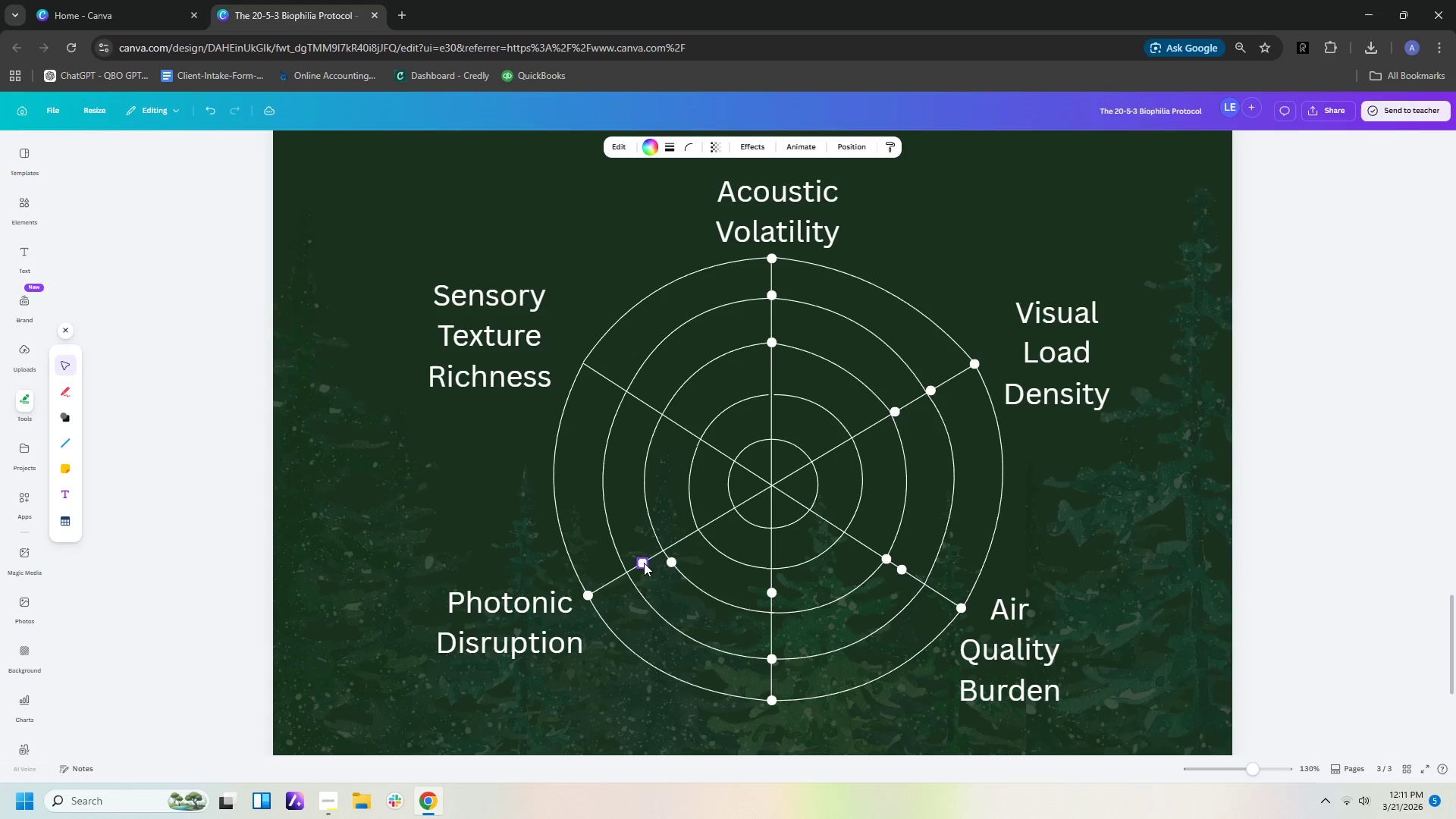 
key(ArrowDown)
 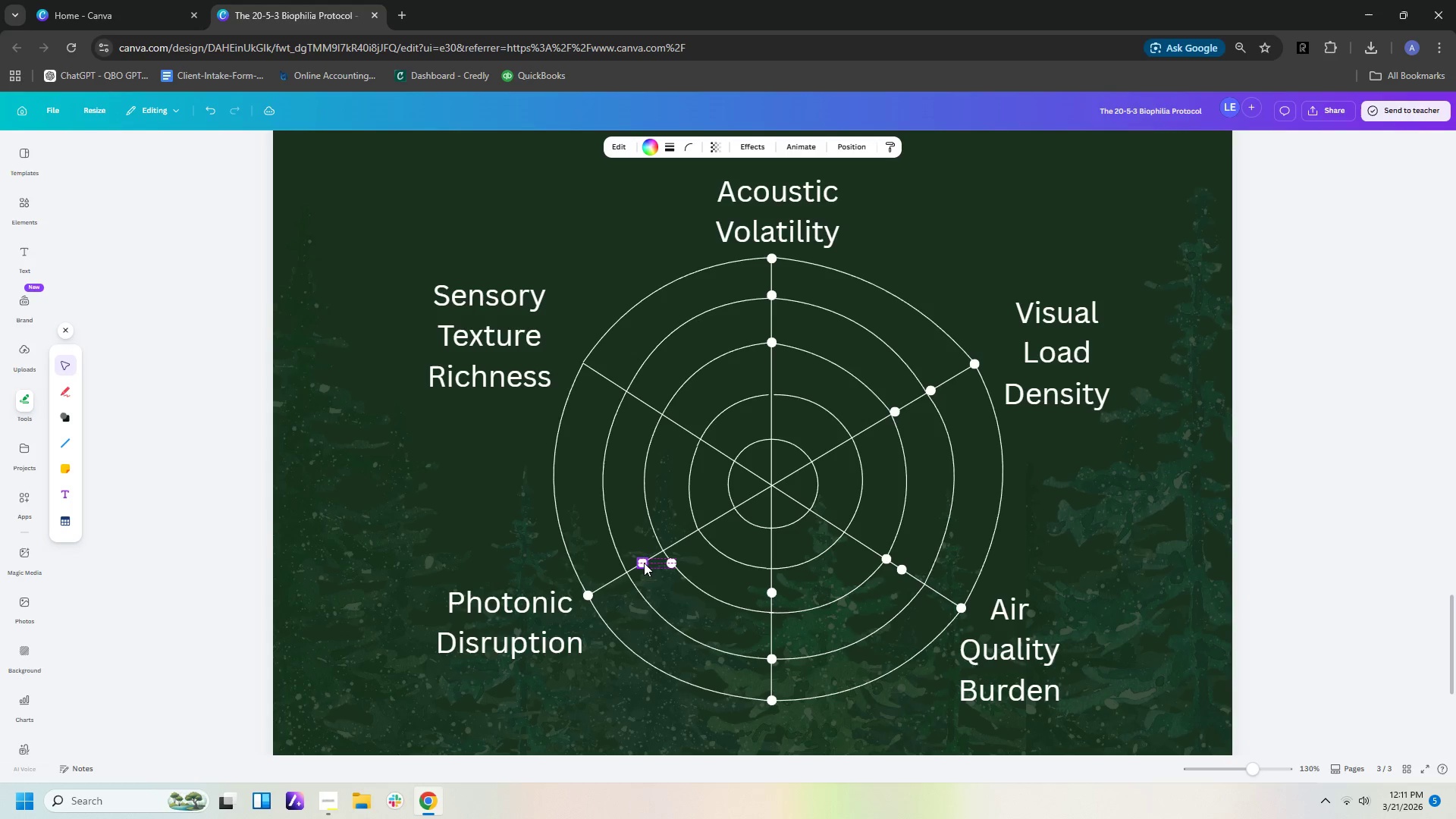 
key(ArrowDown)
 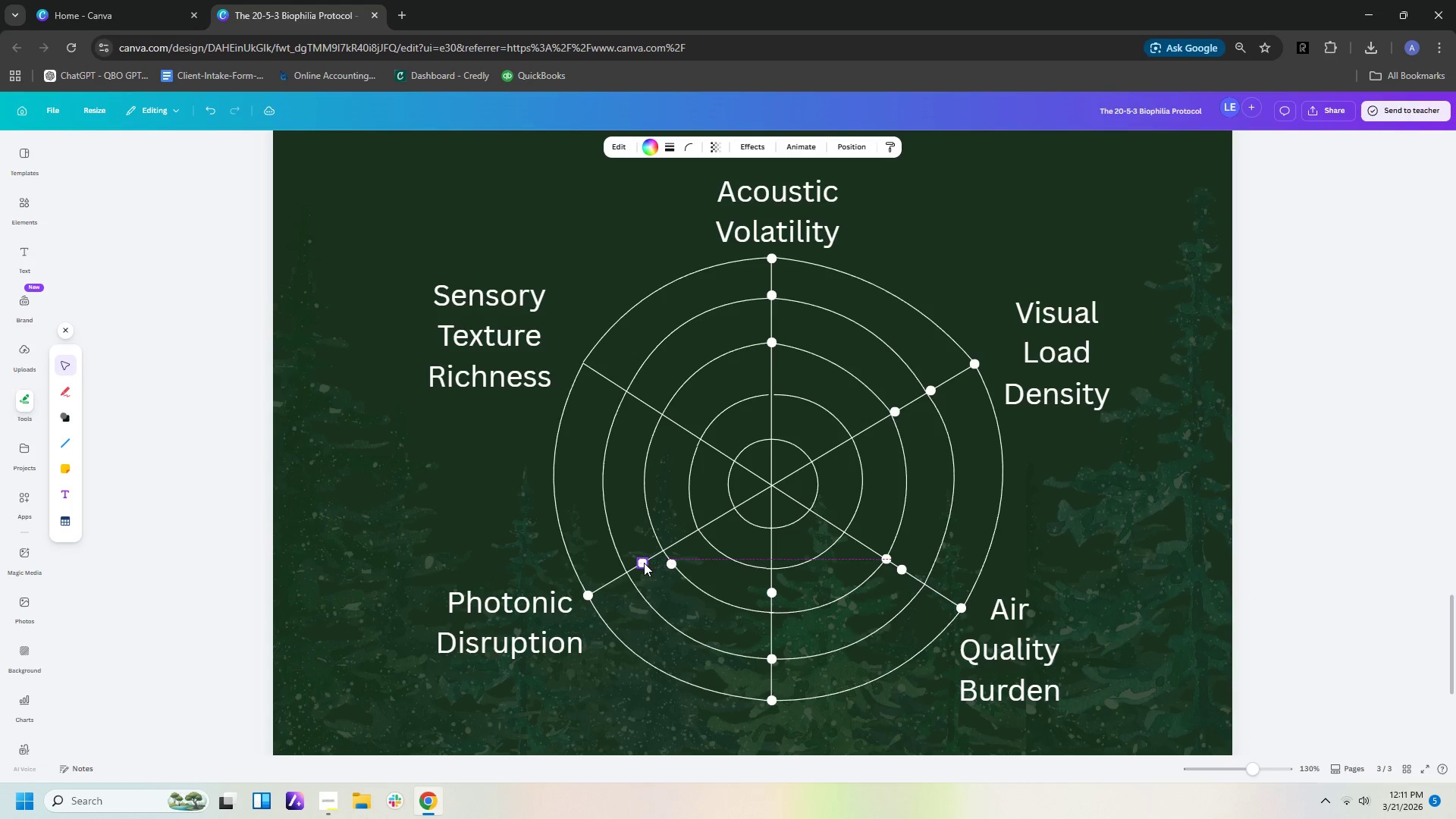 
key(ArrowDown)
 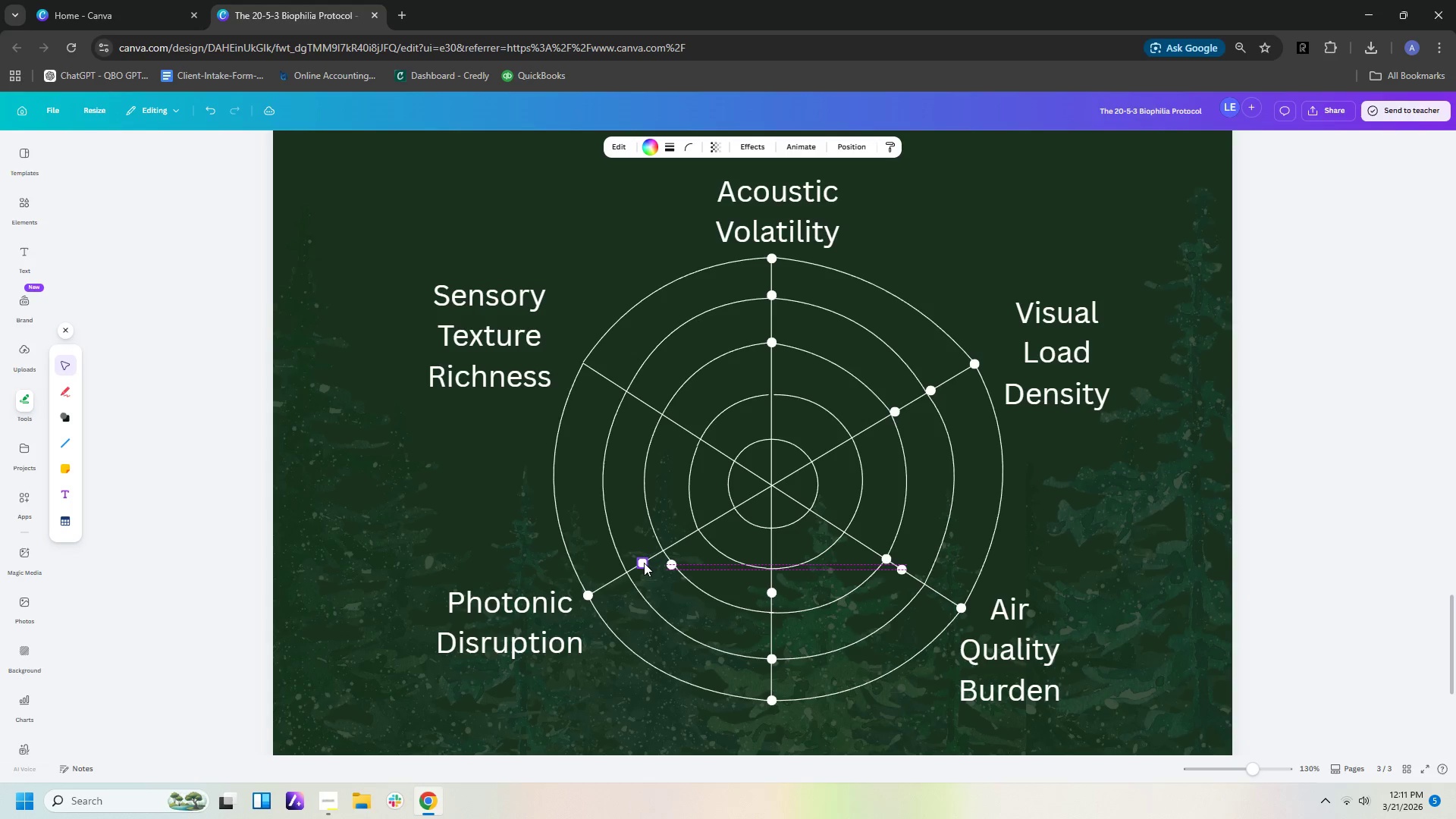 
key(ArrowDown)
 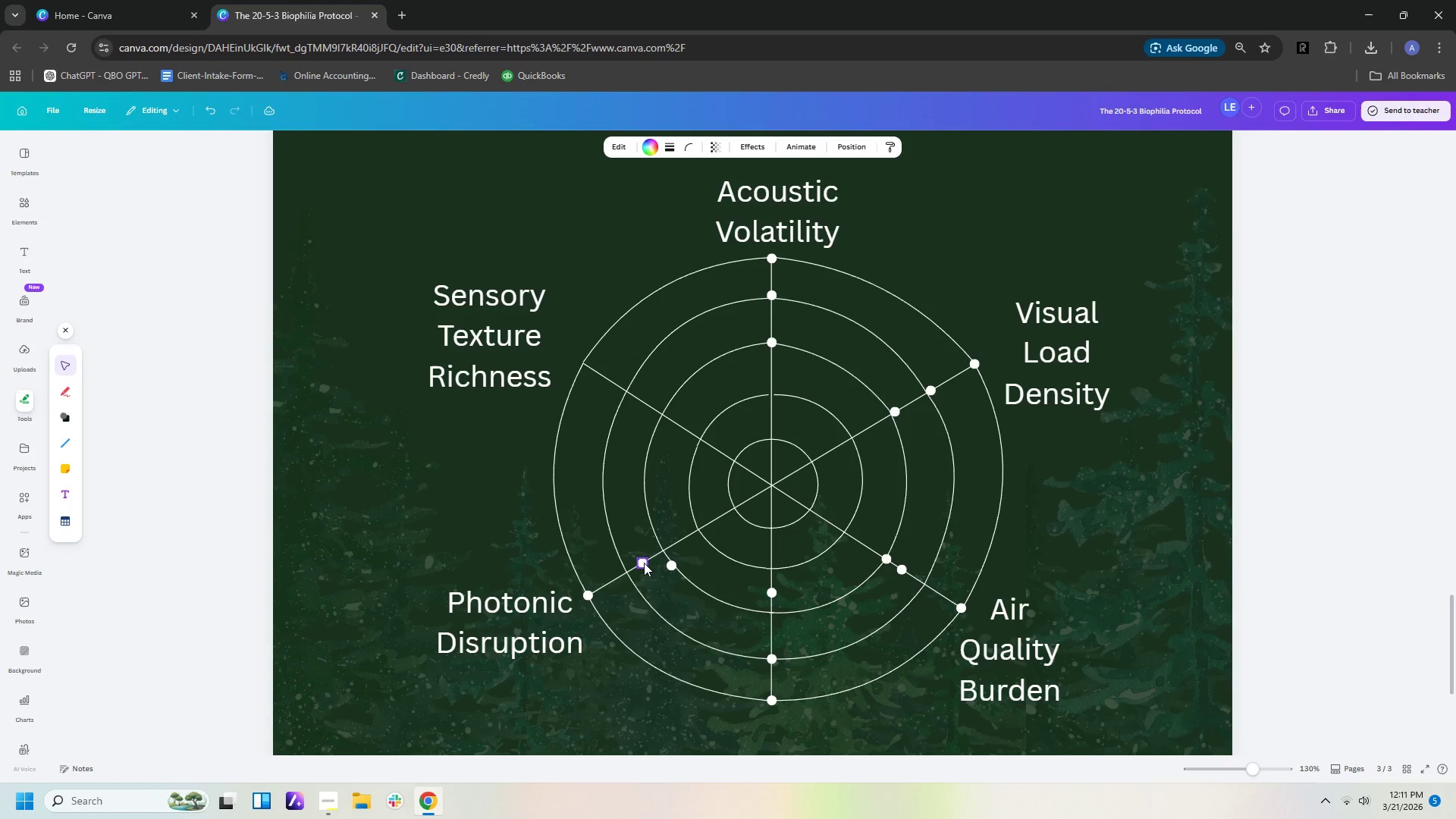 
key(ArrowDown)
 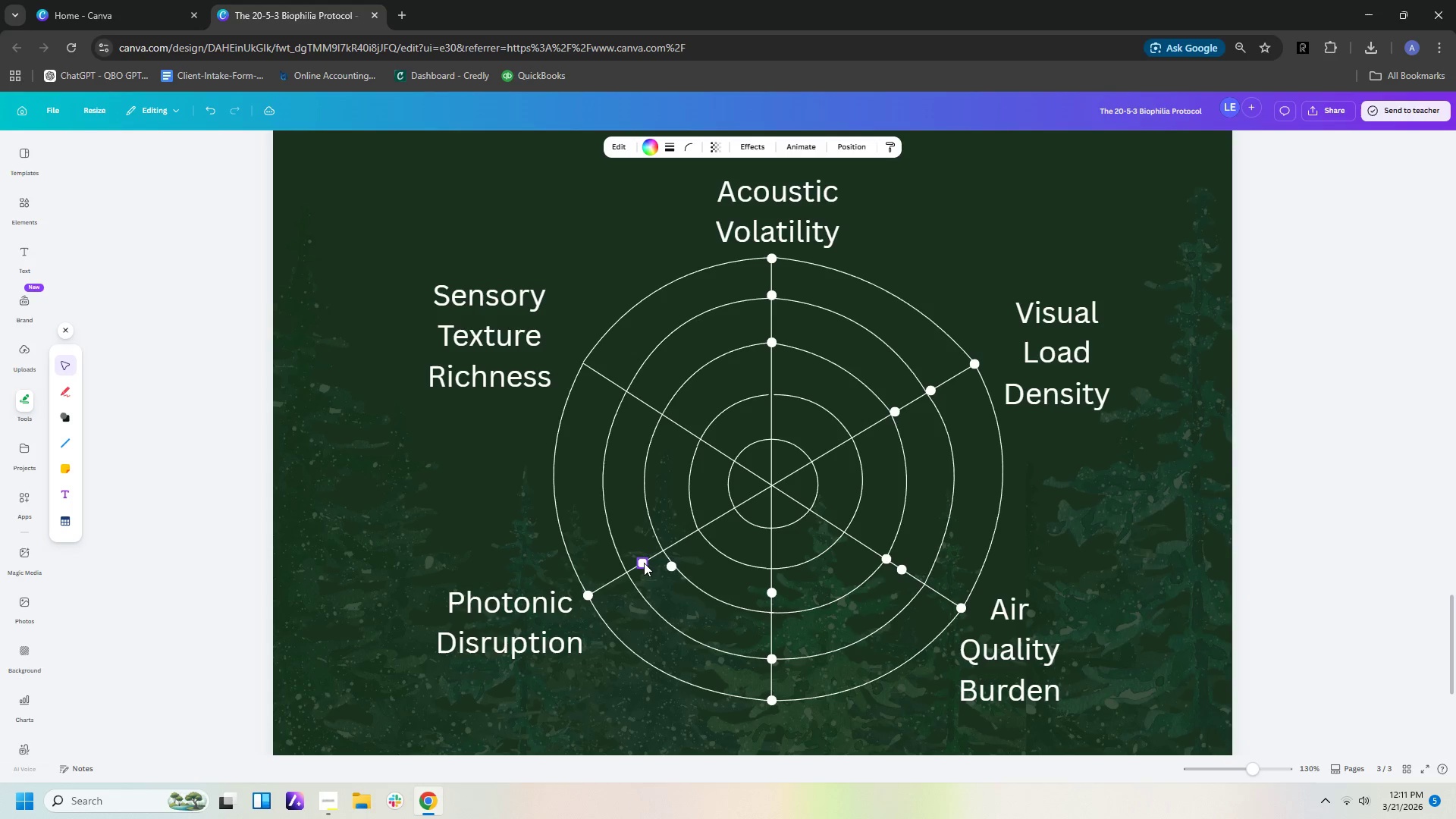 
key(ArrowDown)
 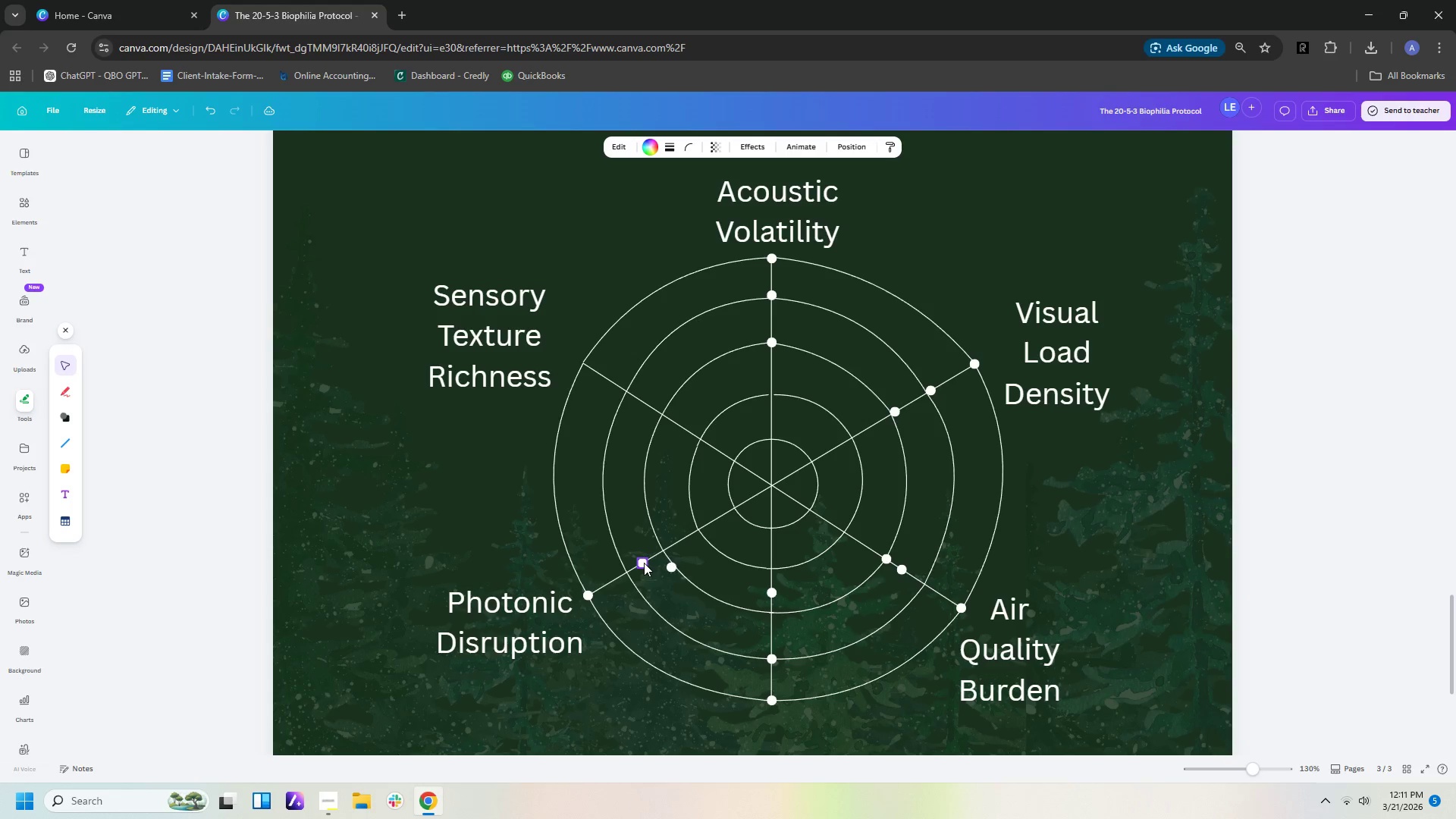 
key(ArrowDown)
 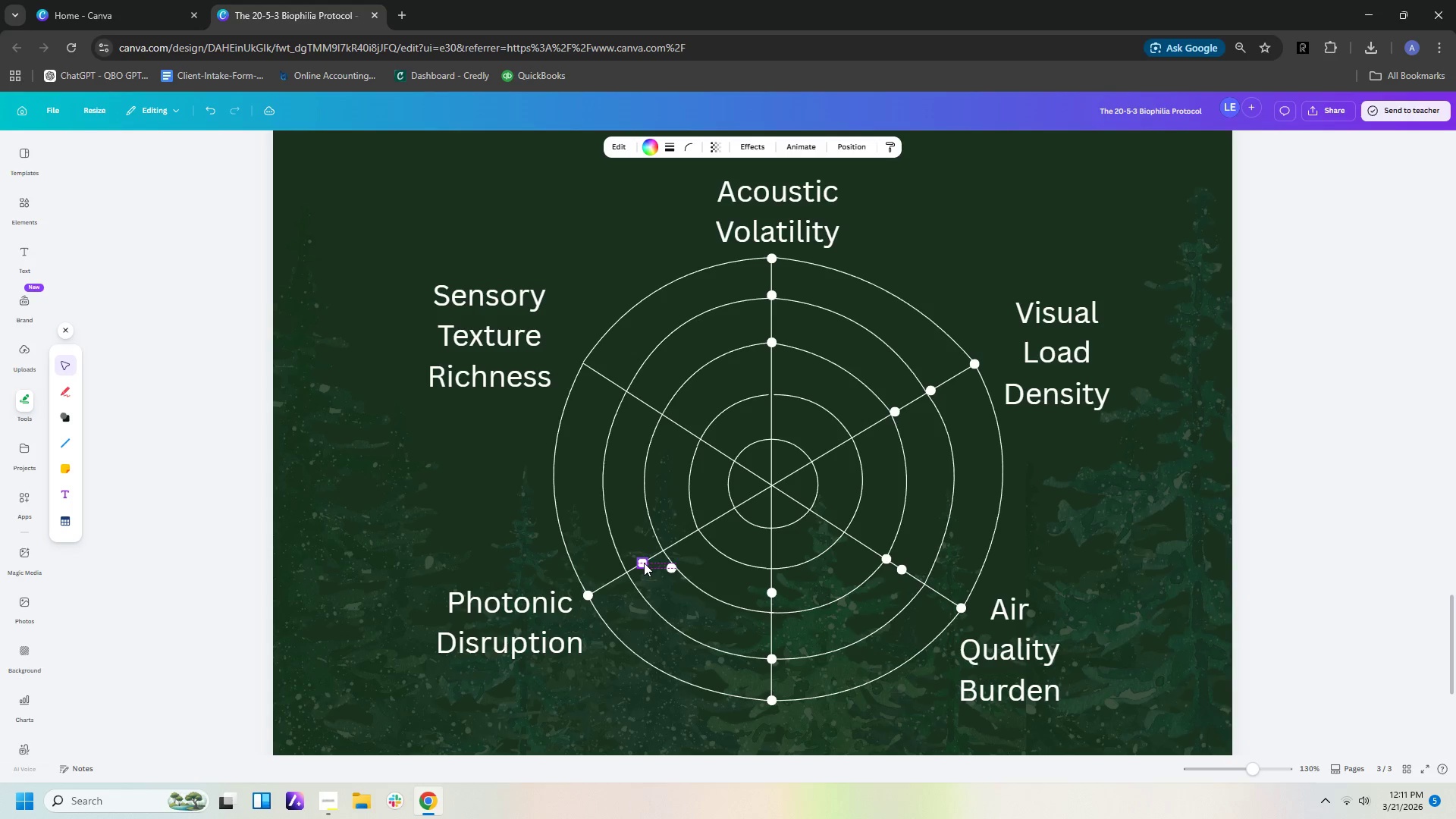 
key(ArrowDown)
 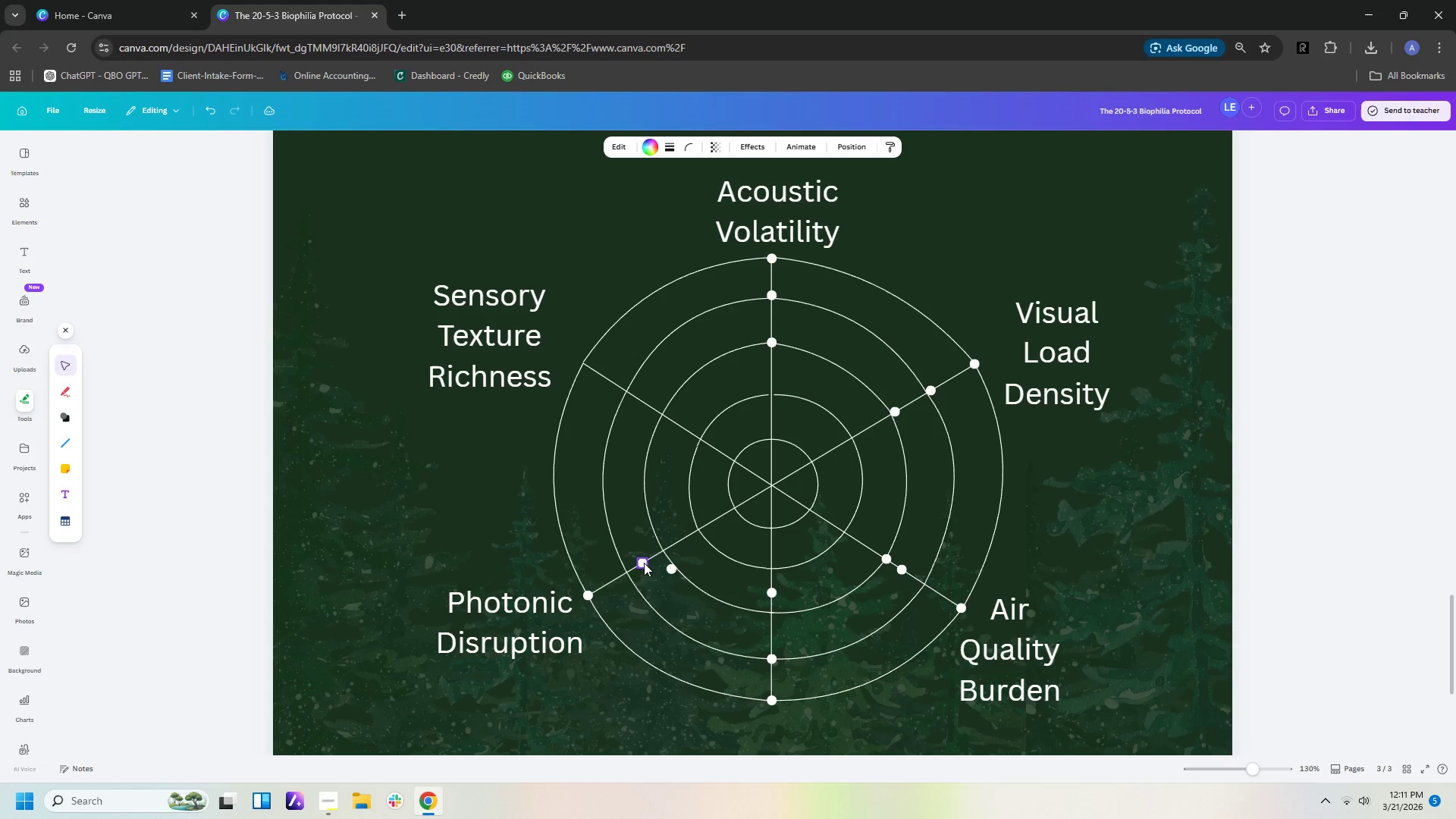 
key(ArrowRight)
 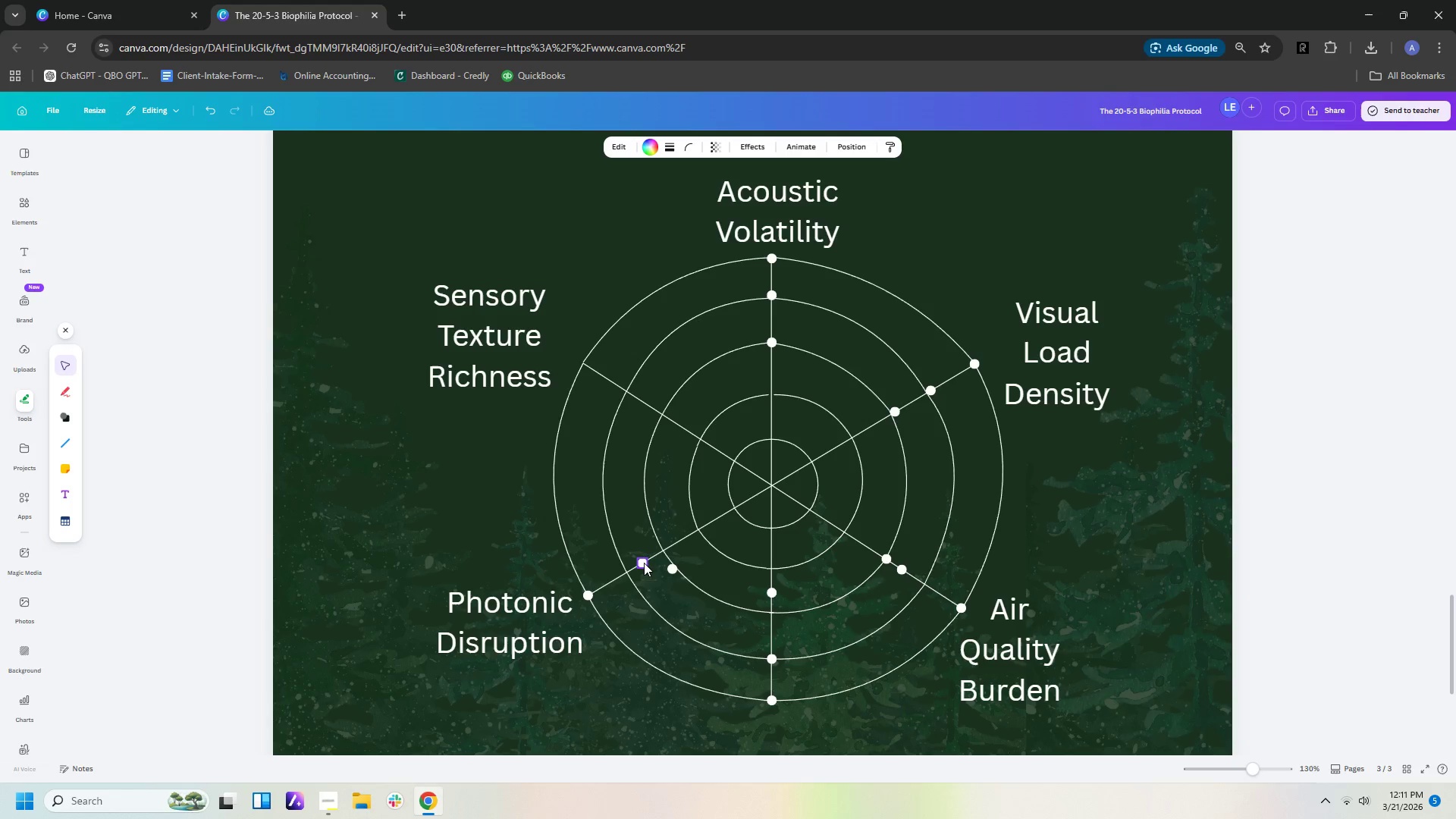 
key(ArrowRight)
 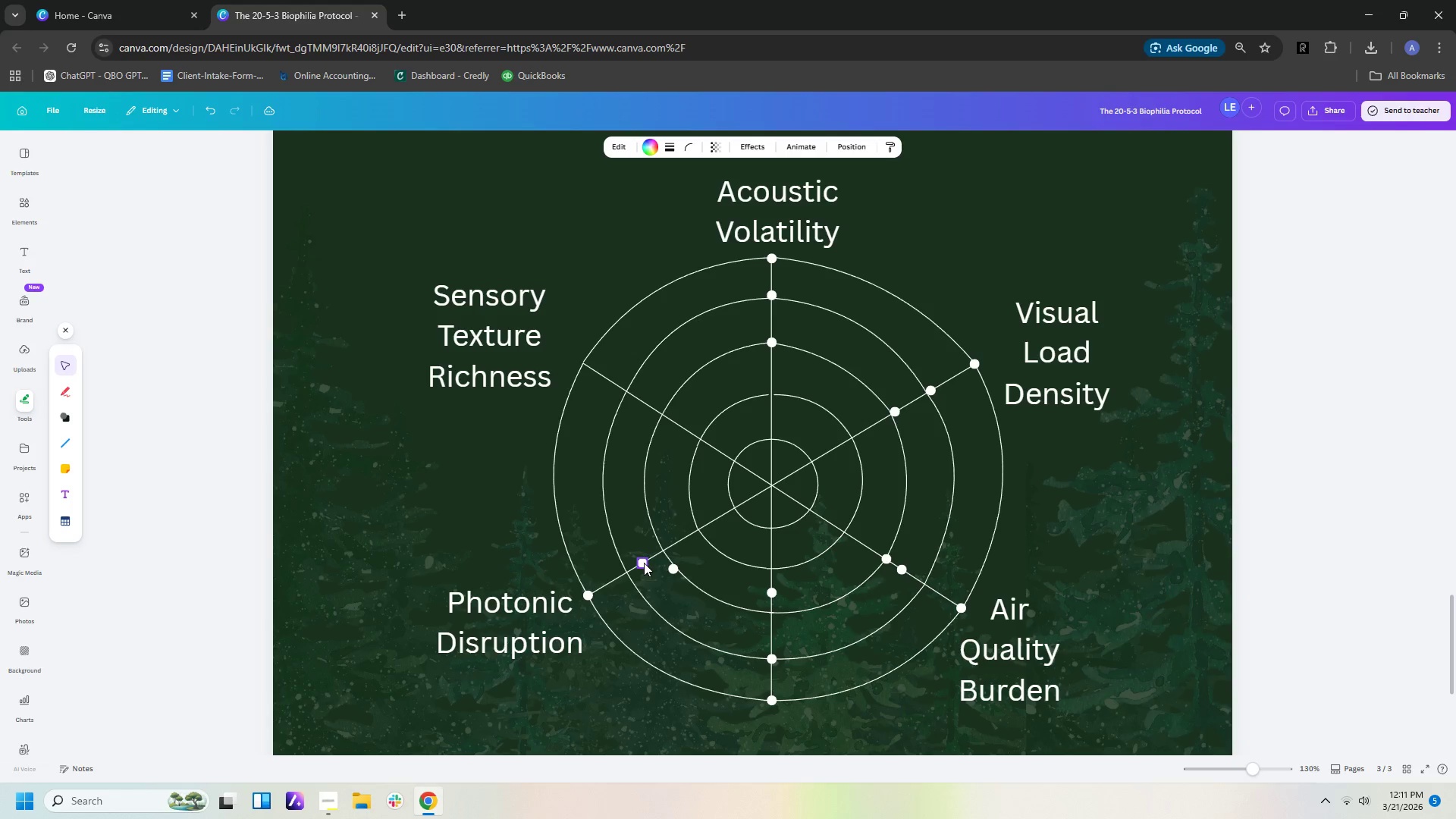 
key(ArrowRight)
 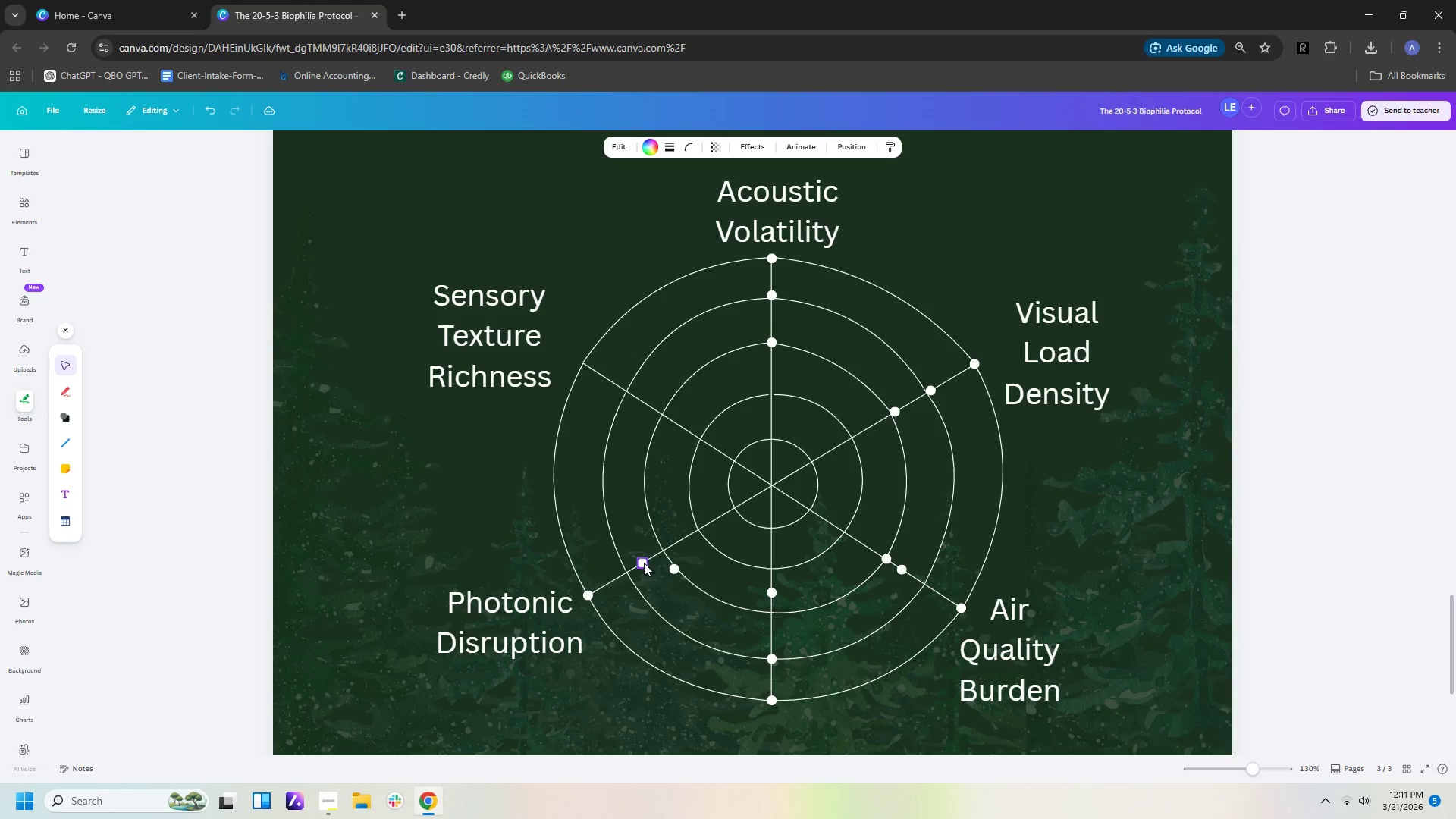 
key(ArrowRight)
 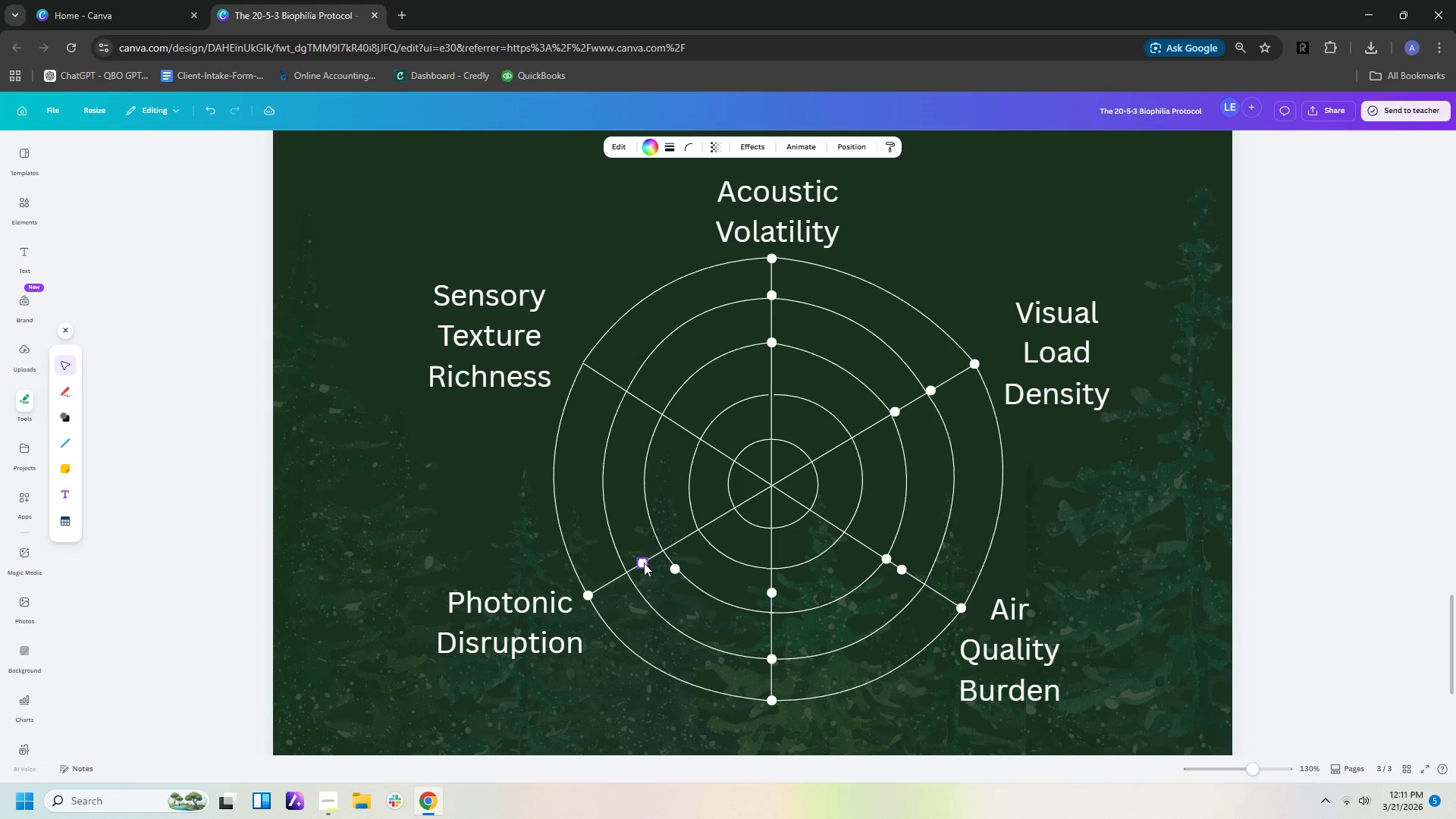 
key(ArrowRight)
 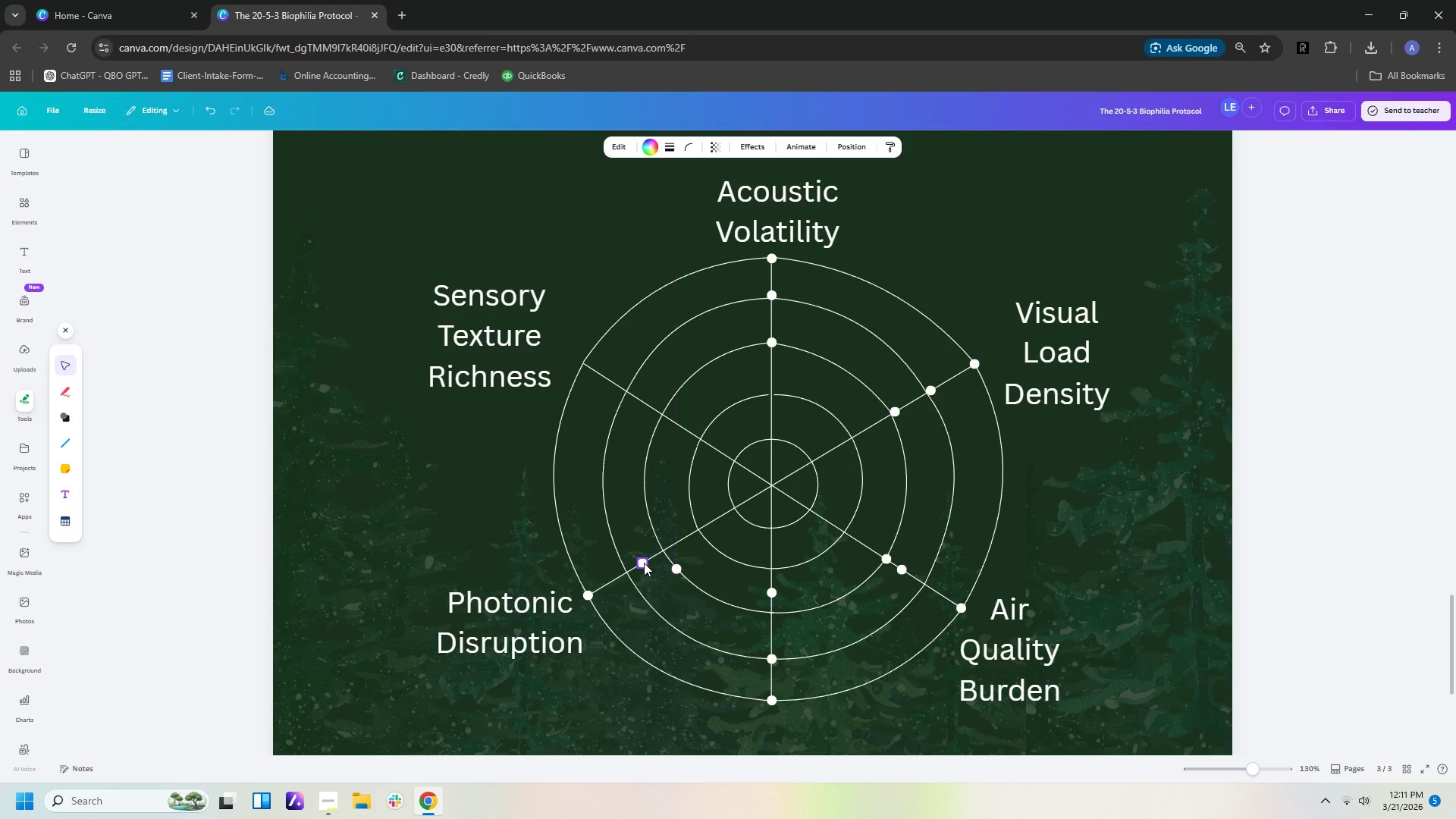 
key(ArrowRight)
 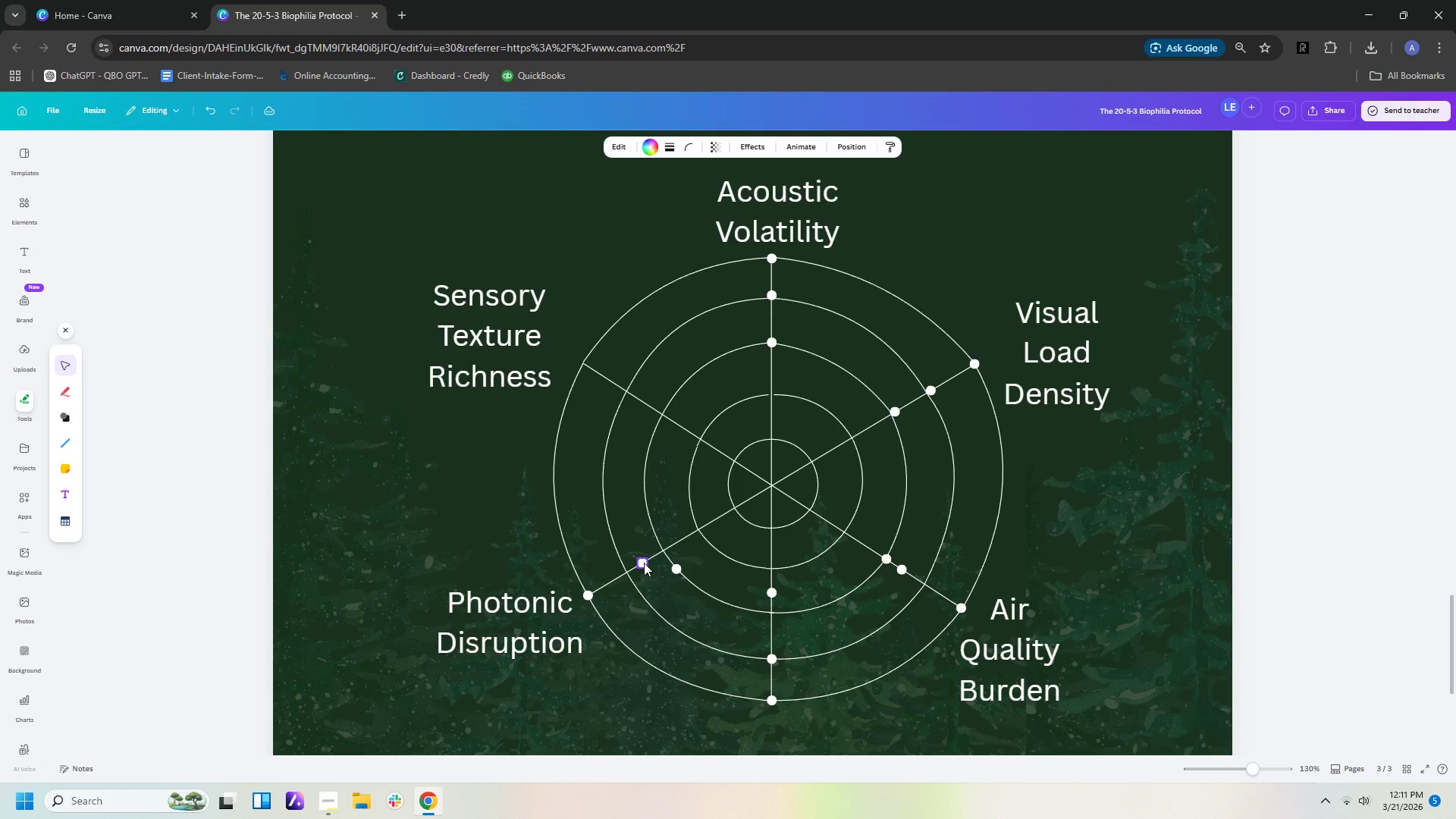 
key(ArrowDown)
 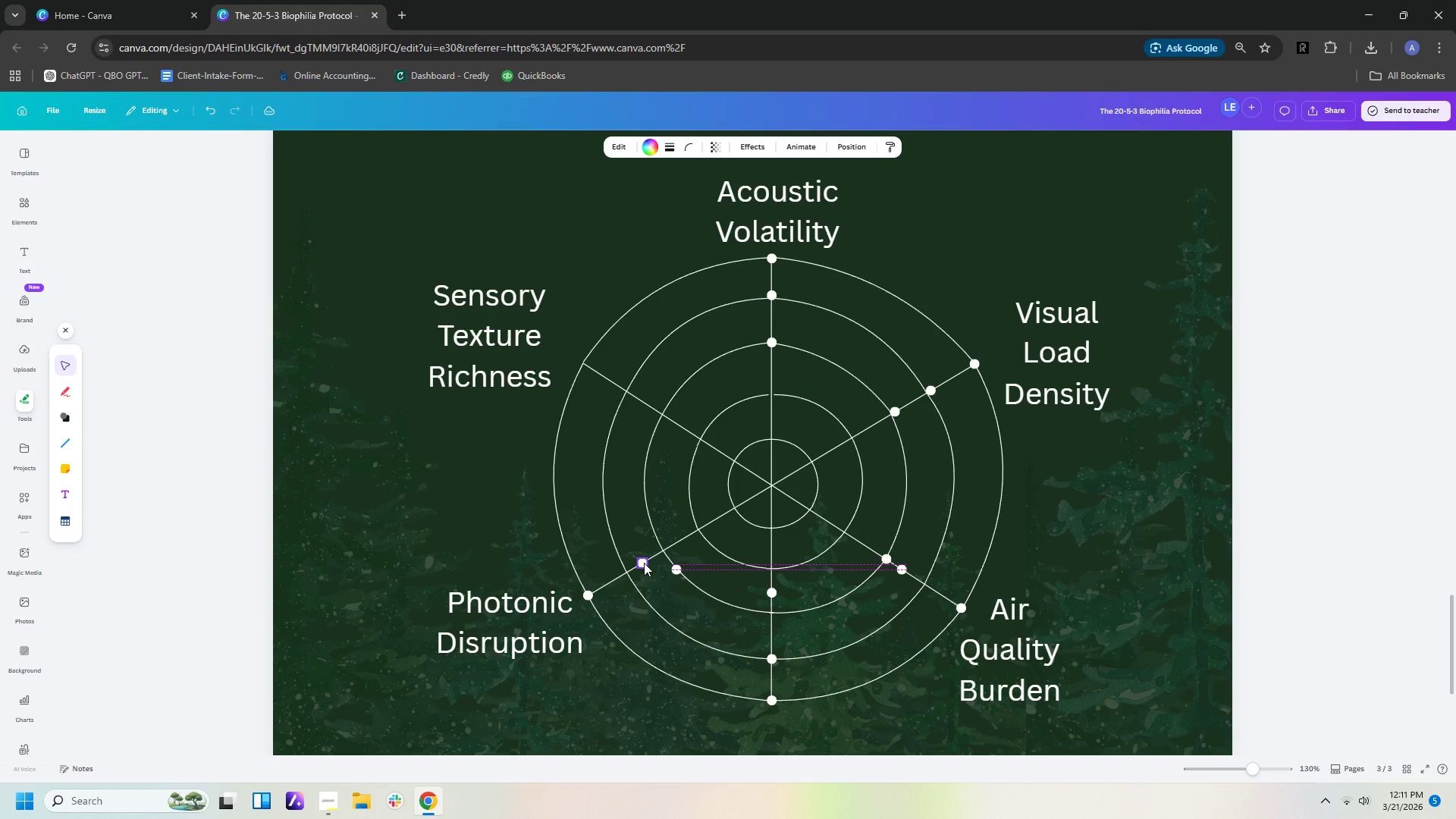 
key(ArrowRight)
 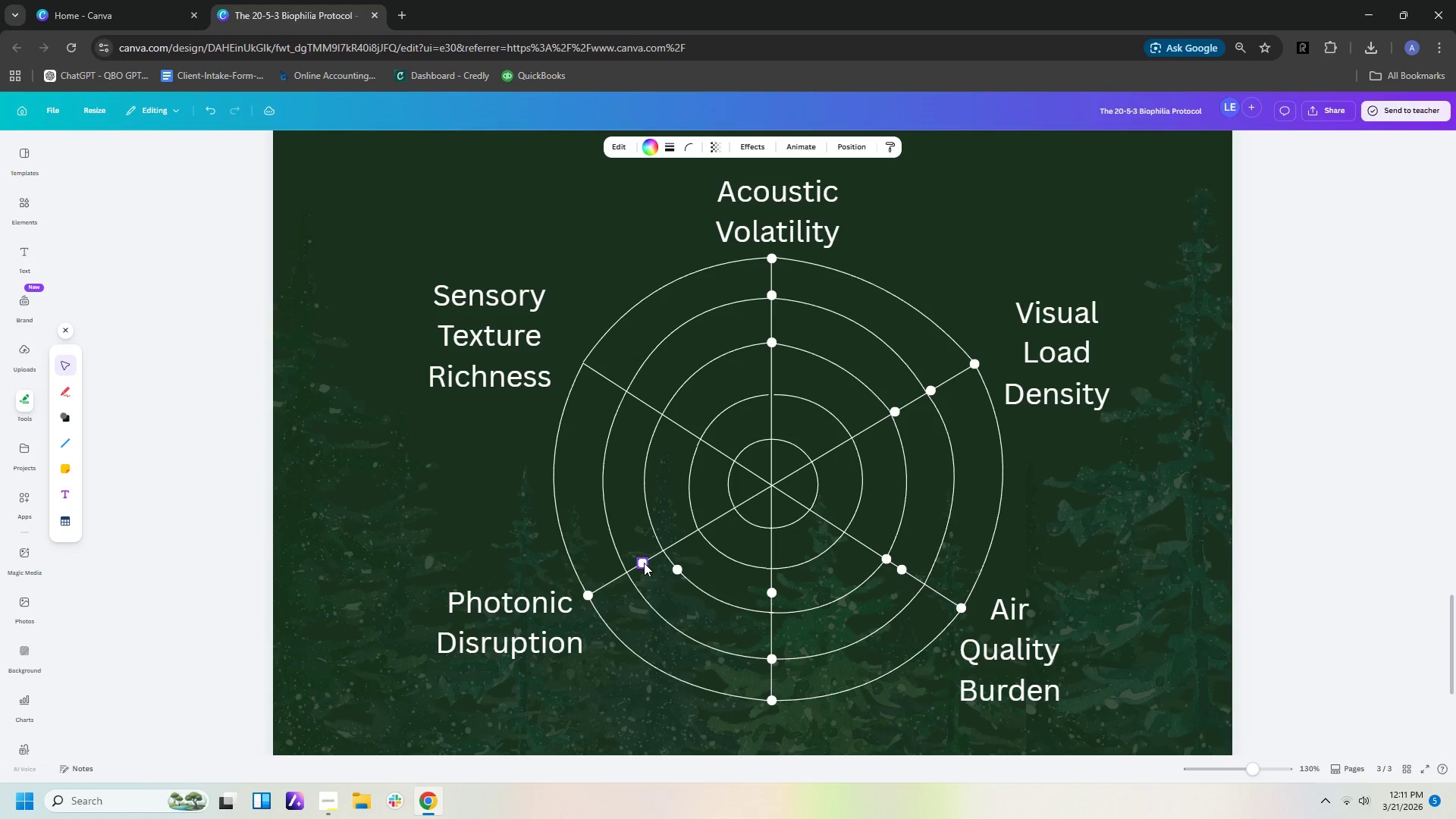 
key(ArrowRight)
 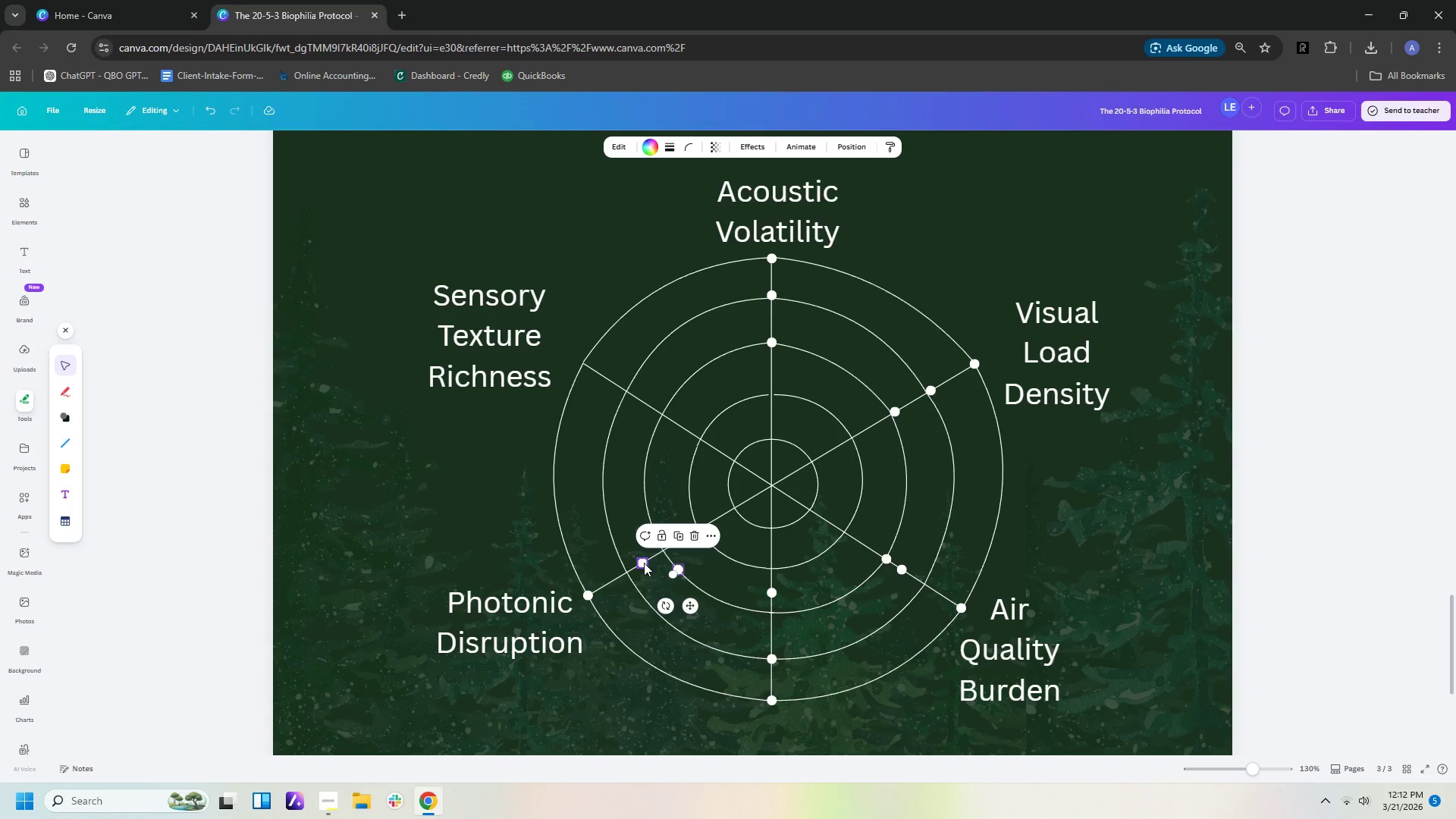 
wait(15.42)
 